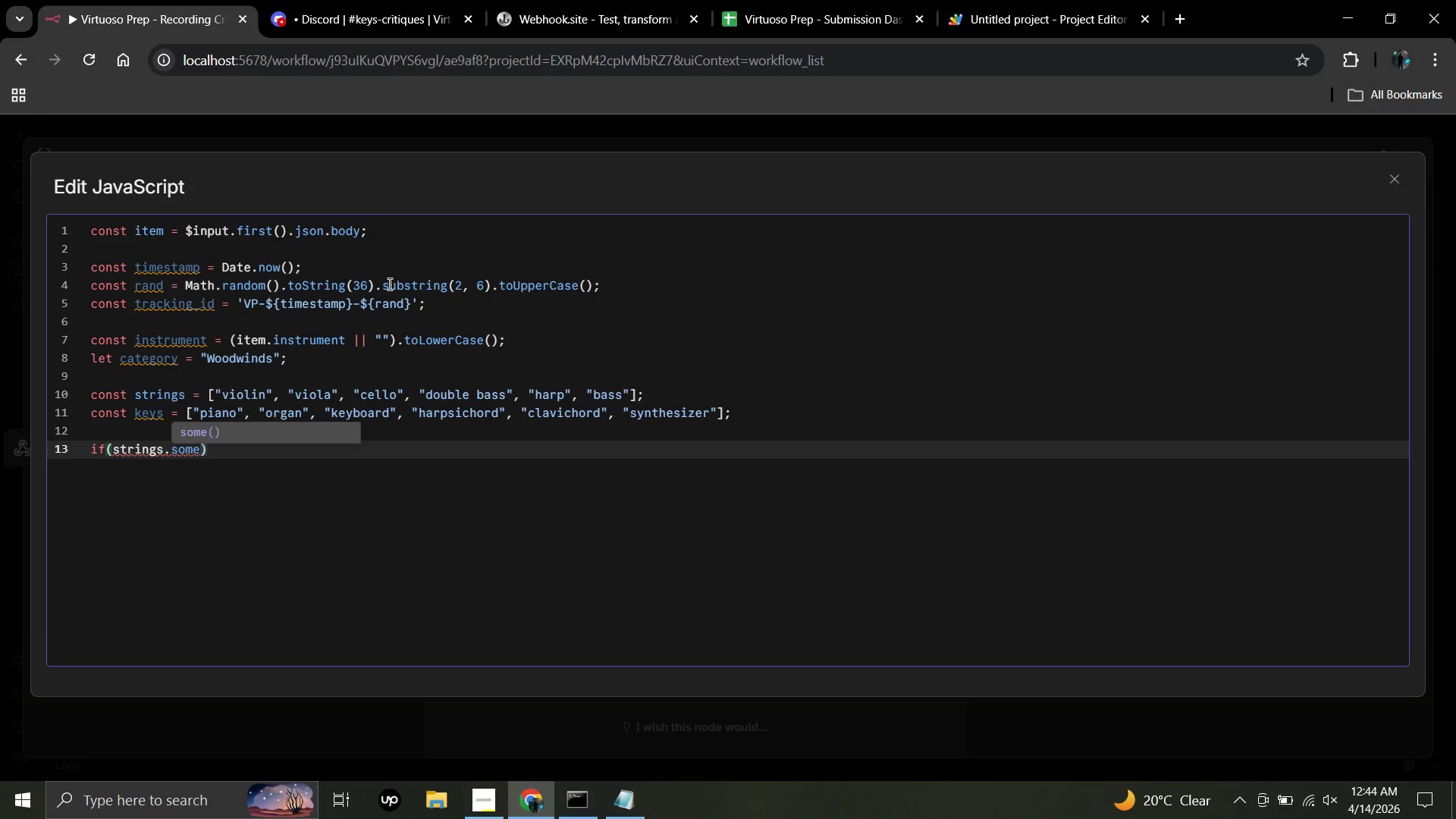 
key(Shift+9)
 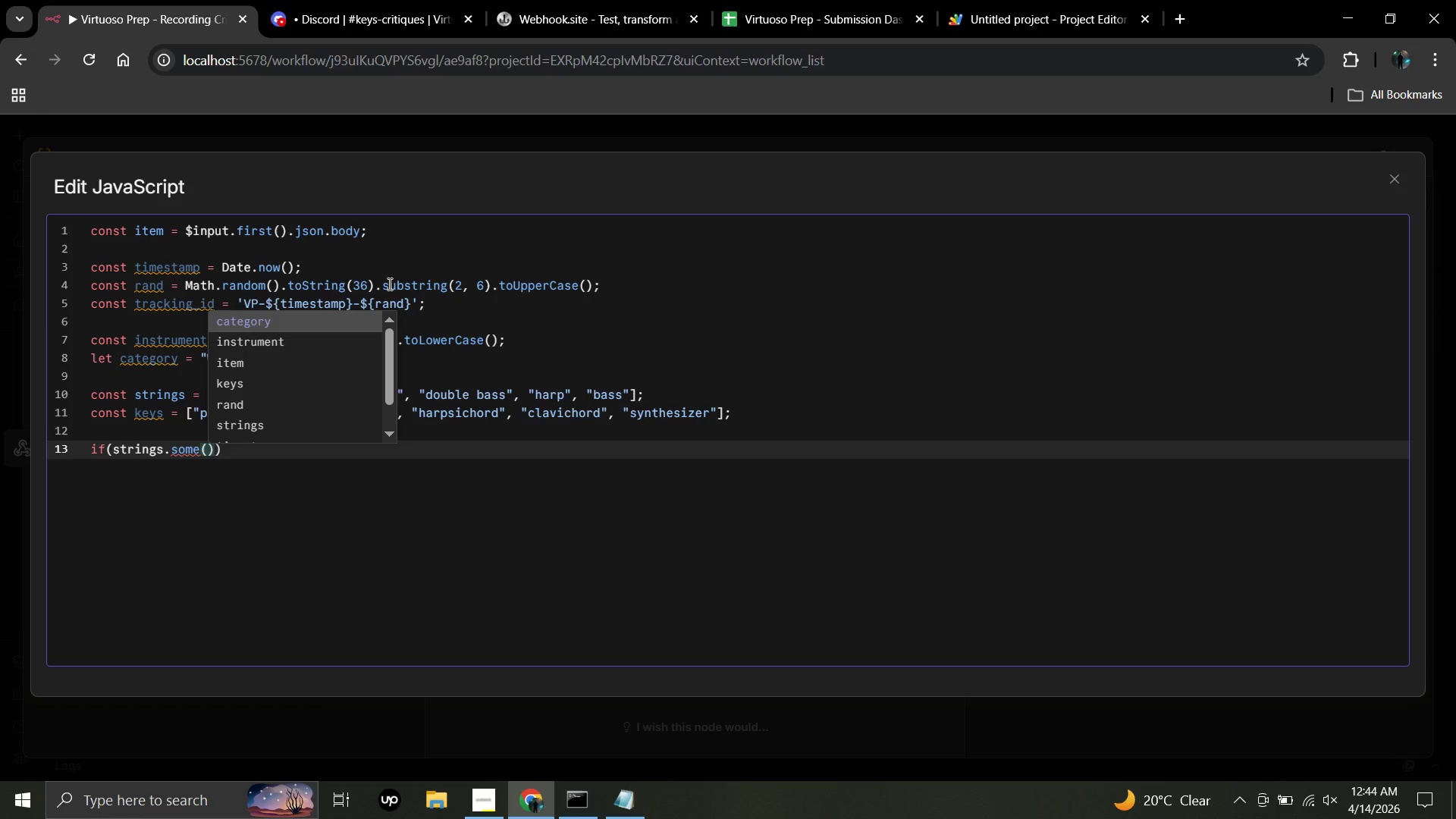 
wait(9.27)
 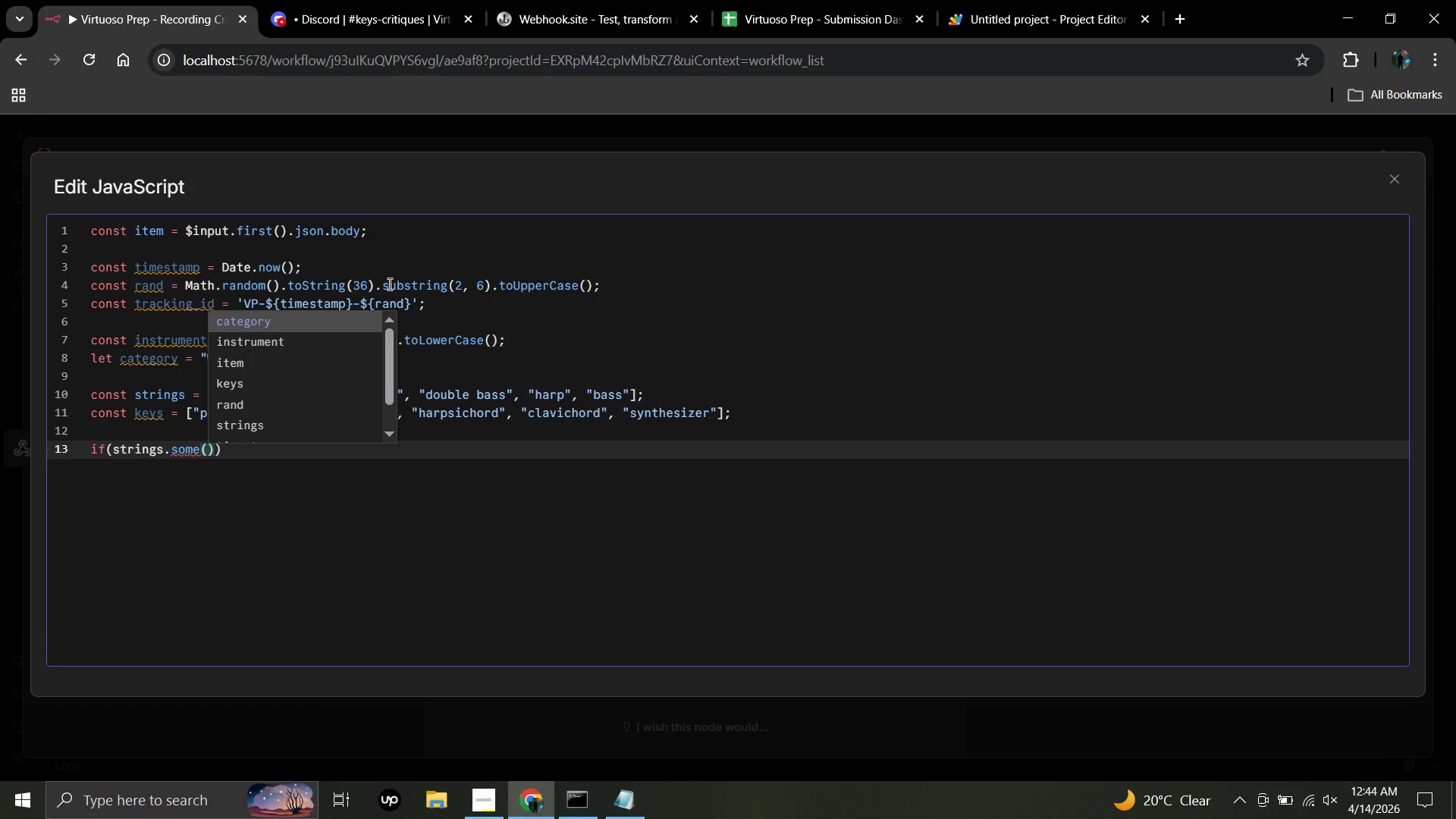 
type(s-)
key(Backspace)
type(=> instur)
key(Backspace)
key(Backspace)
key(Backspace)
type(trument.includes(s)
 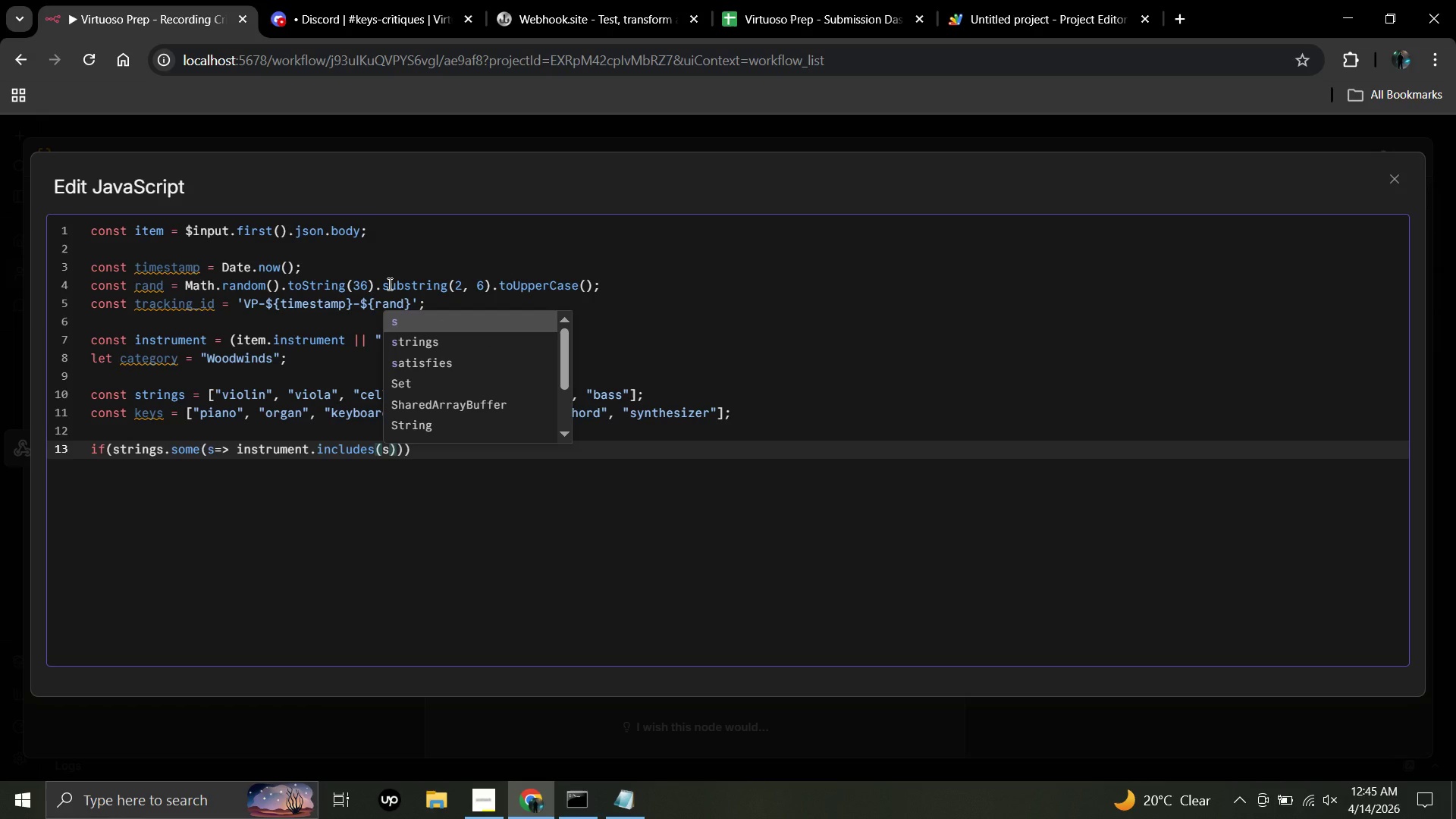 
key(ArrowRight)
 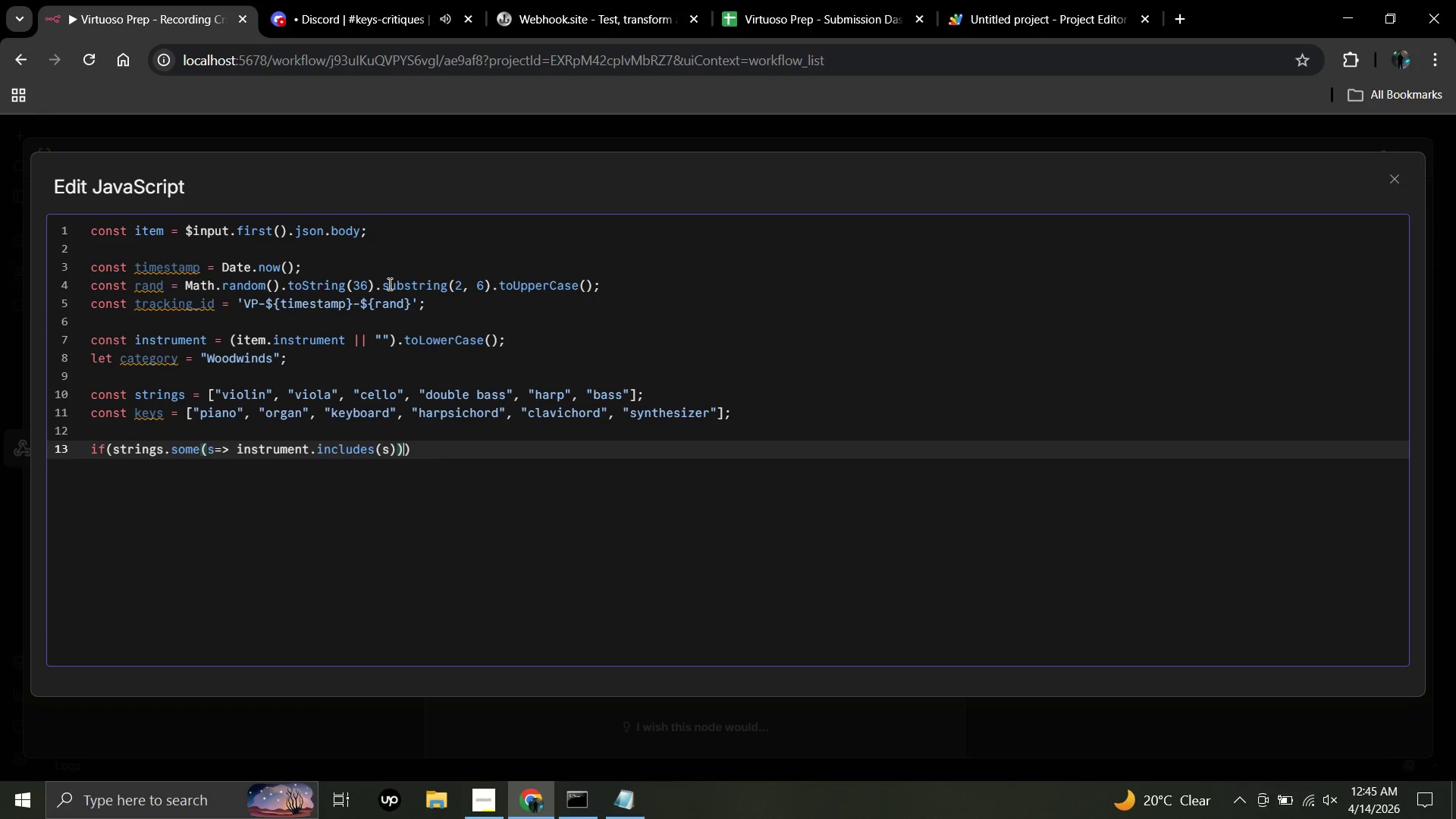 
key(ArrowRight)
 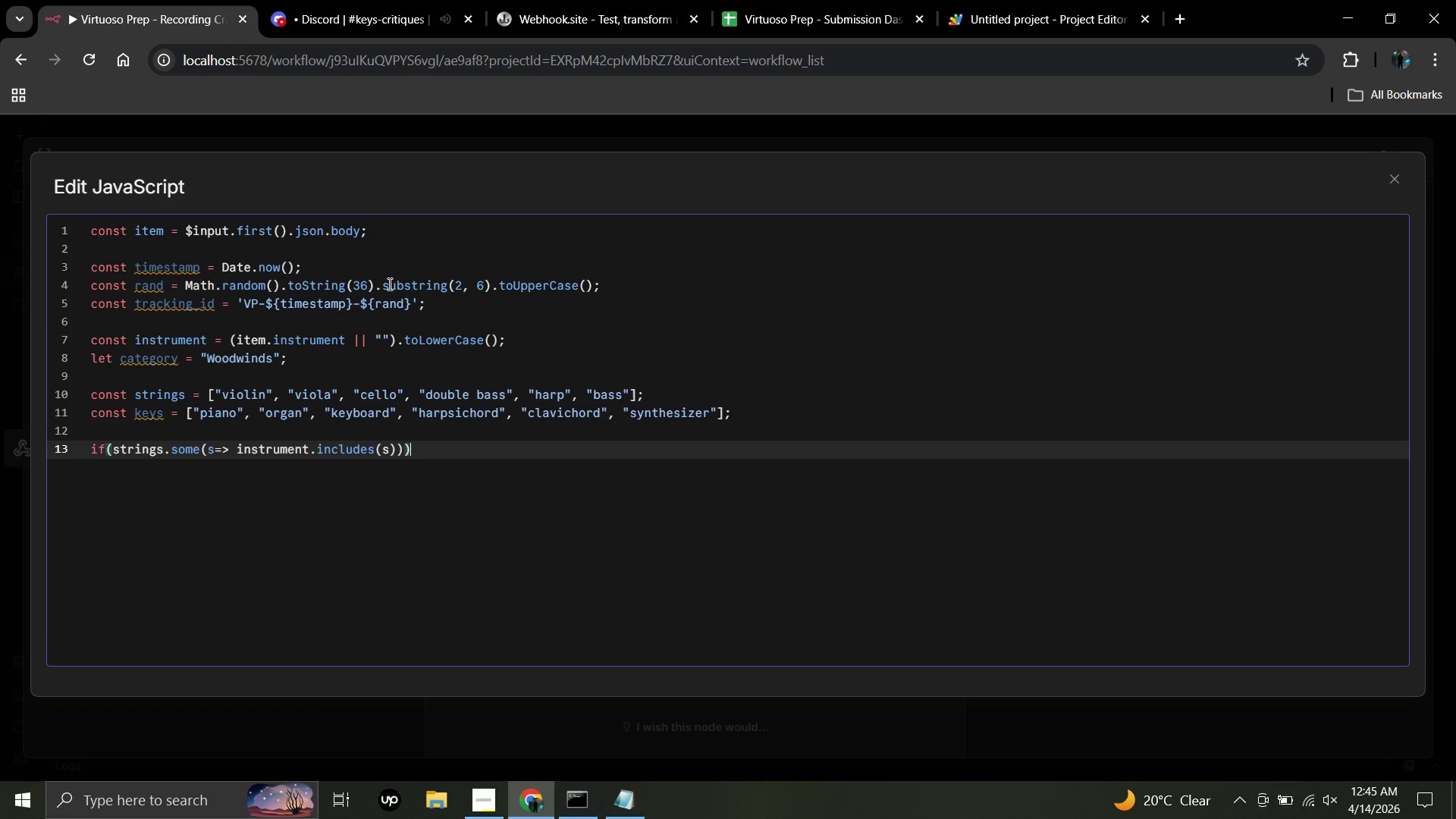 
key(ArrowRight)
 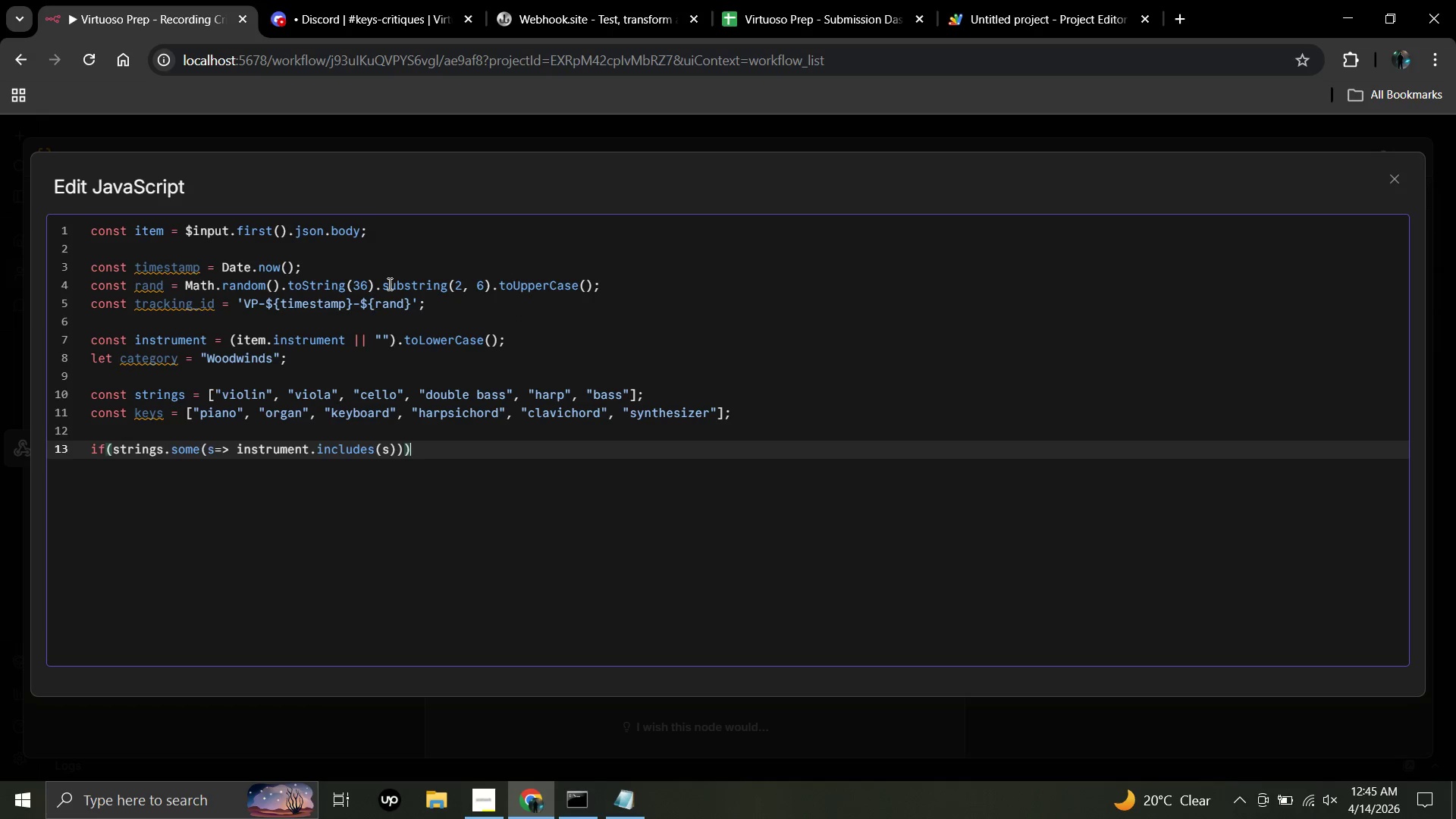 
key(Space)
 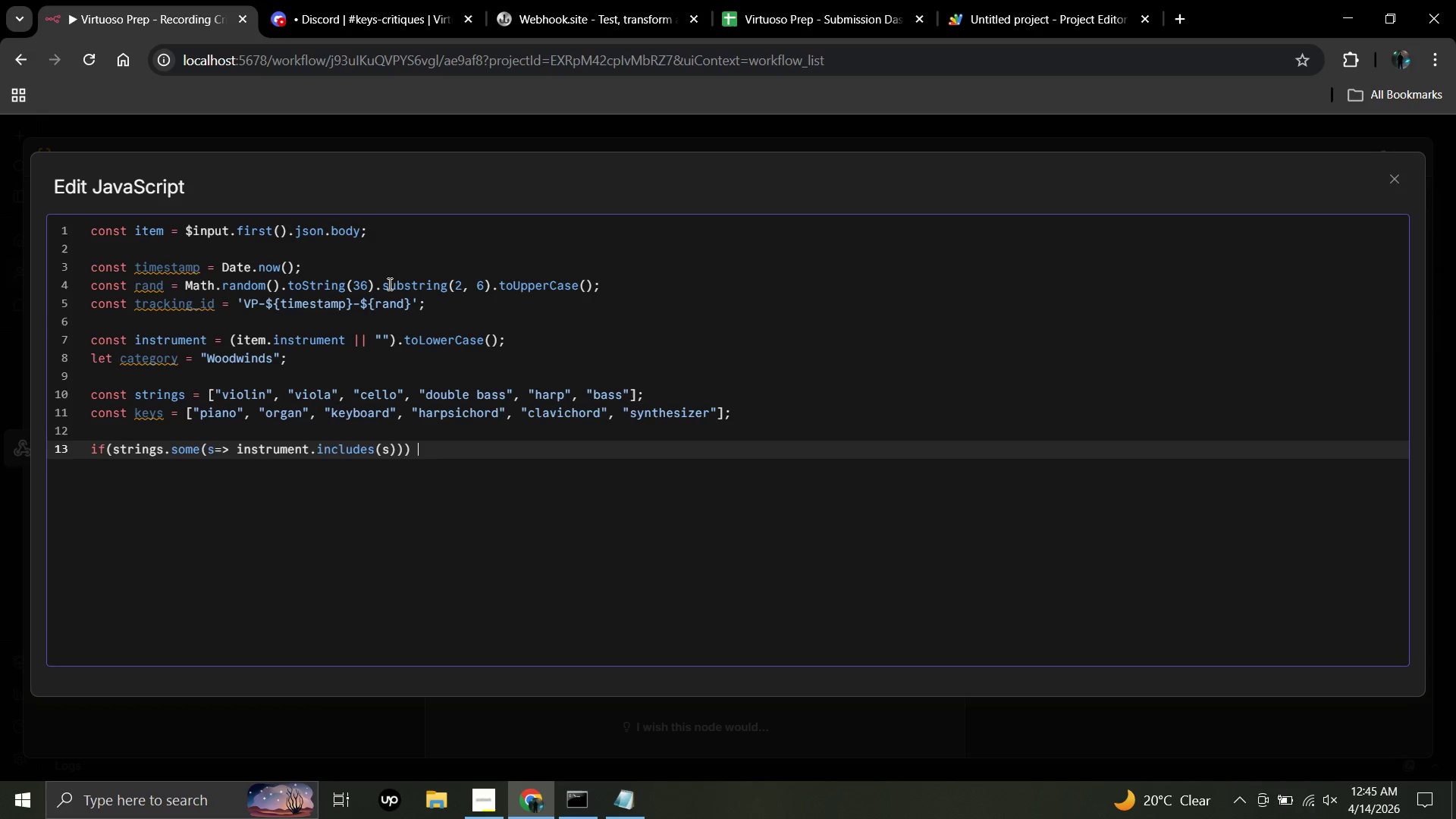 
key(Shift+BracketLeft)
 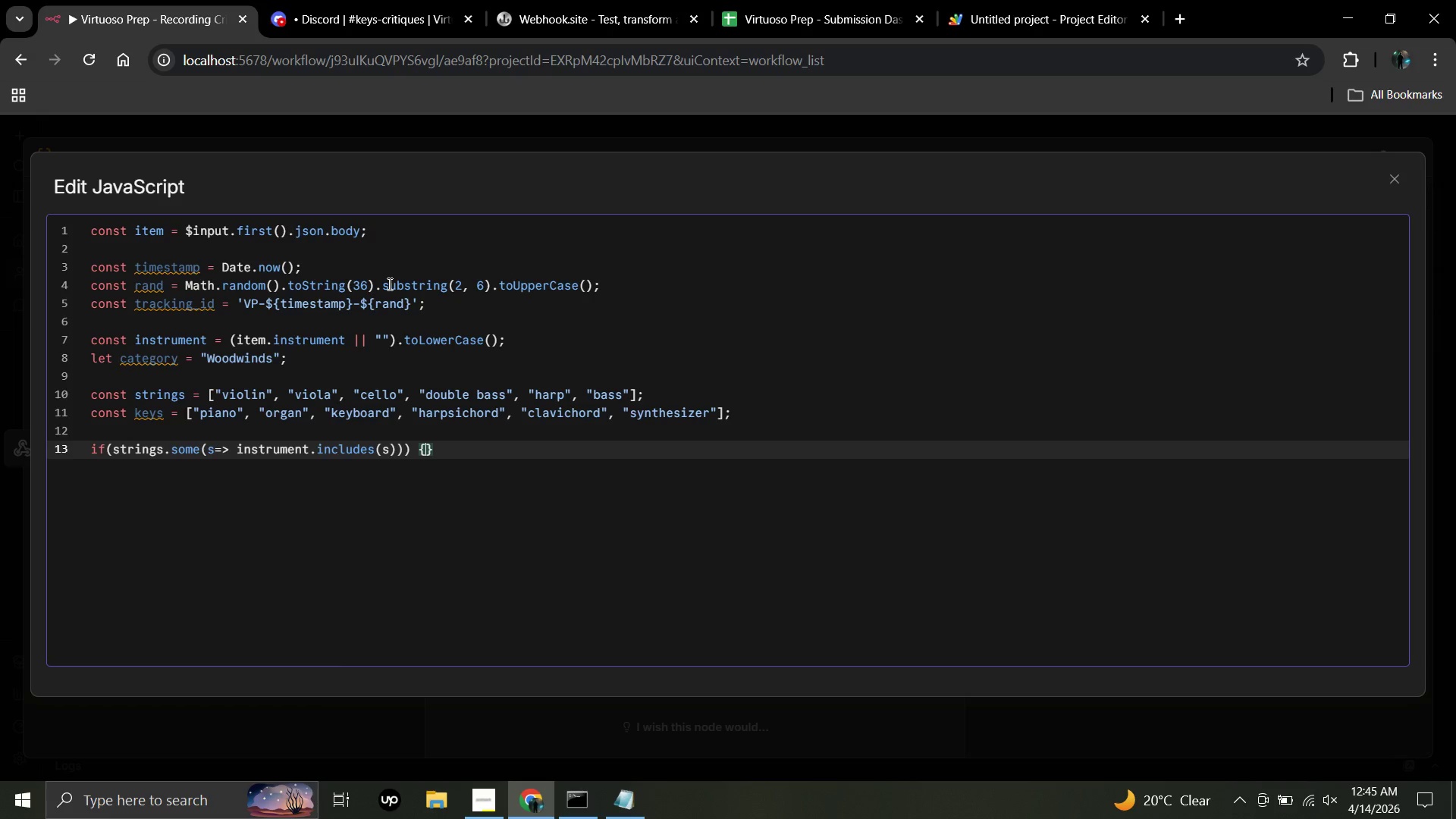 
key(Enter)
 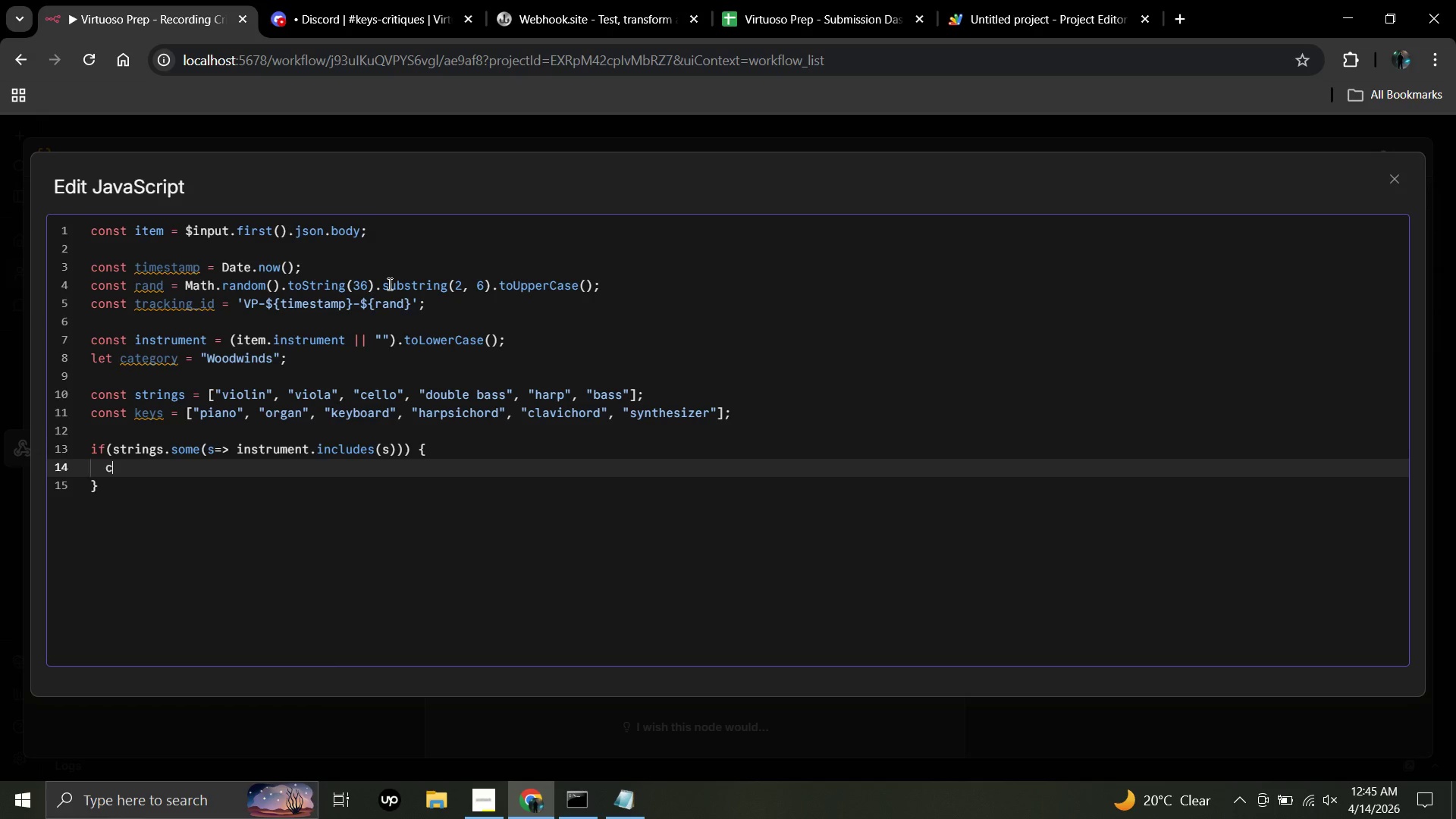 
type(category)
 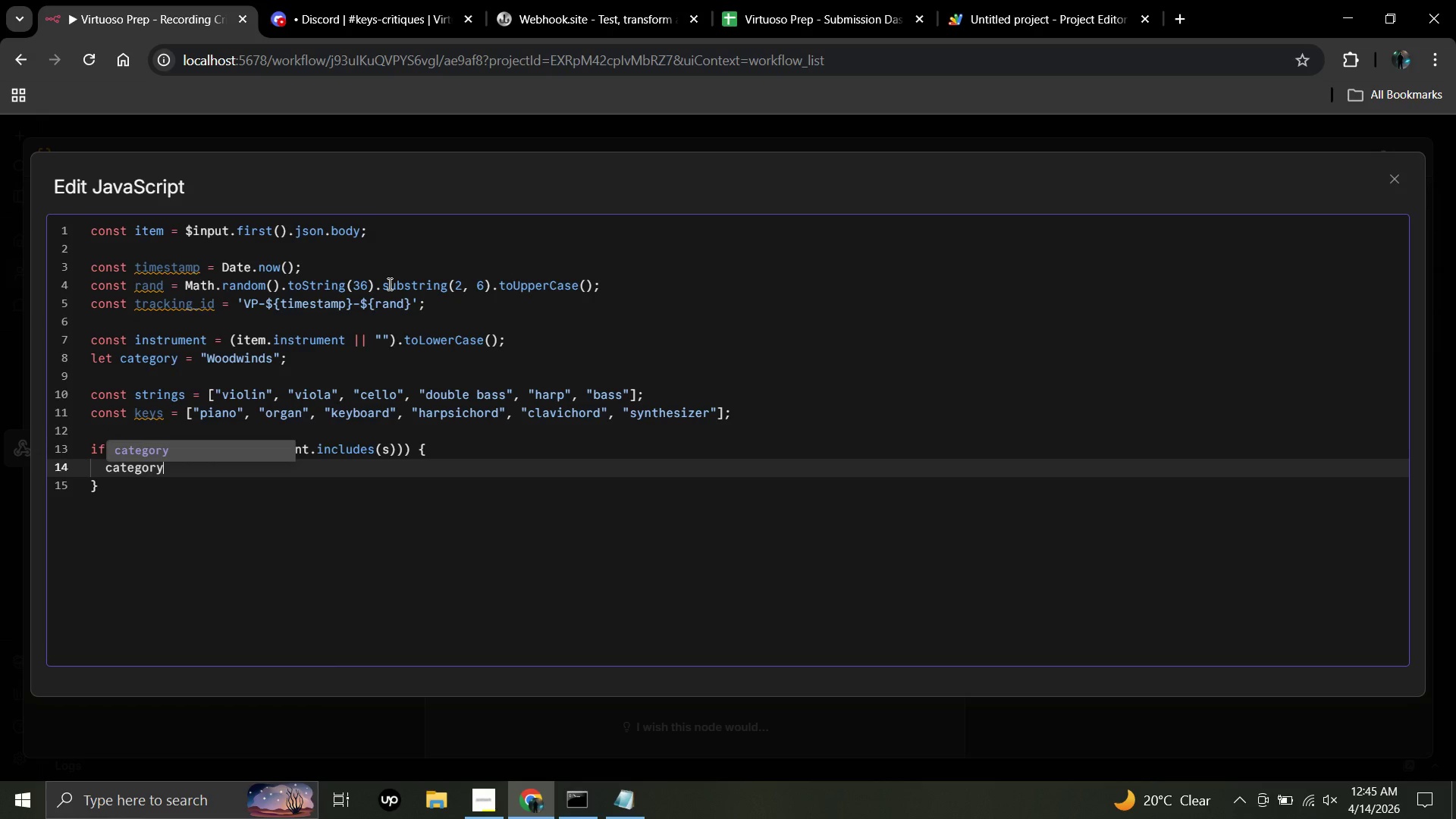 
type( = "Strings)
 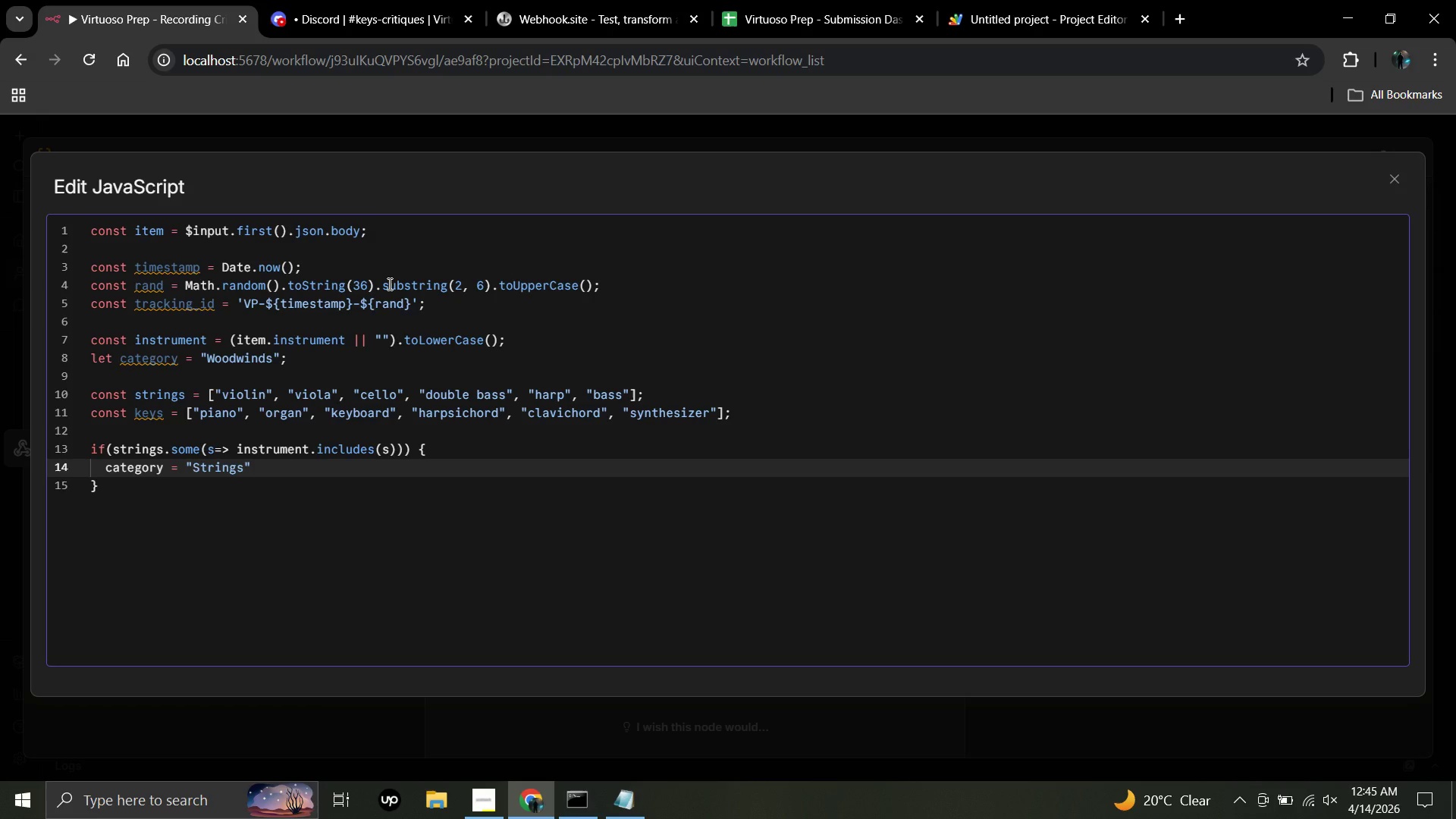 
key(ArrowRight)
 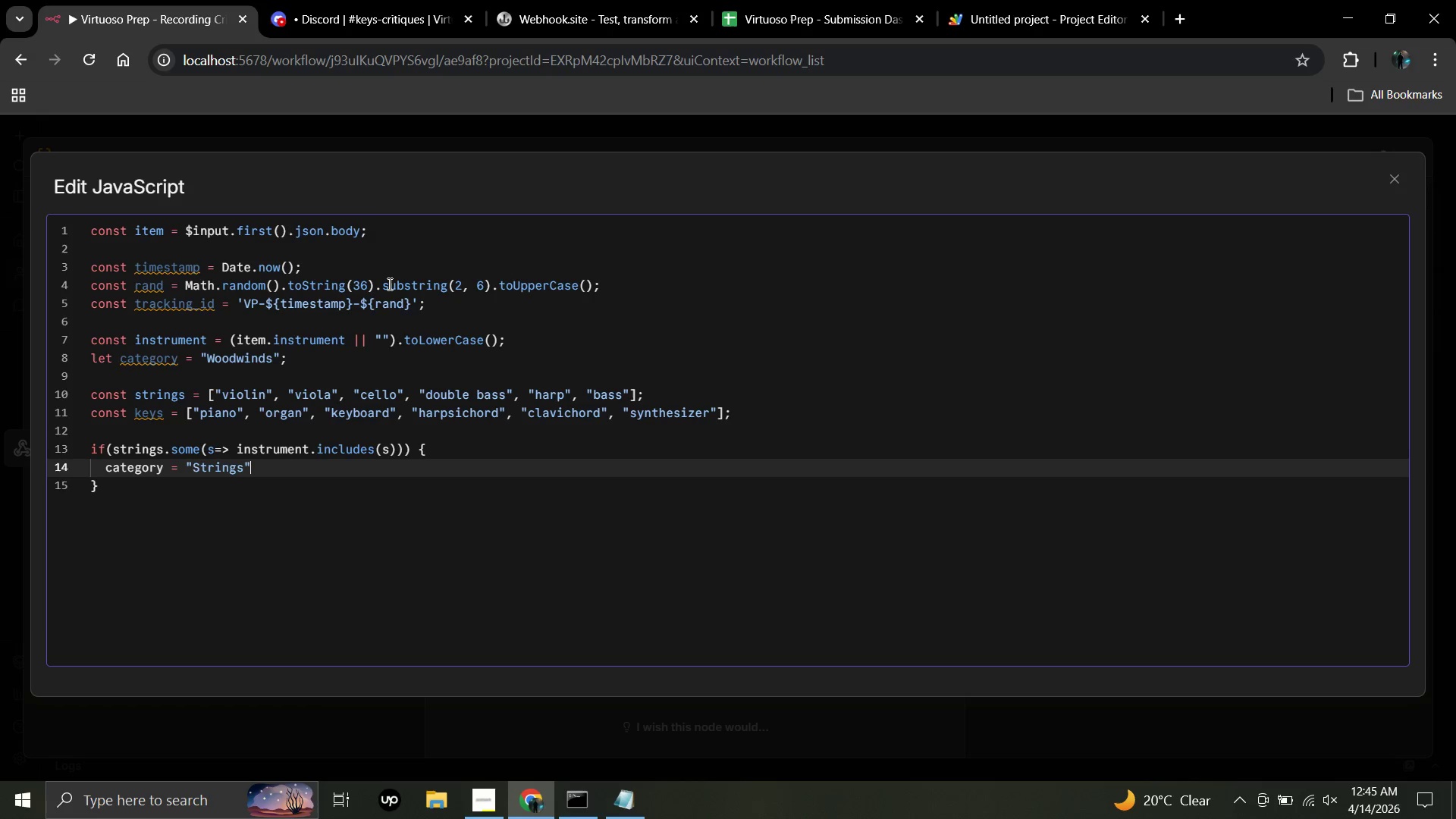 
hold_key(key=ShiftLeft, duration=0.42)
 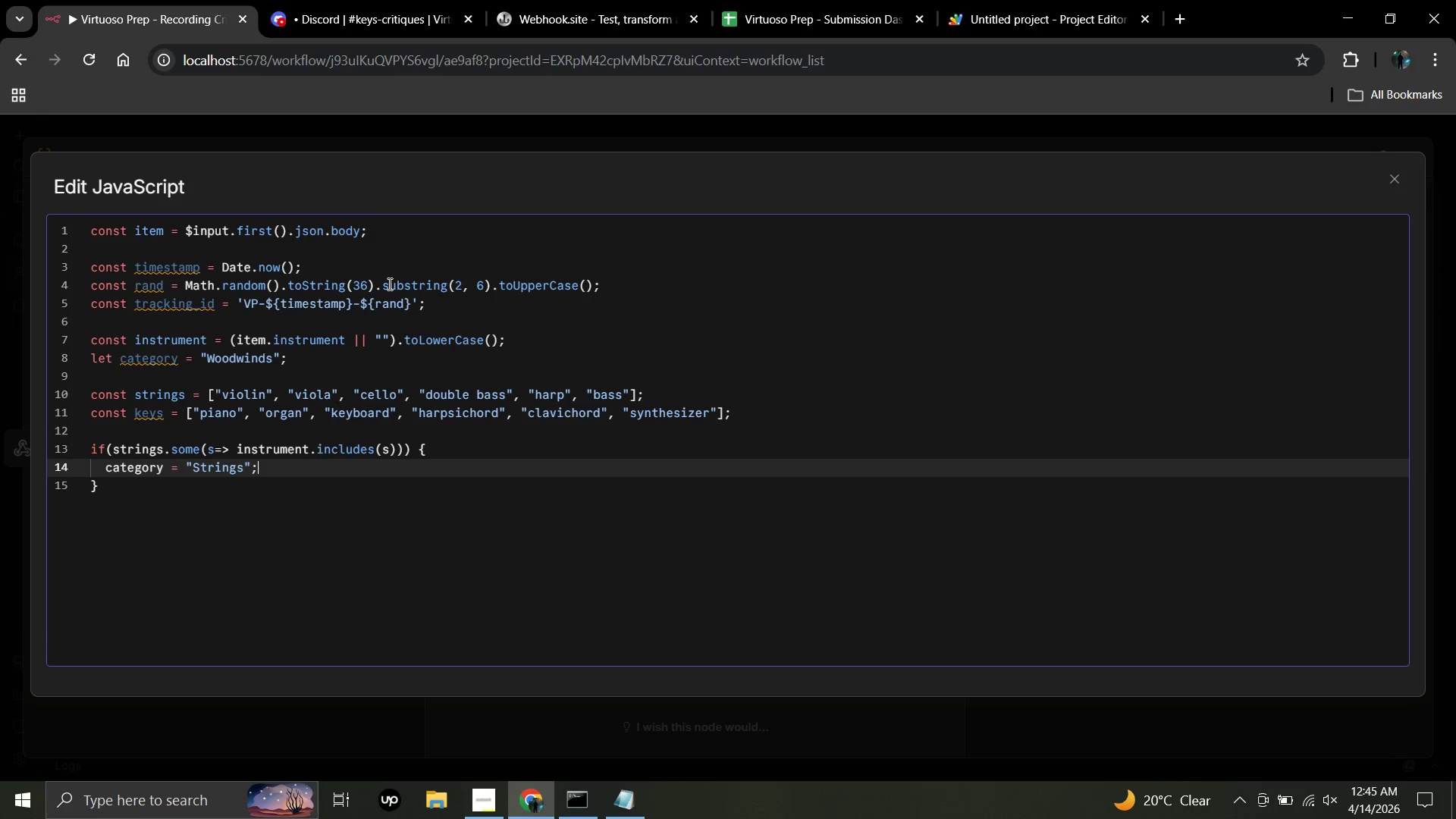 
key(Semicolon)
 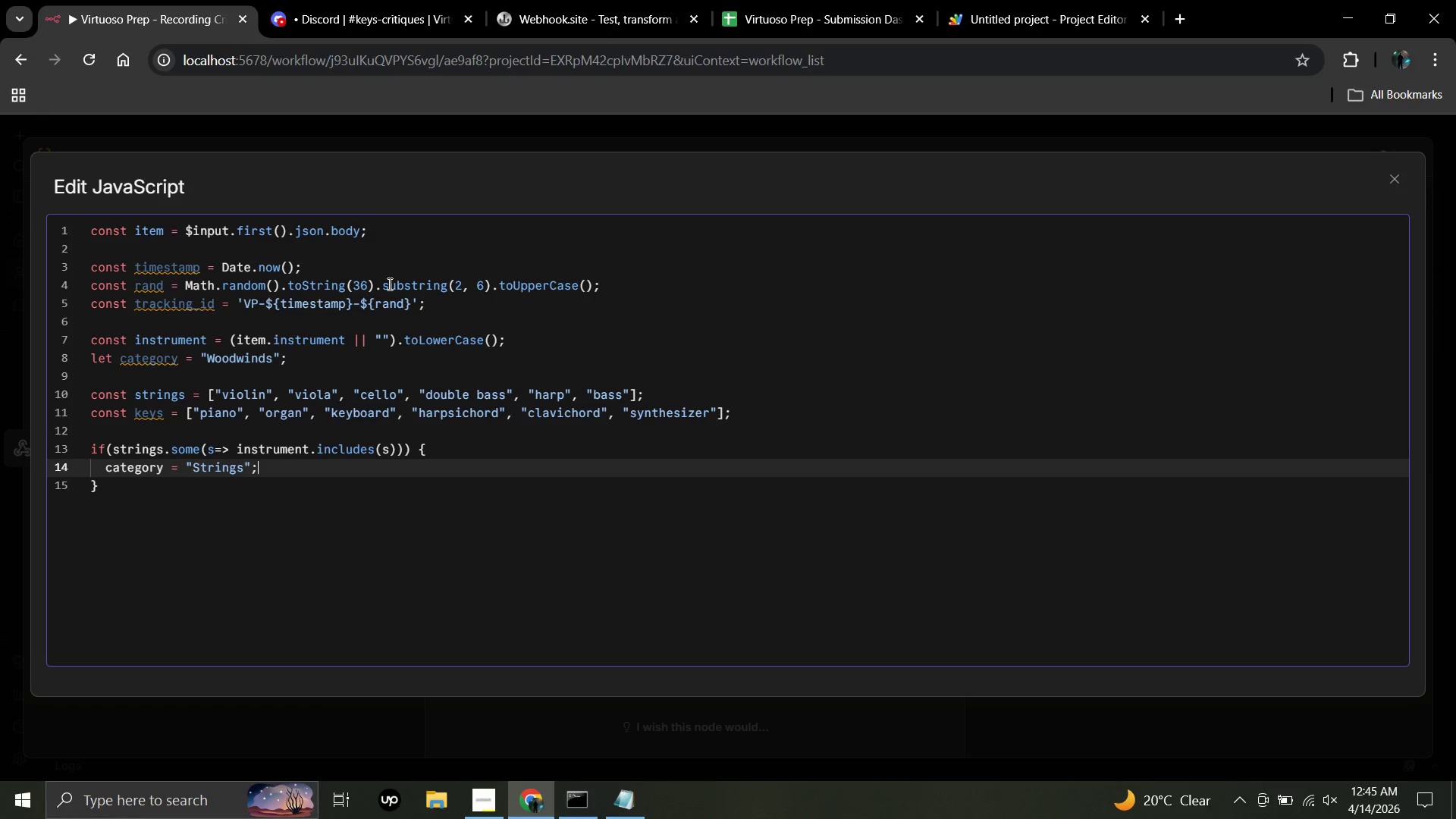 
key(ArrowRight)
 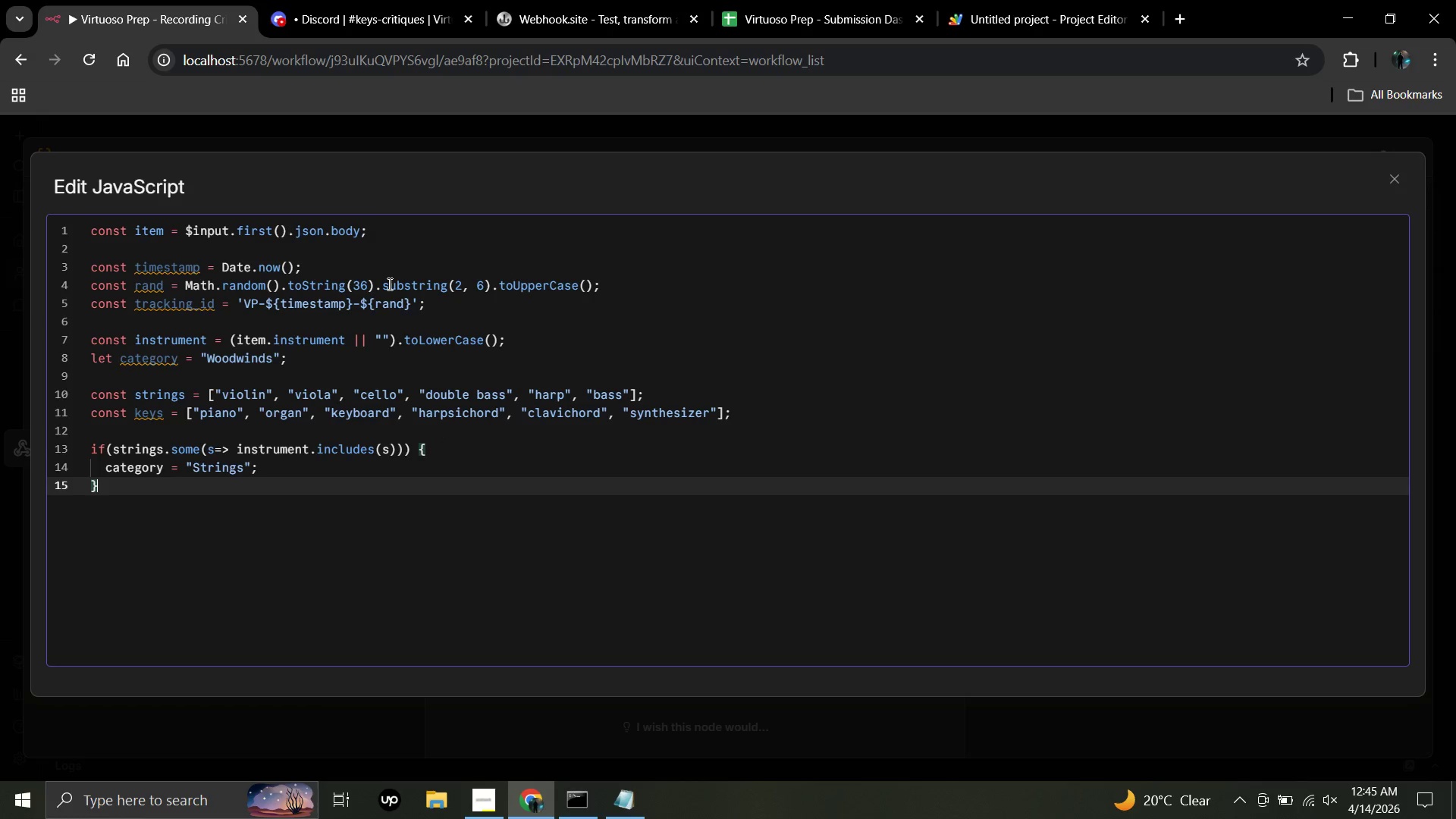 
key(ArrowRight)
 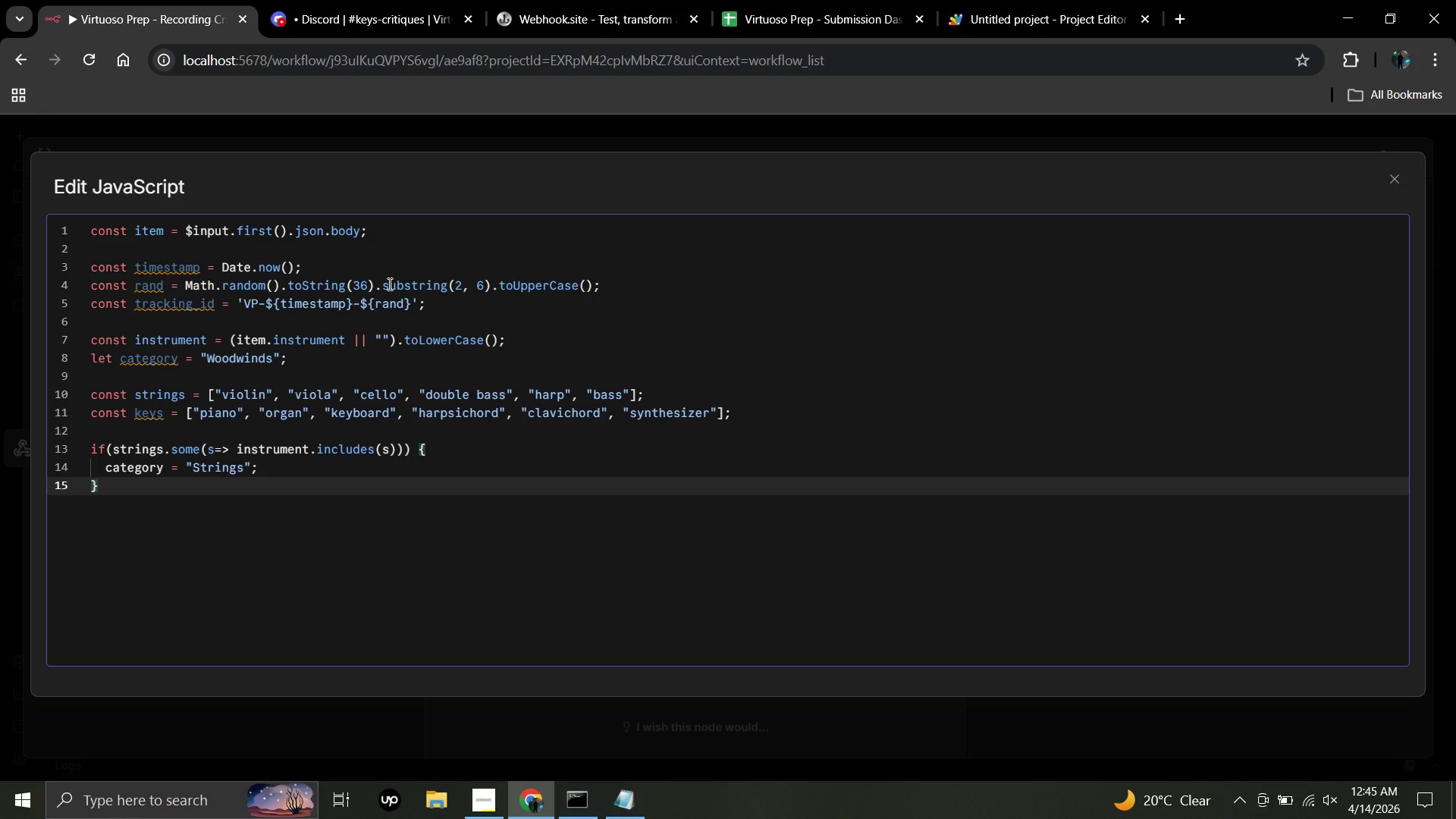 
wait(7.28)
 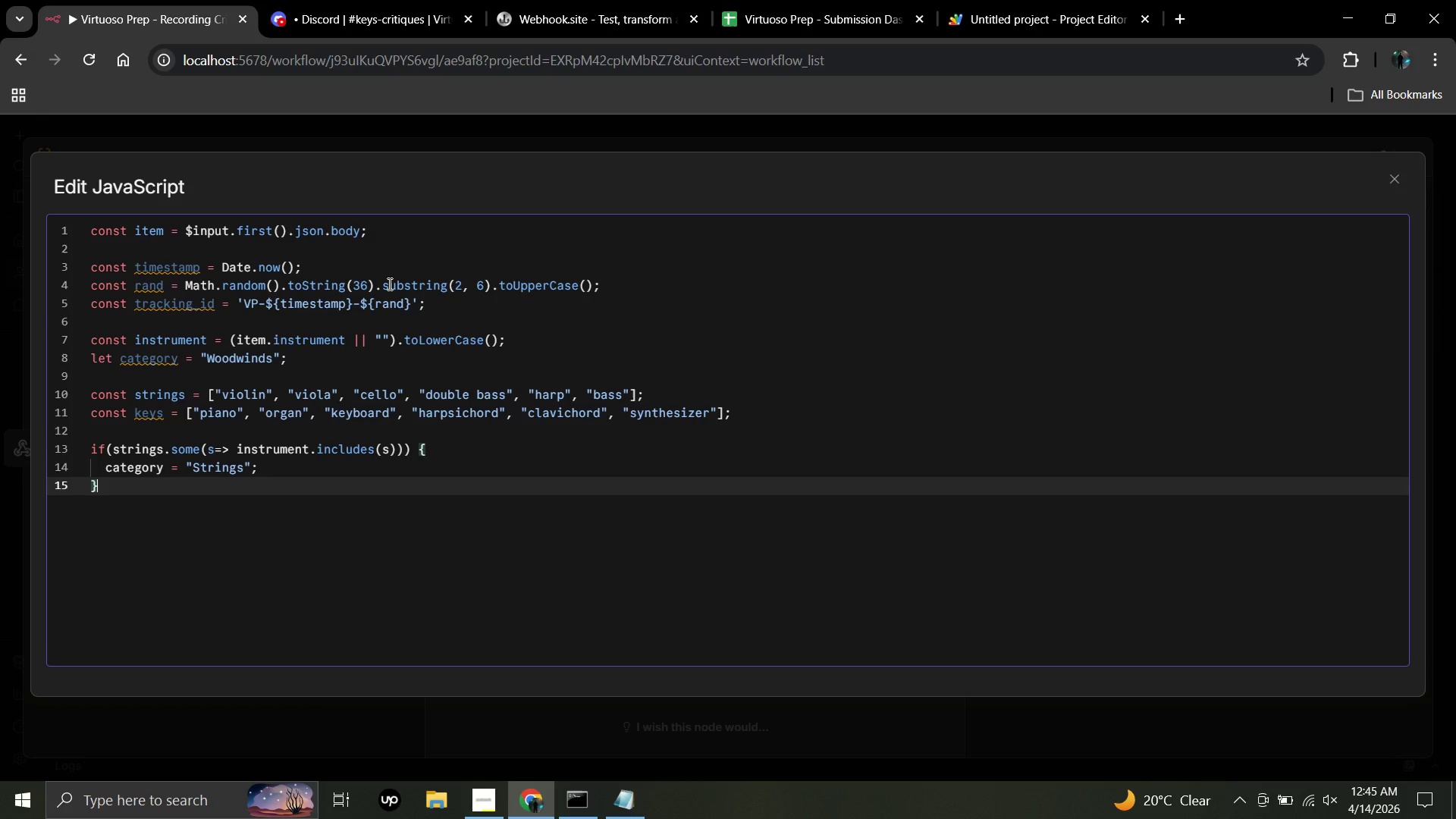 
type( else if (keys.some(s-)
key(Backspace)
type(=)
 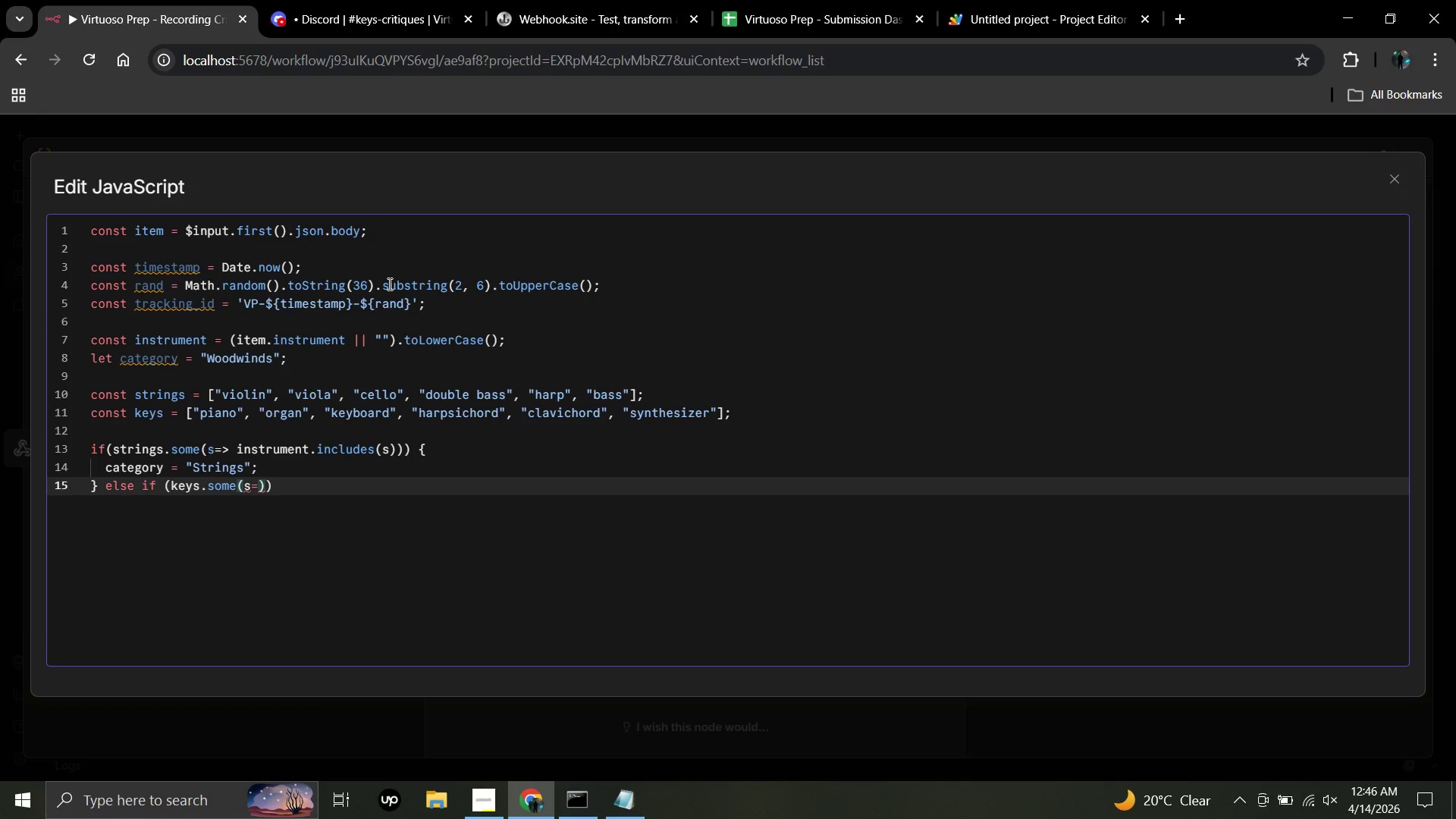 
key(ArrowLeft)
 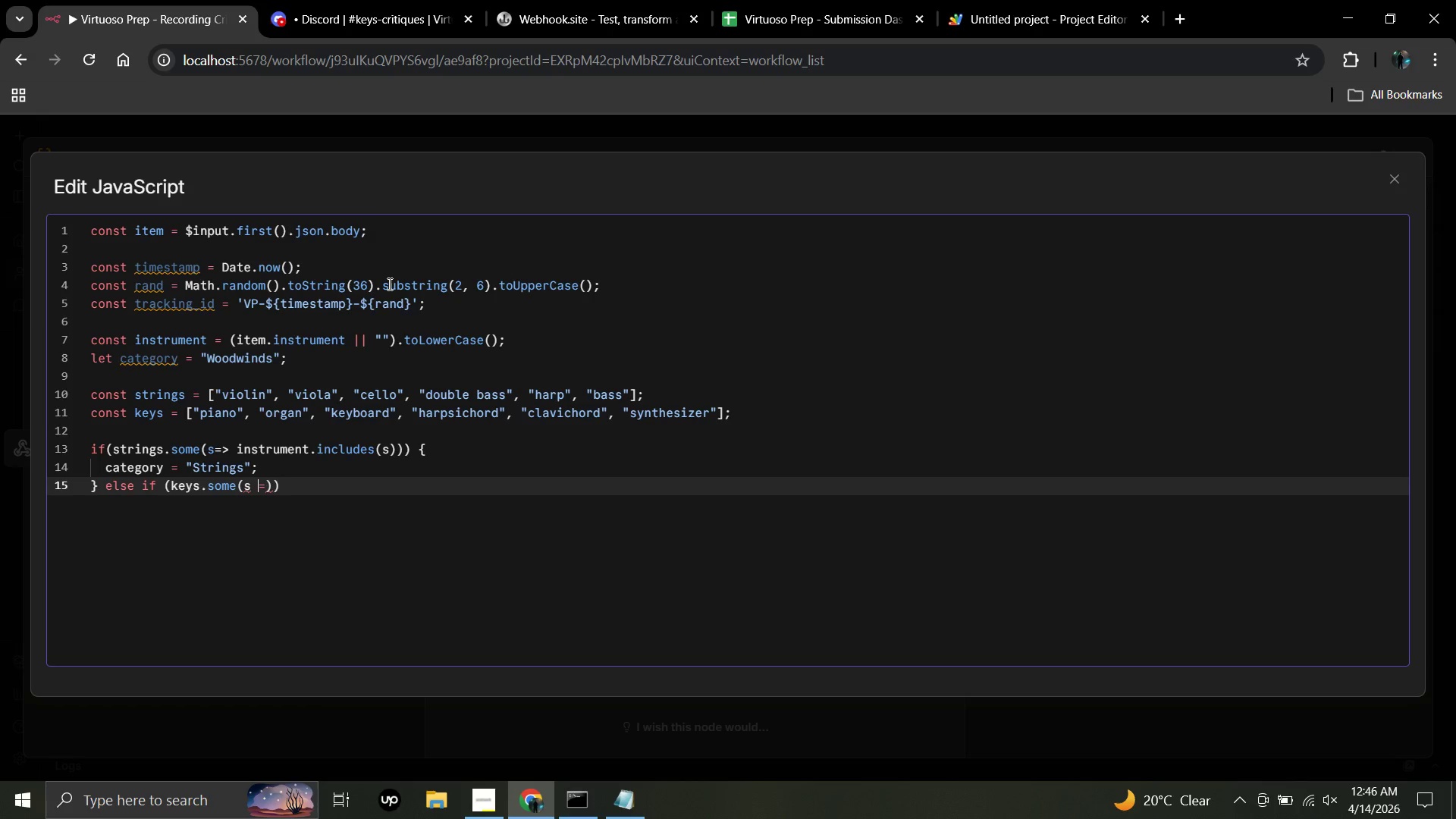 
key(Space)
 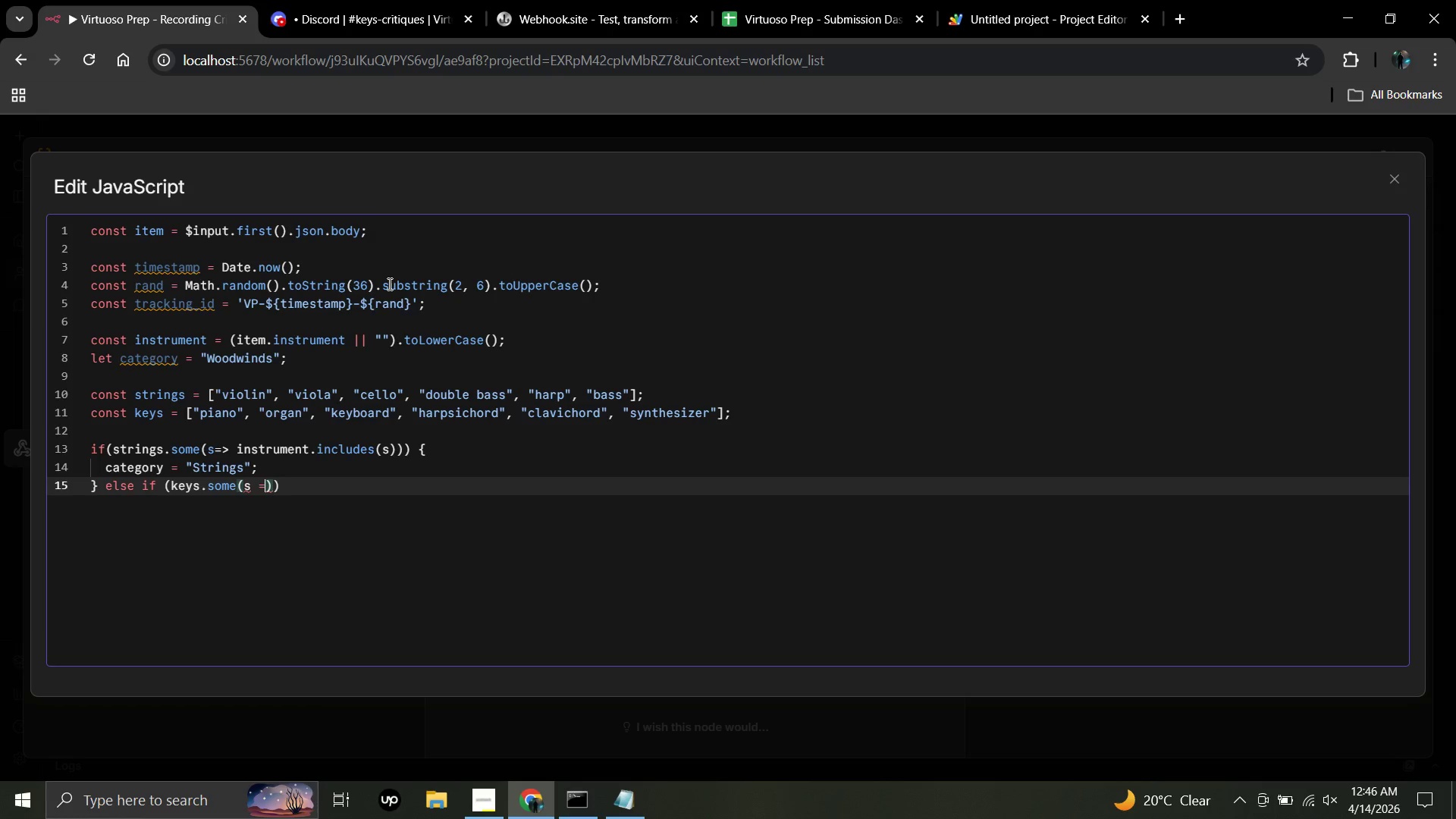 
key(ArrowRight)
 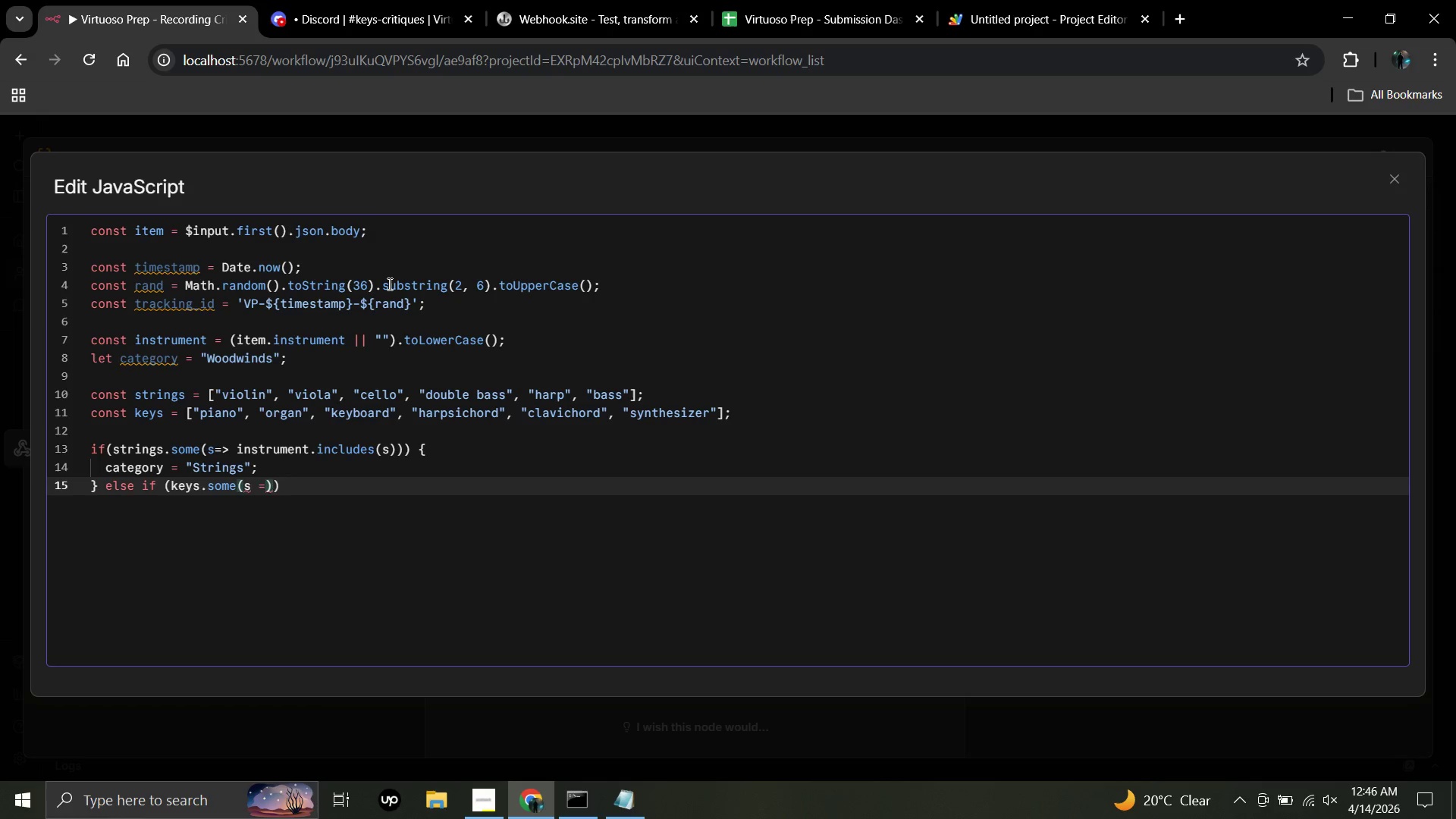 
type(> ins)
 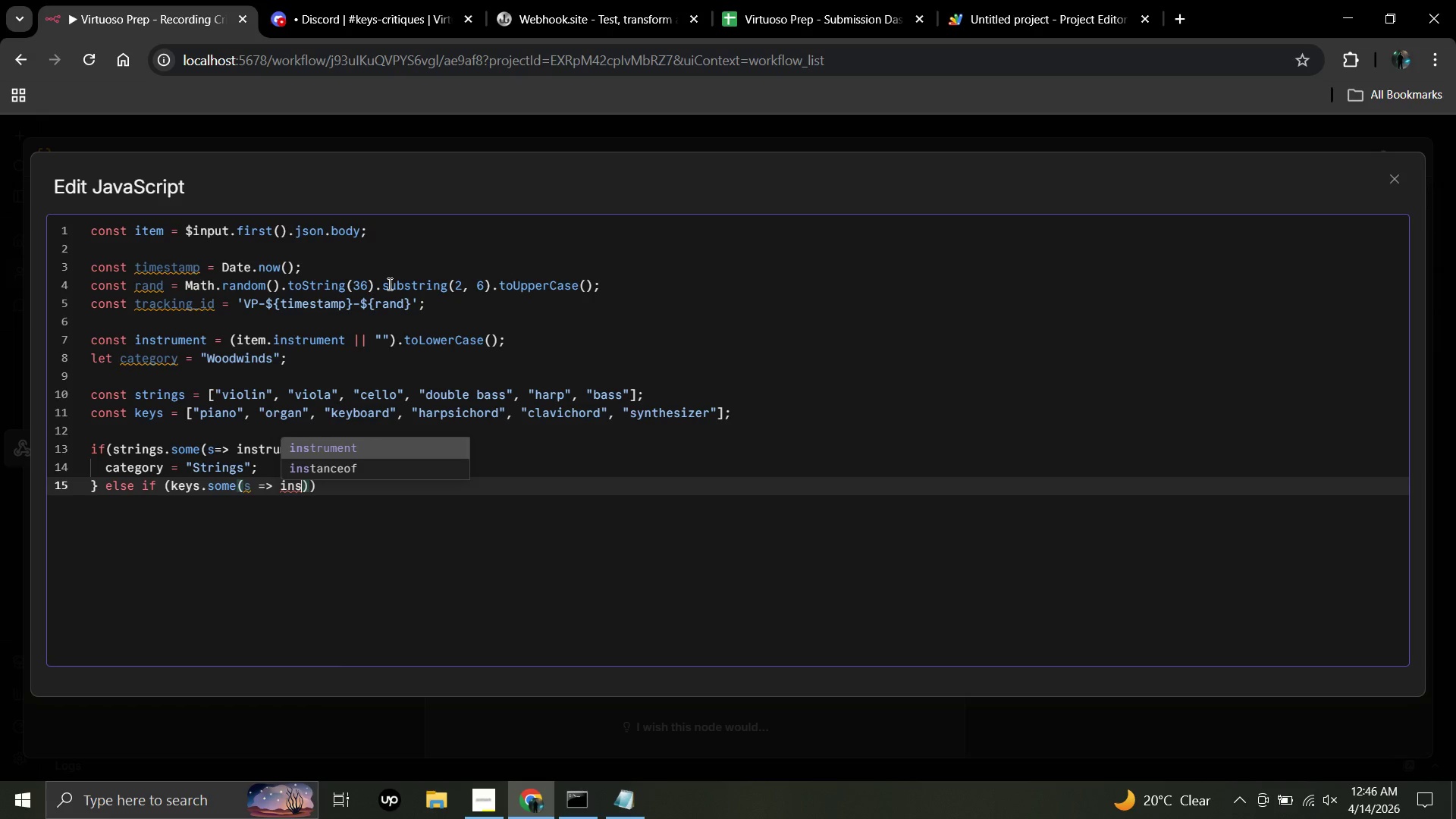 
type(trument)
 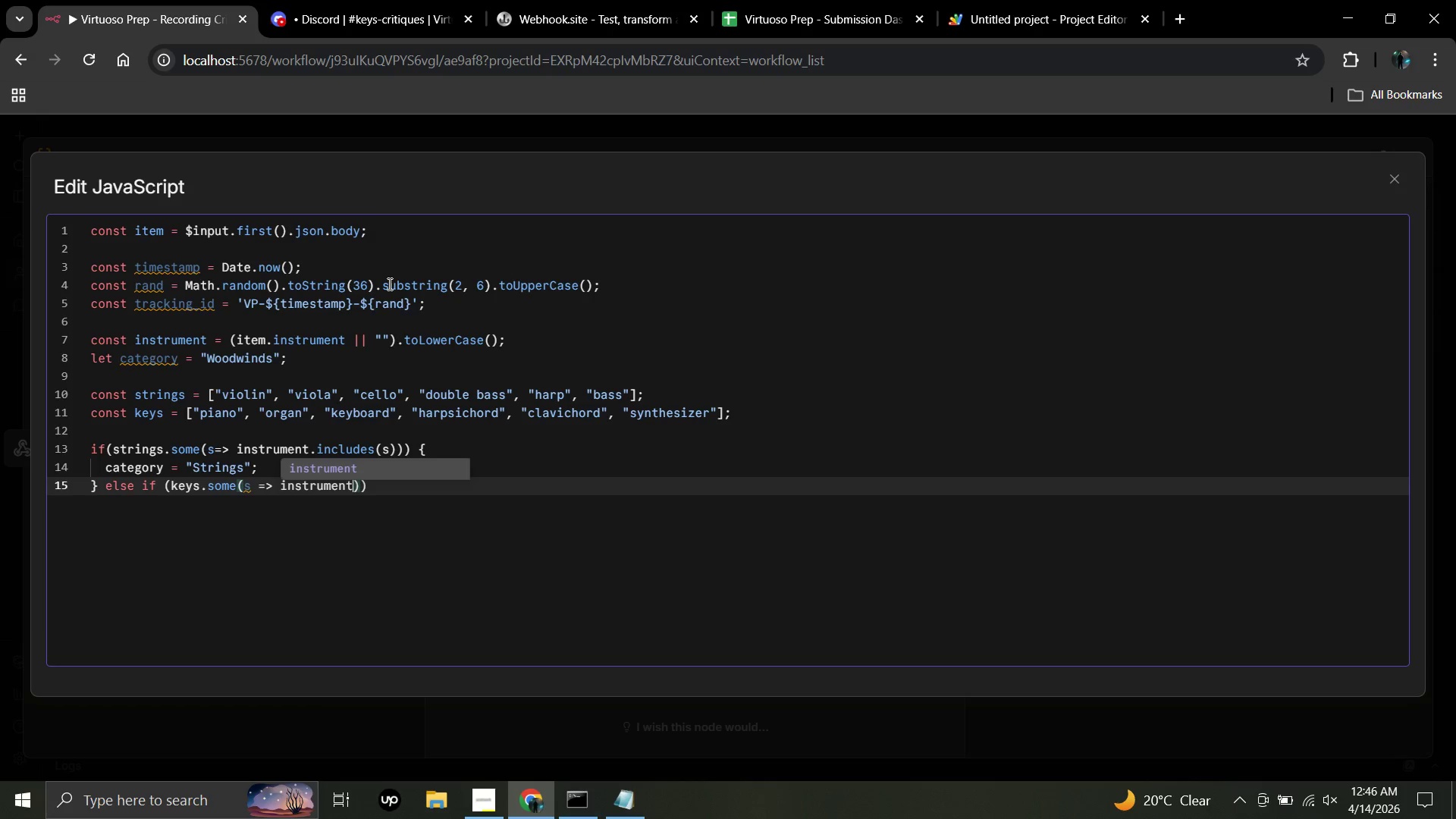 
wait(20.73)
 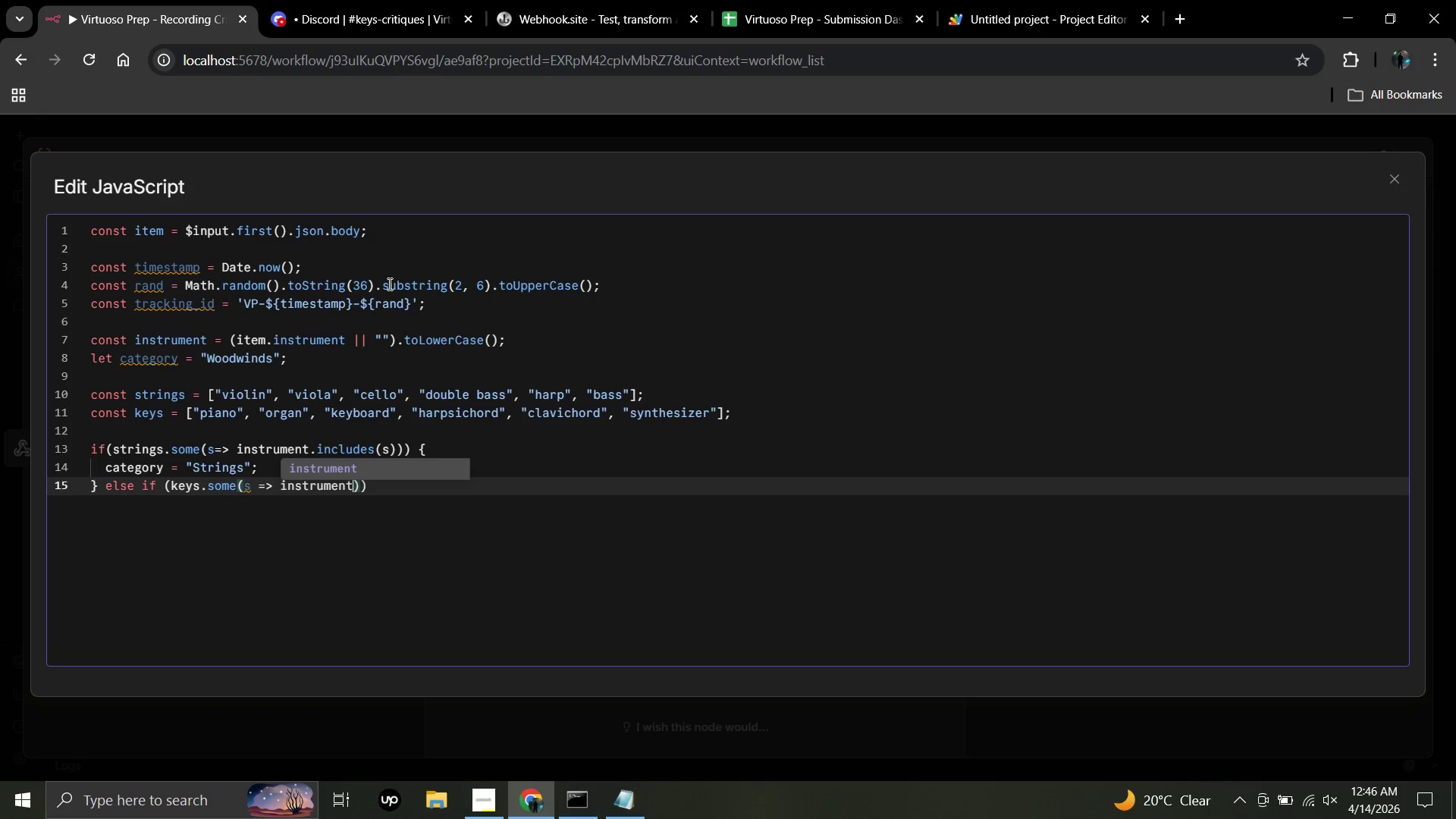 
key(Period)
 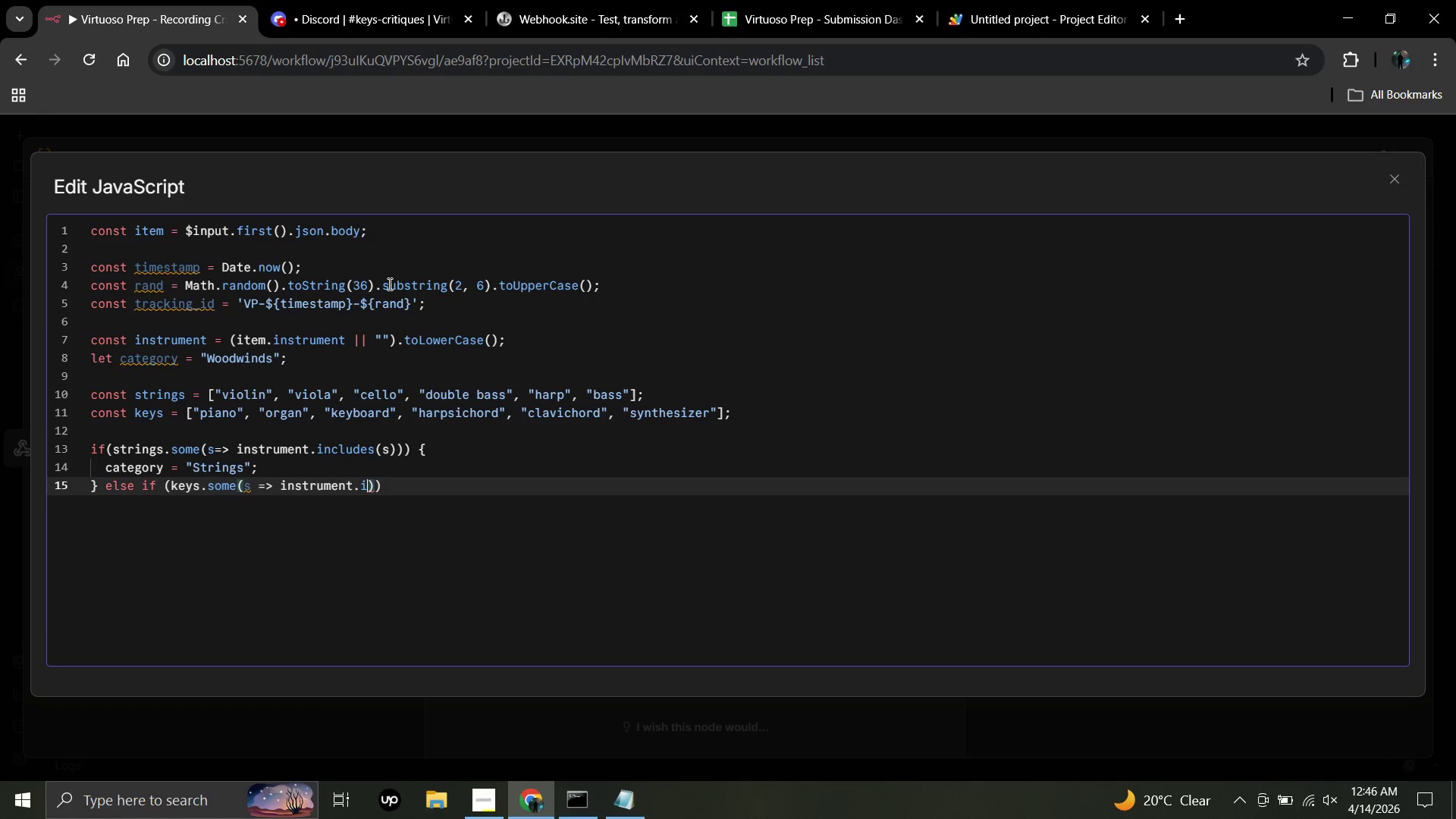 
key(I)
 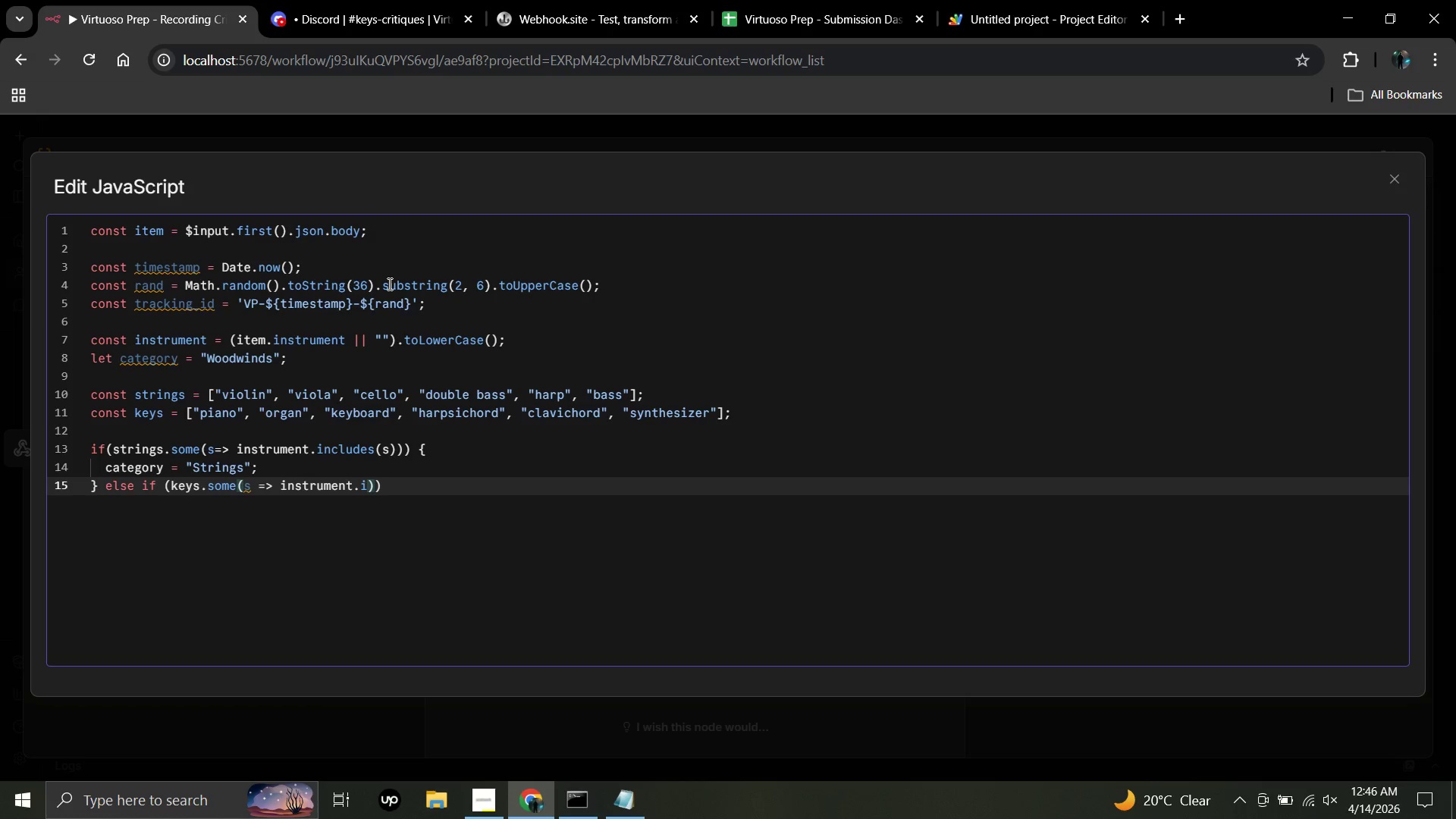 
type(ncludes)
 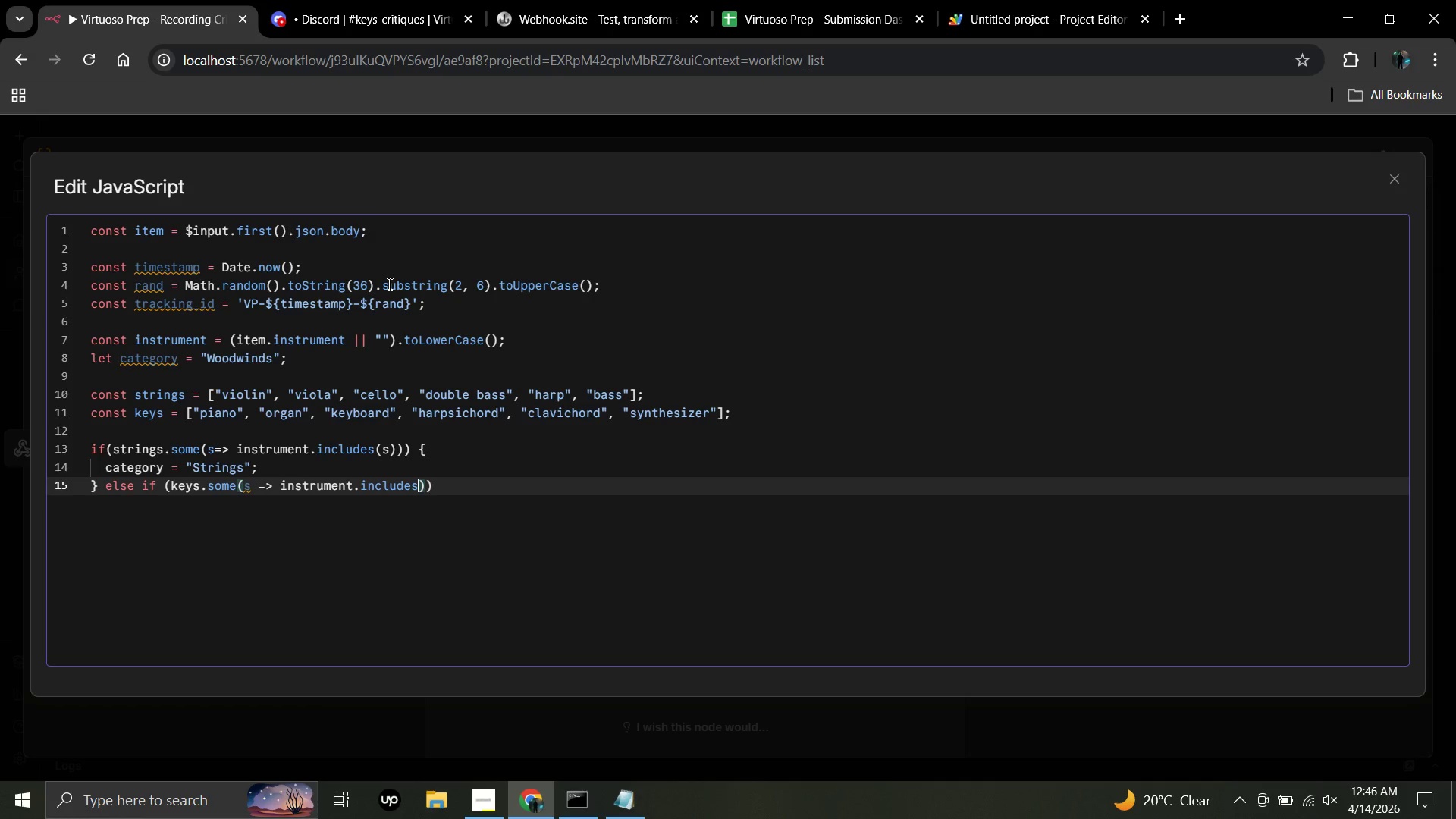 
type((s)
 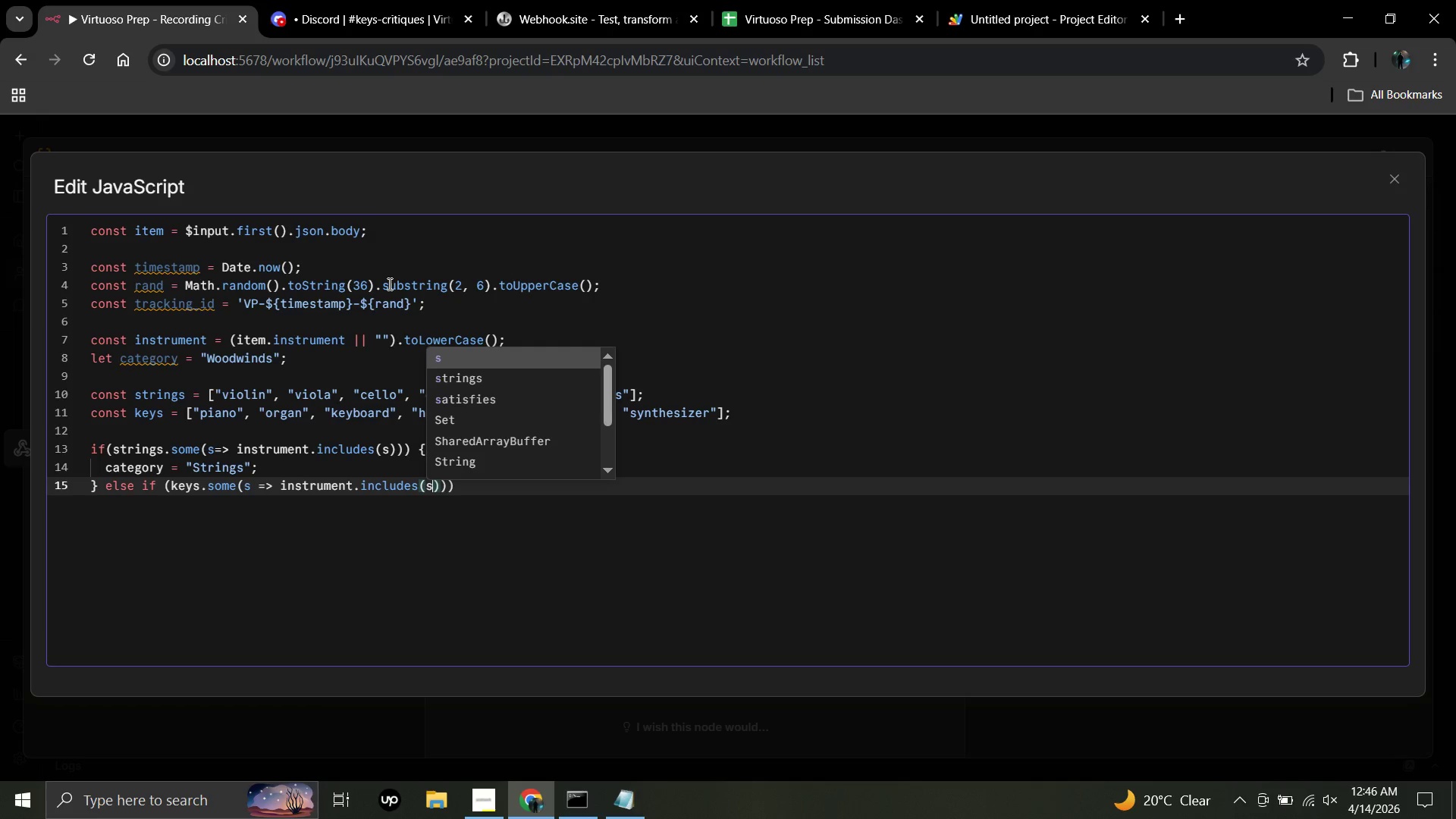 
key(ArrowRight)
 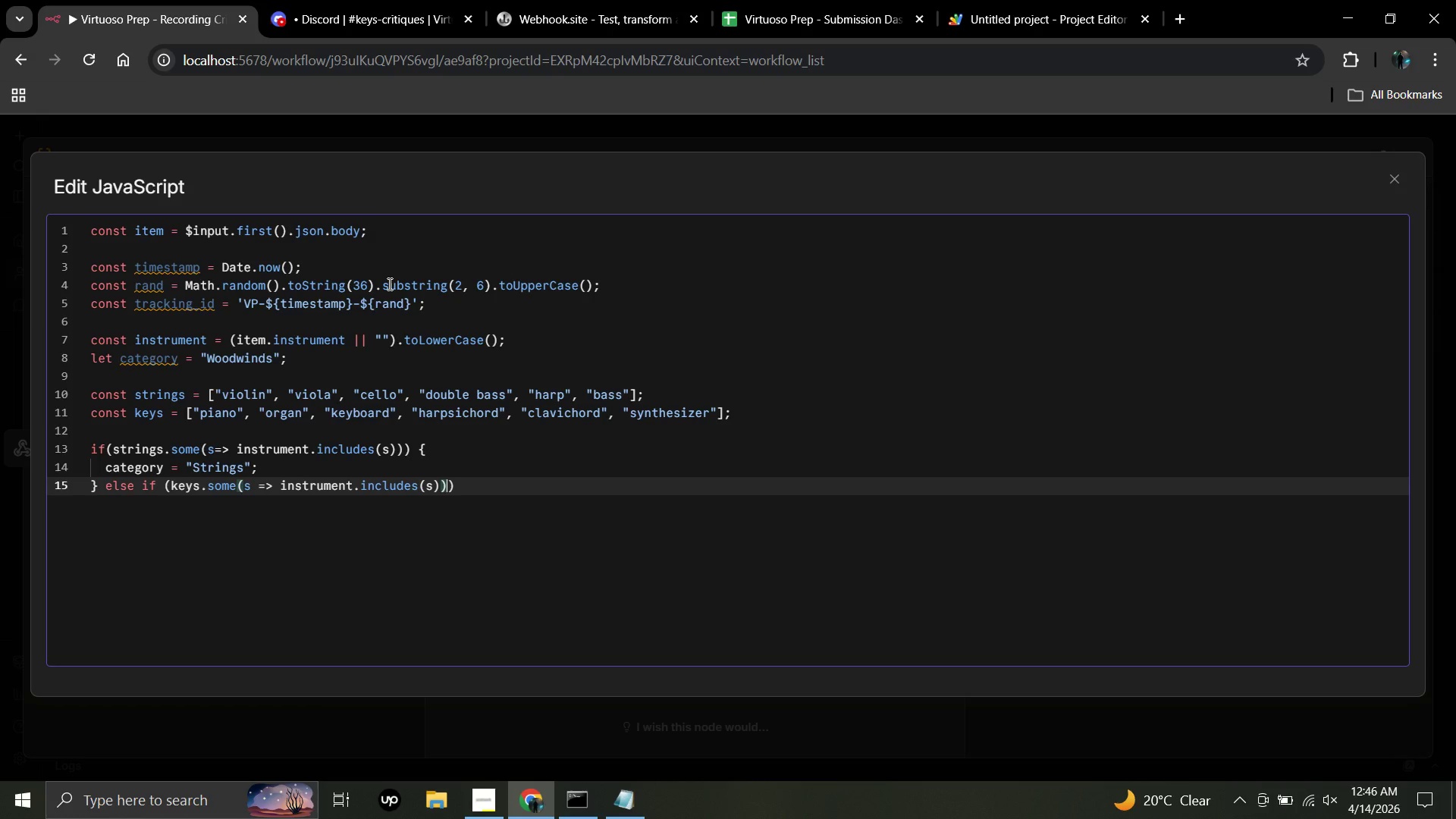 
key(ArrowRight)
 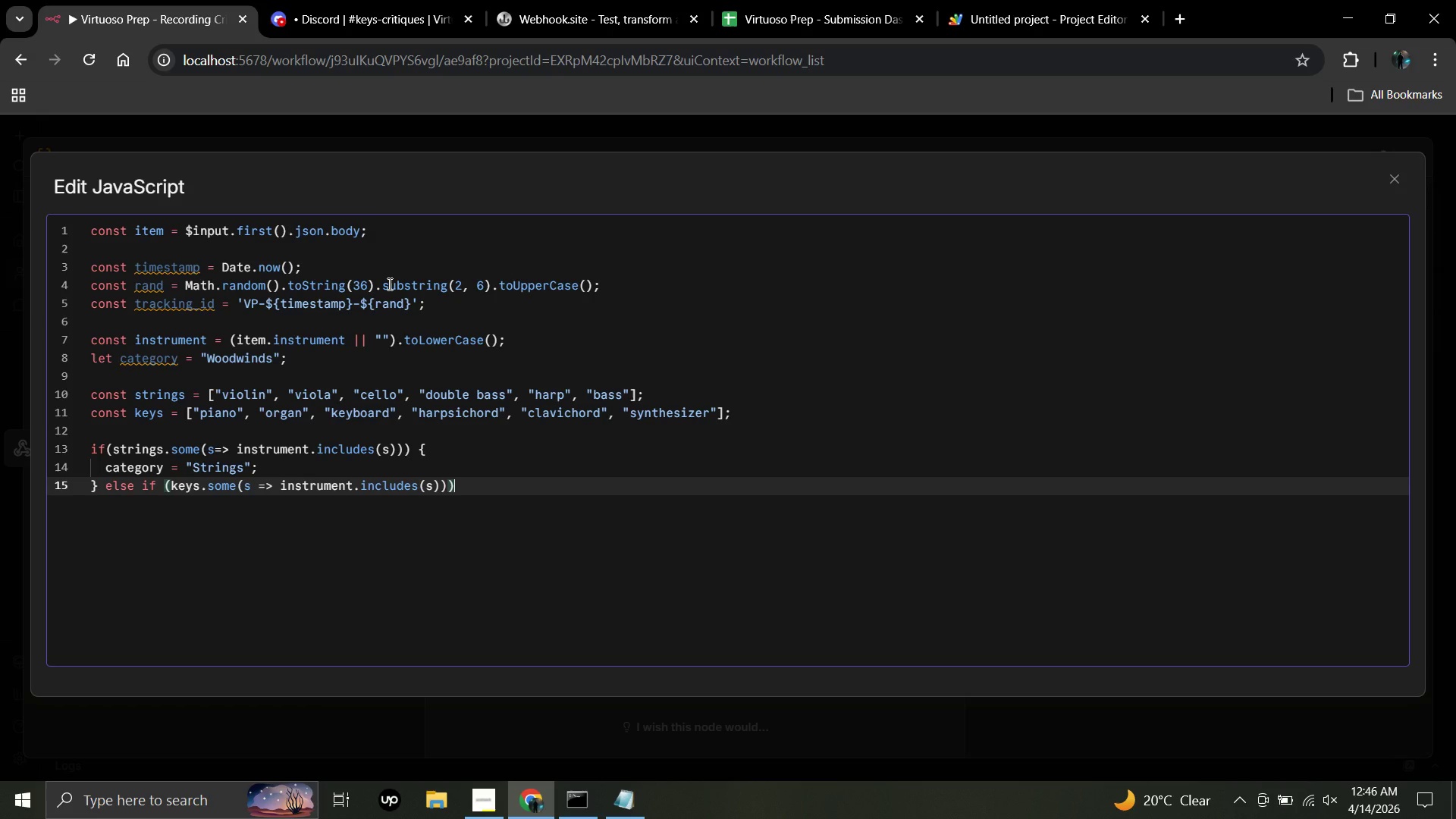 
key(ArrowRight)
 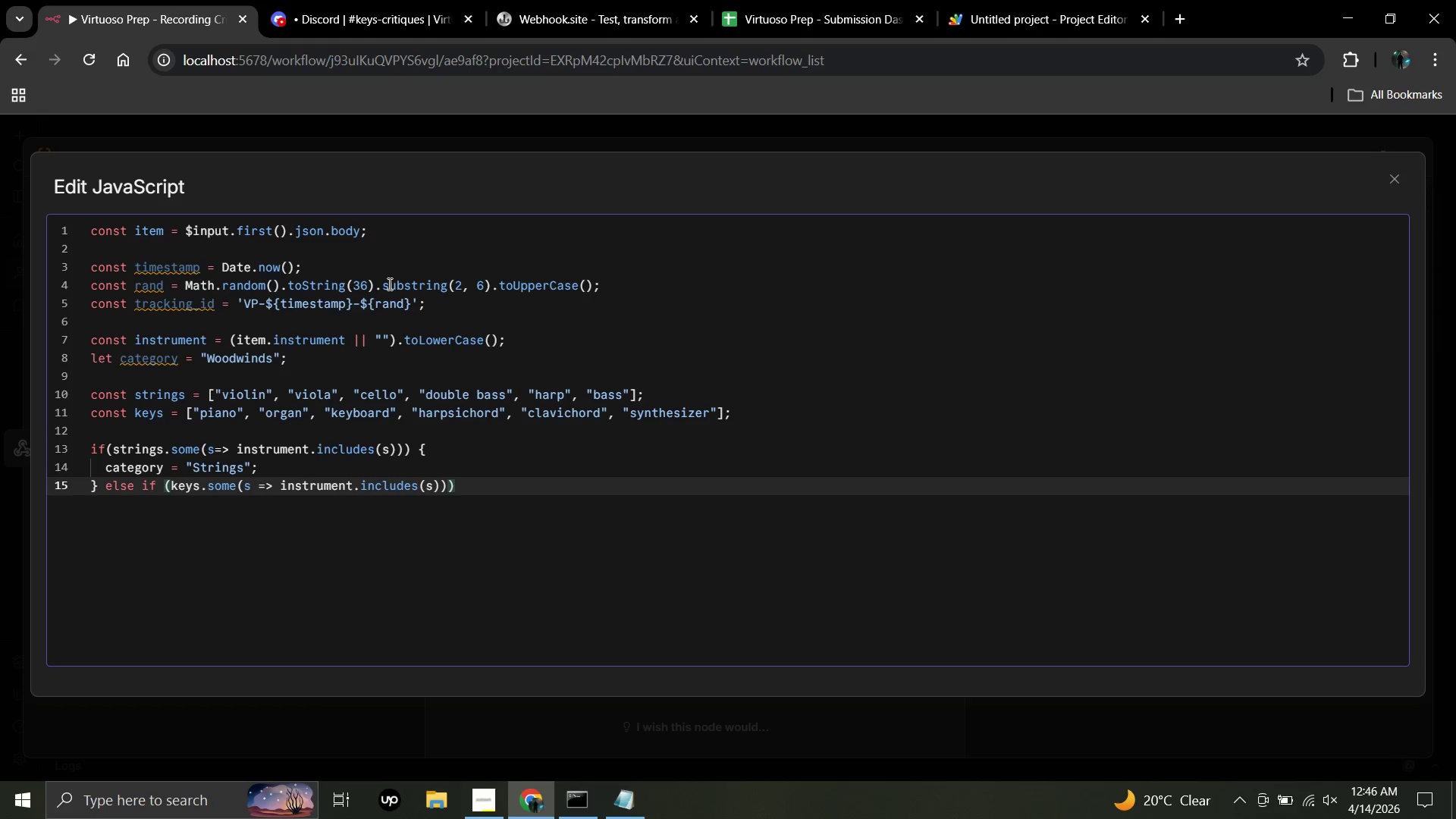 
key(Shift+BracketLeft)
 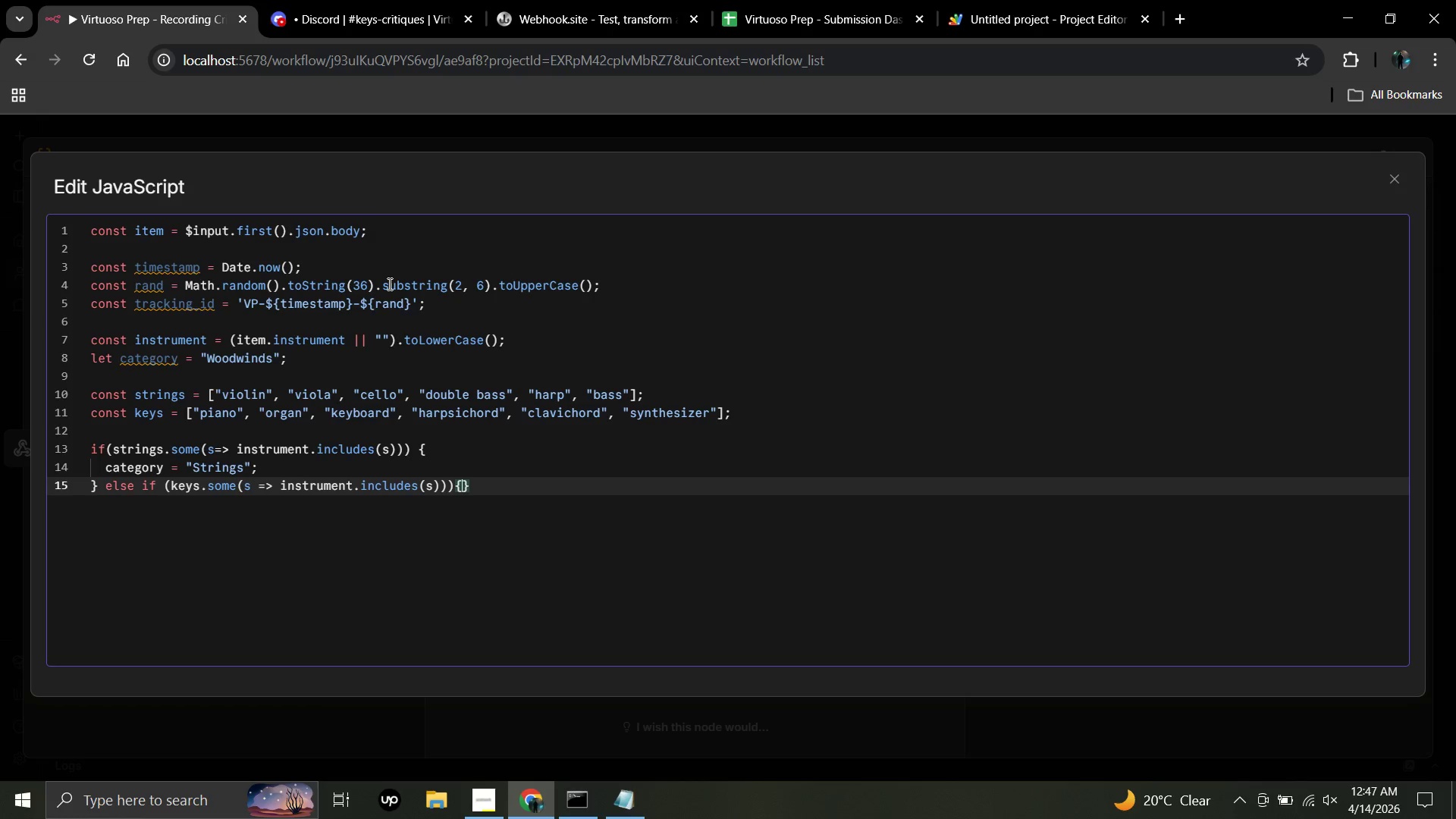 
key(Enter)
 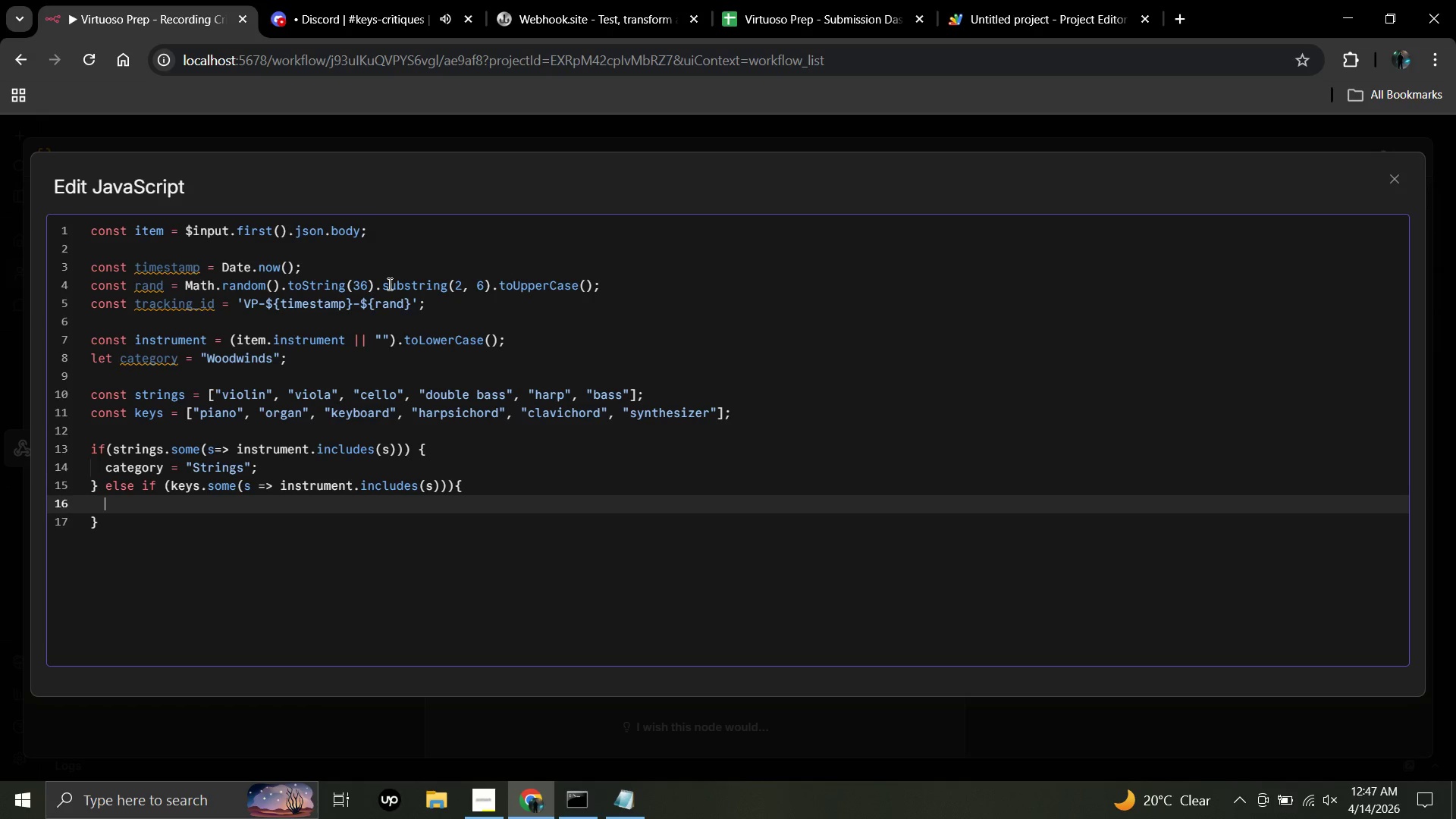 
type(cate)
 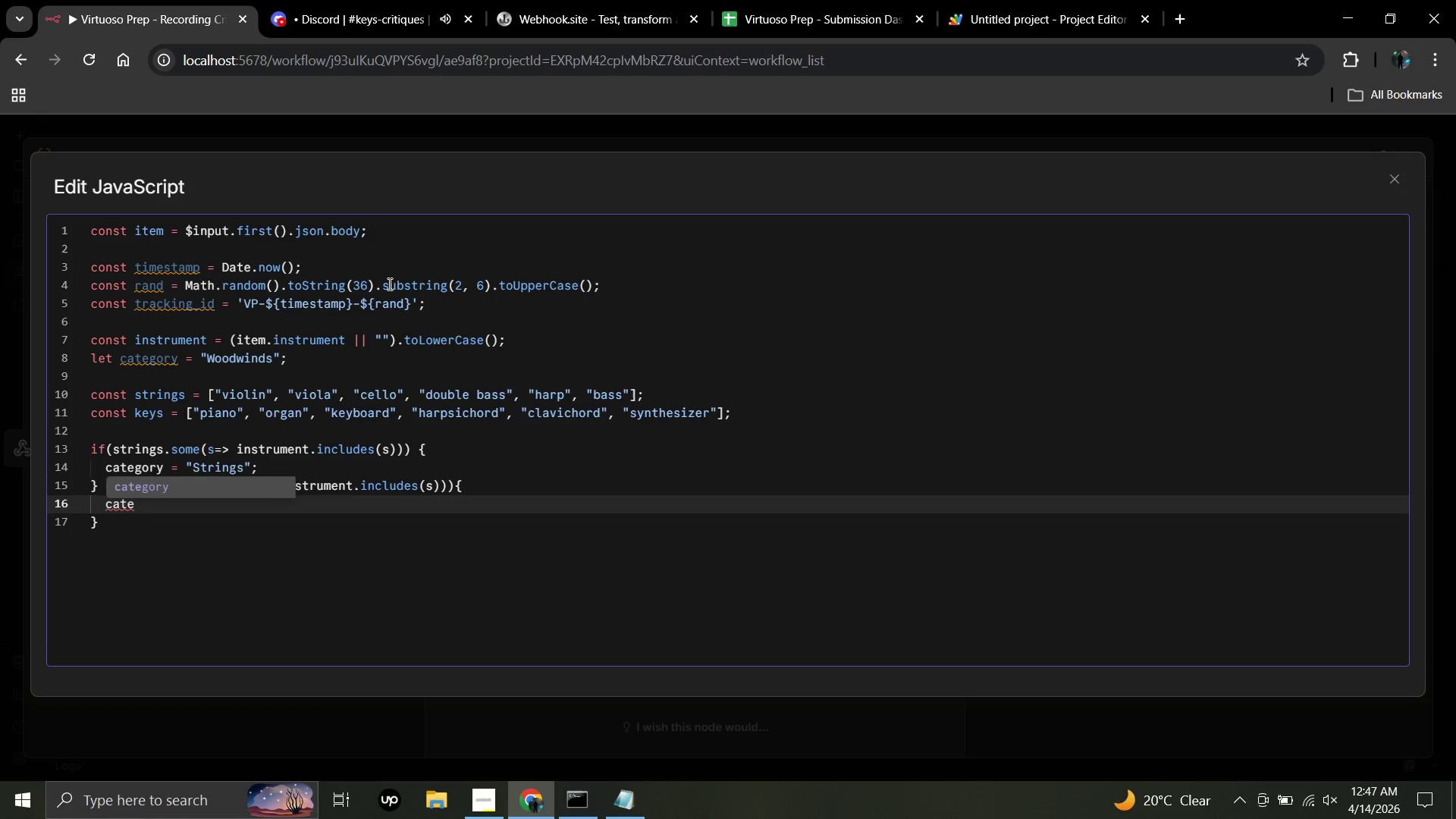 
key(Enter)
 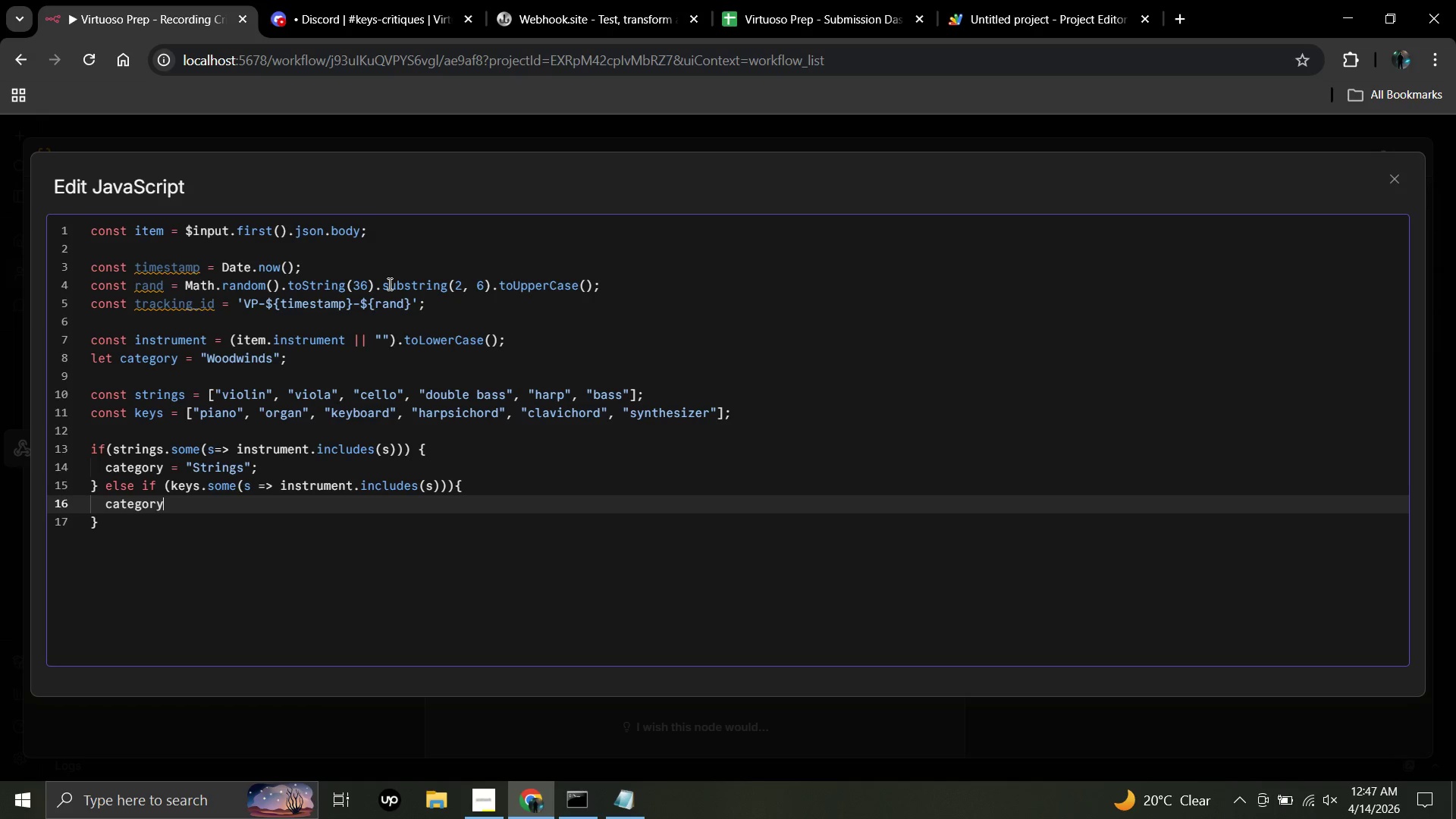 
key(Space)
 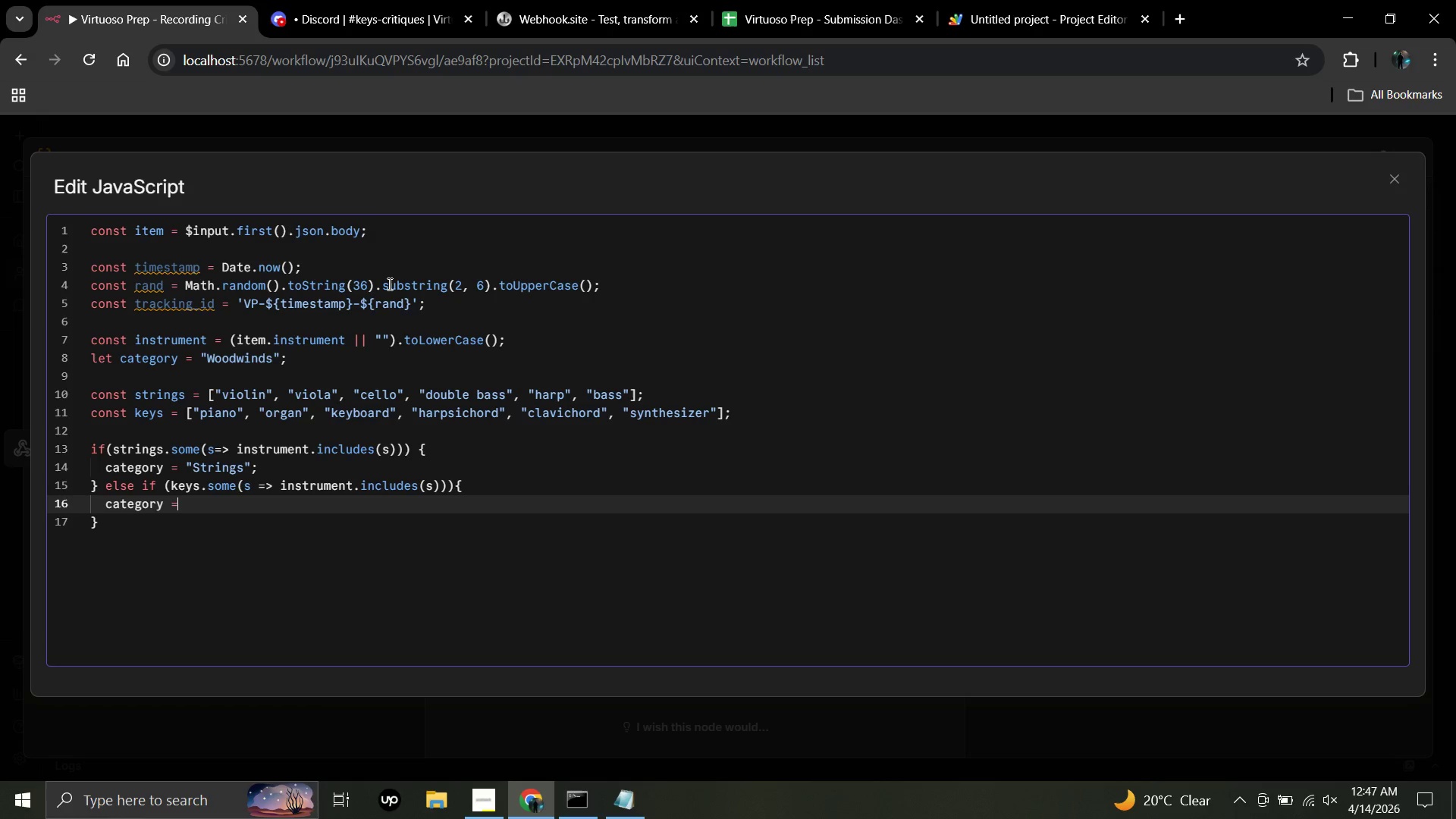 
key(Equal)
 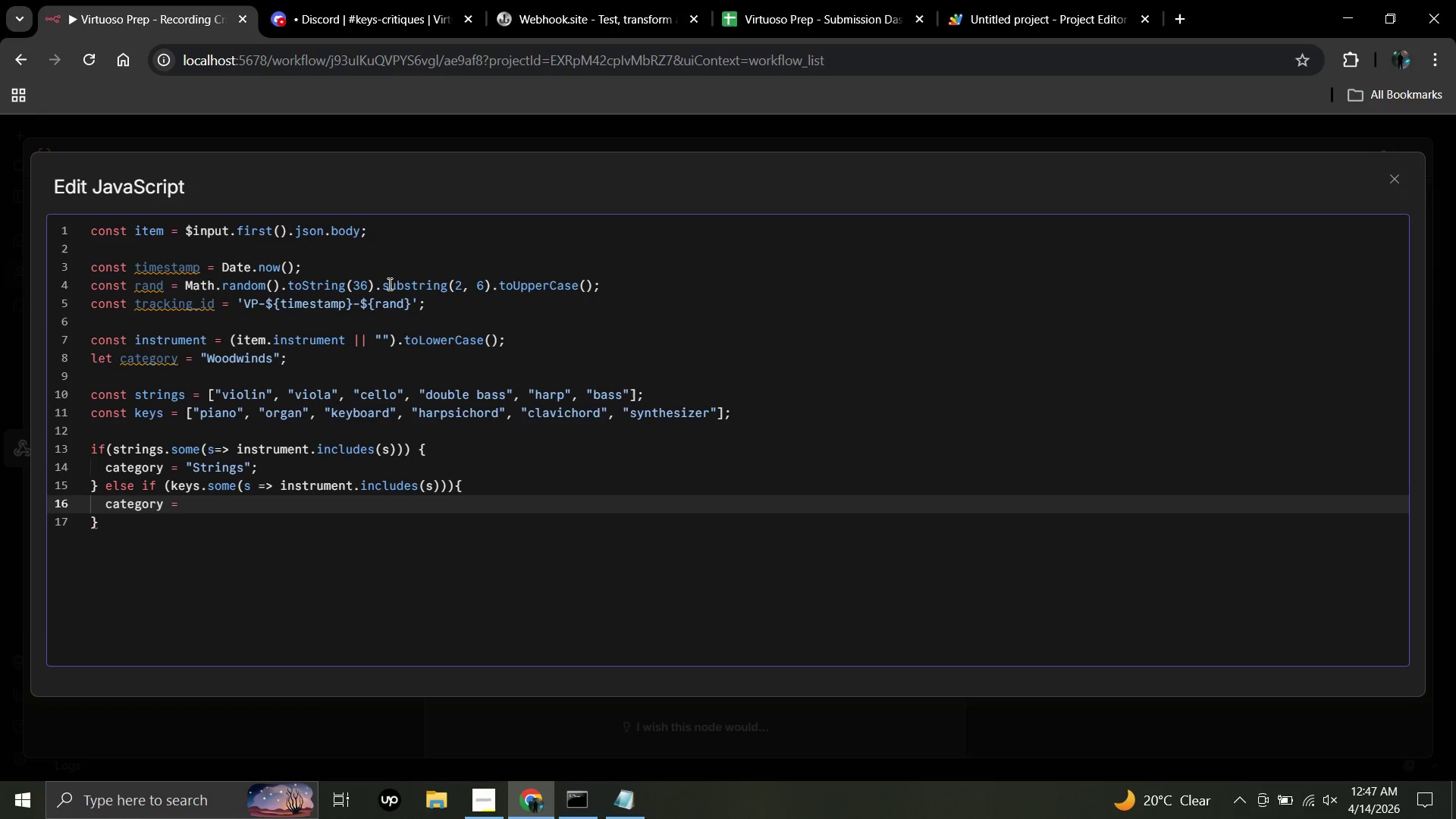 
wait(6.02)
 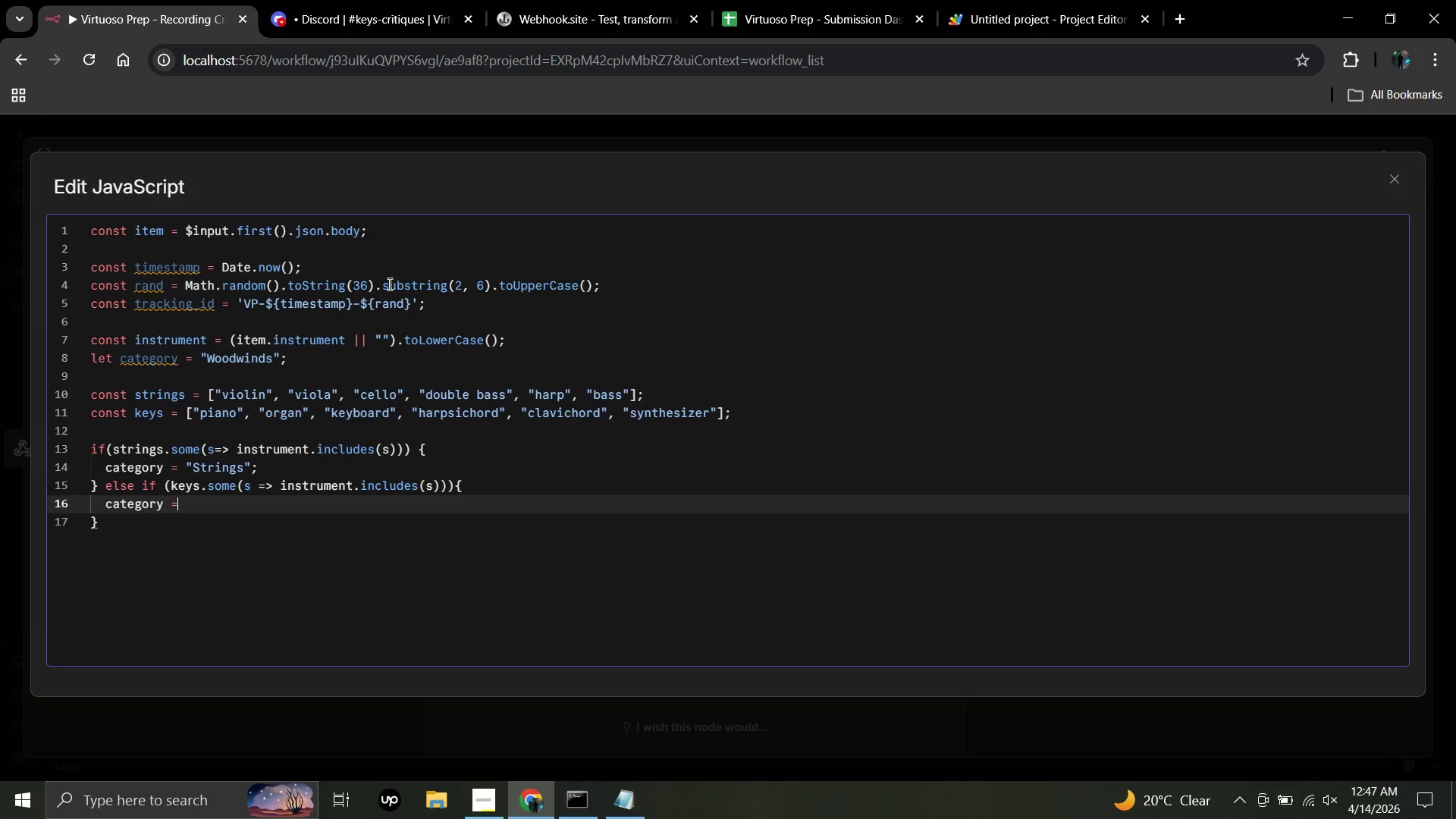 
type( |)
key(Backspace)
type("Keys)
 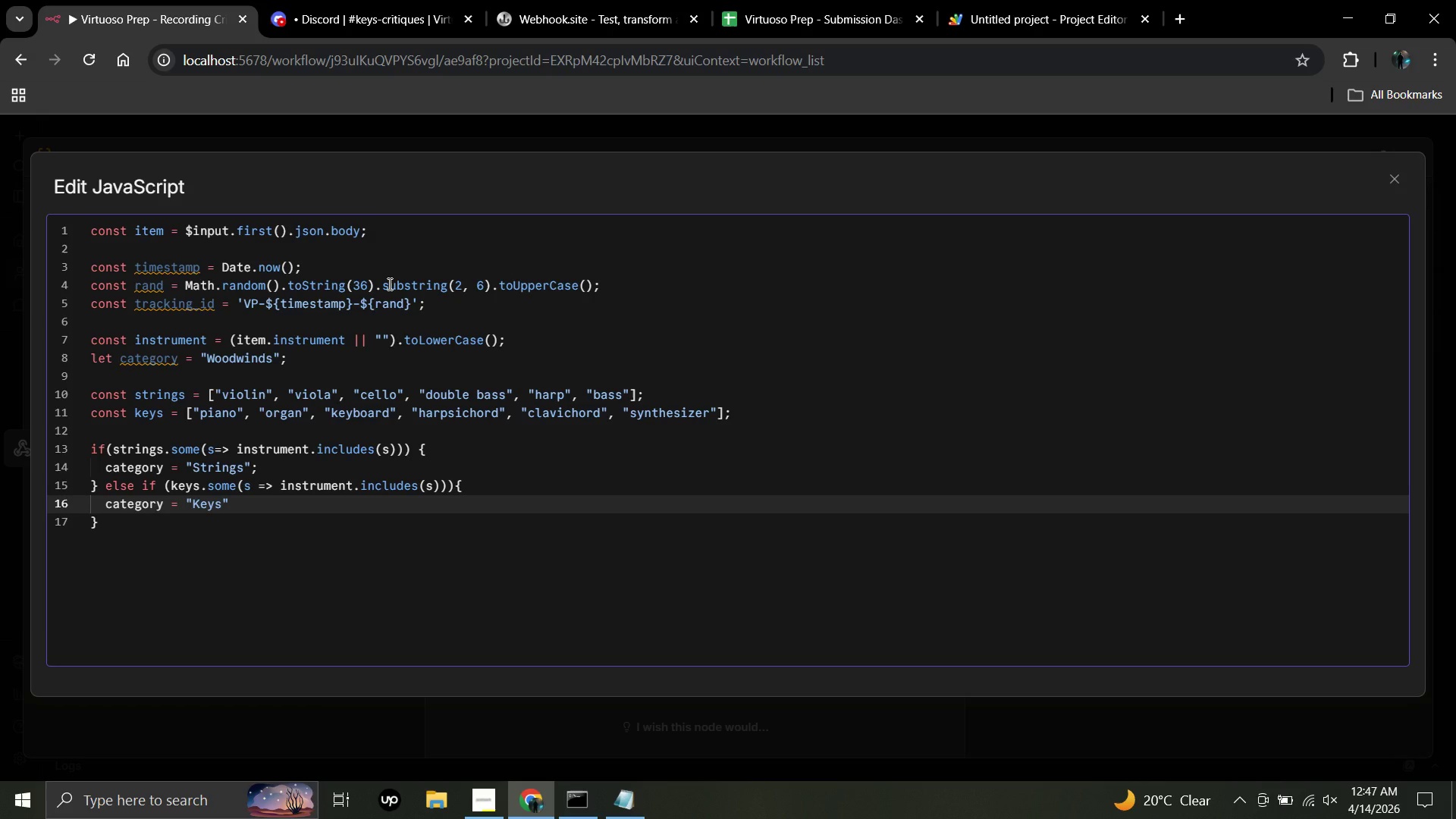 
key(ArrowRight)
 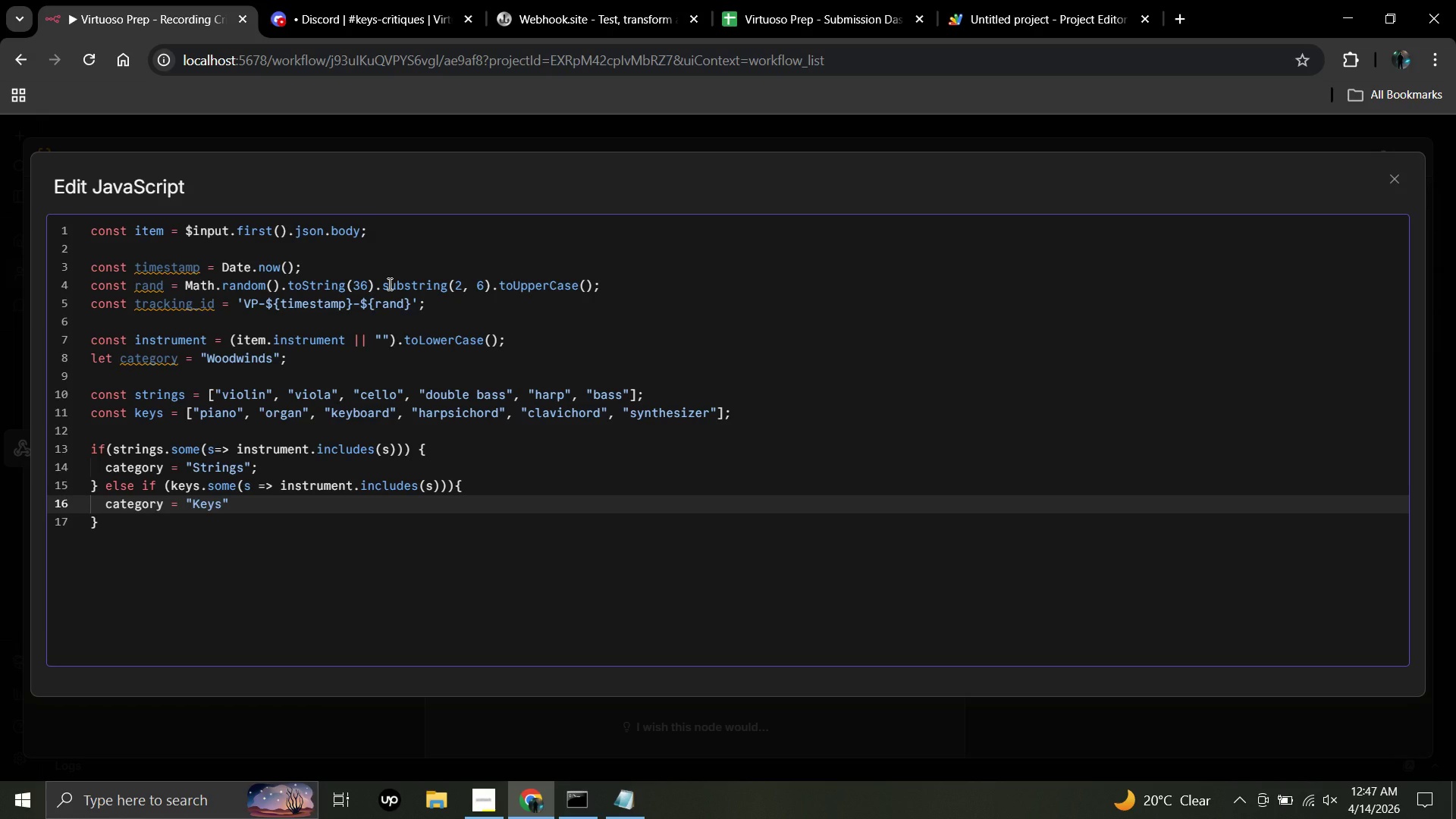 
key(Shift+Semicolon)
 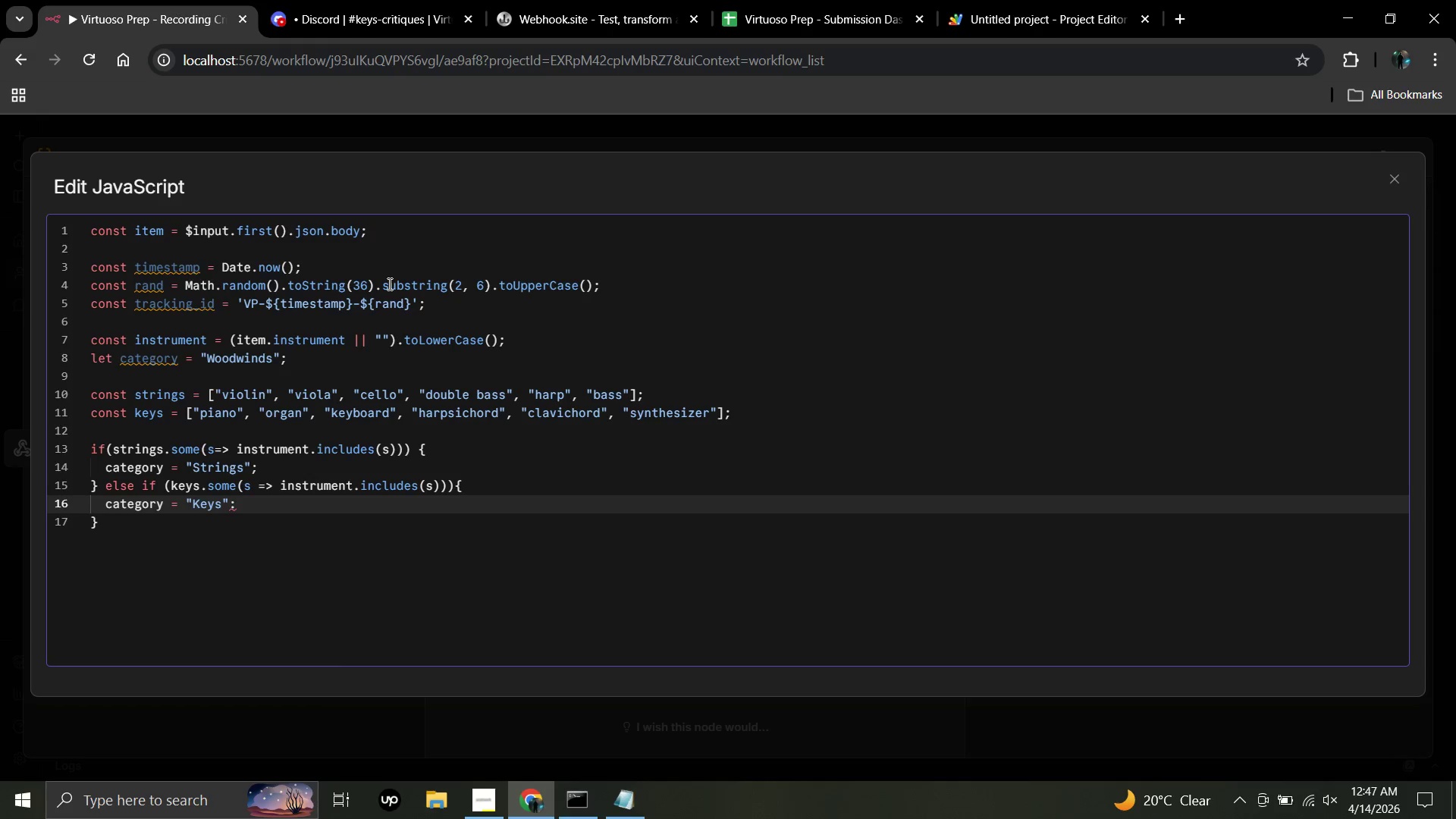 
key(Backspace)
 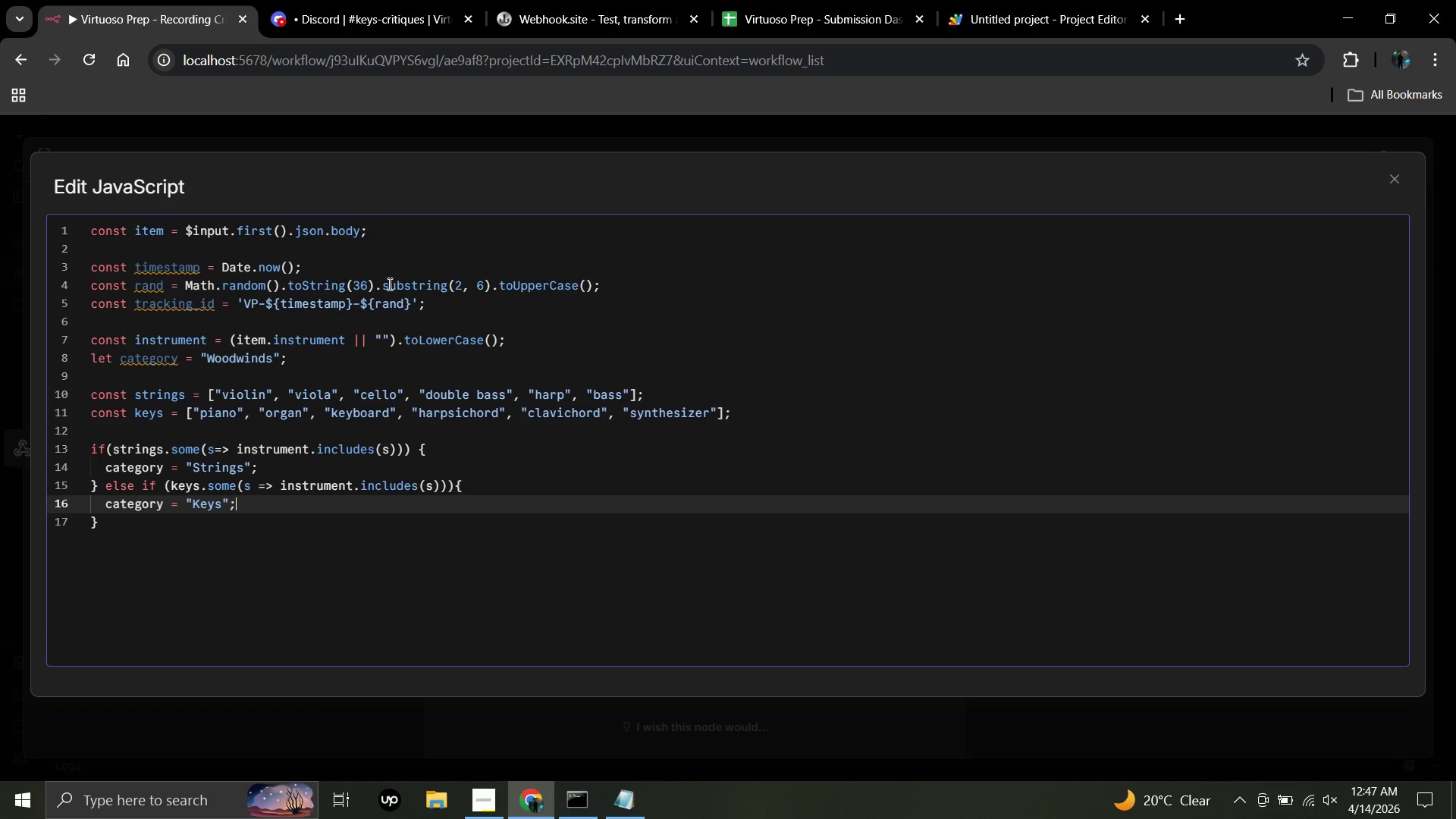 
key(Semicolon)
 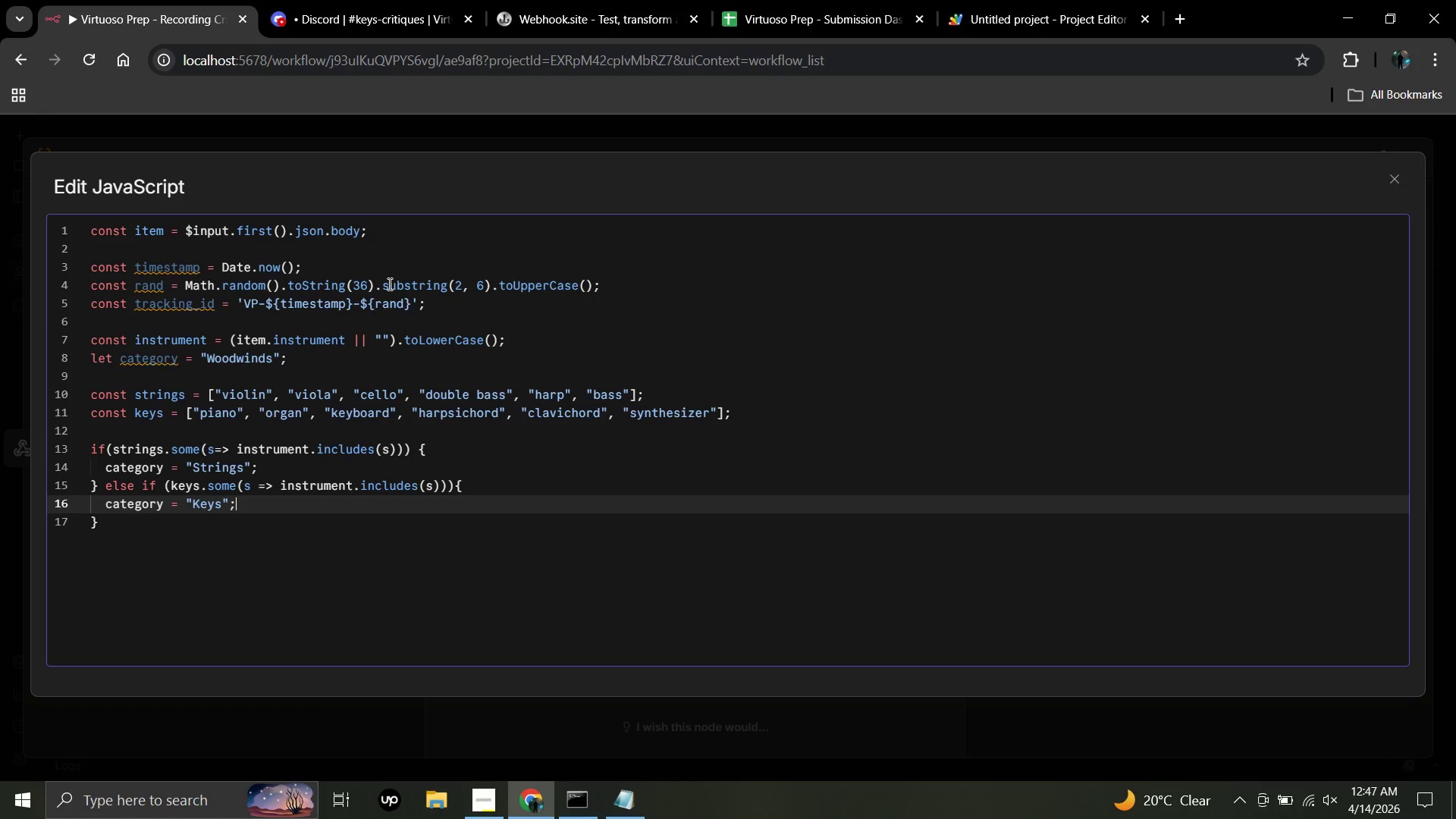 
key(ArrowRight)
 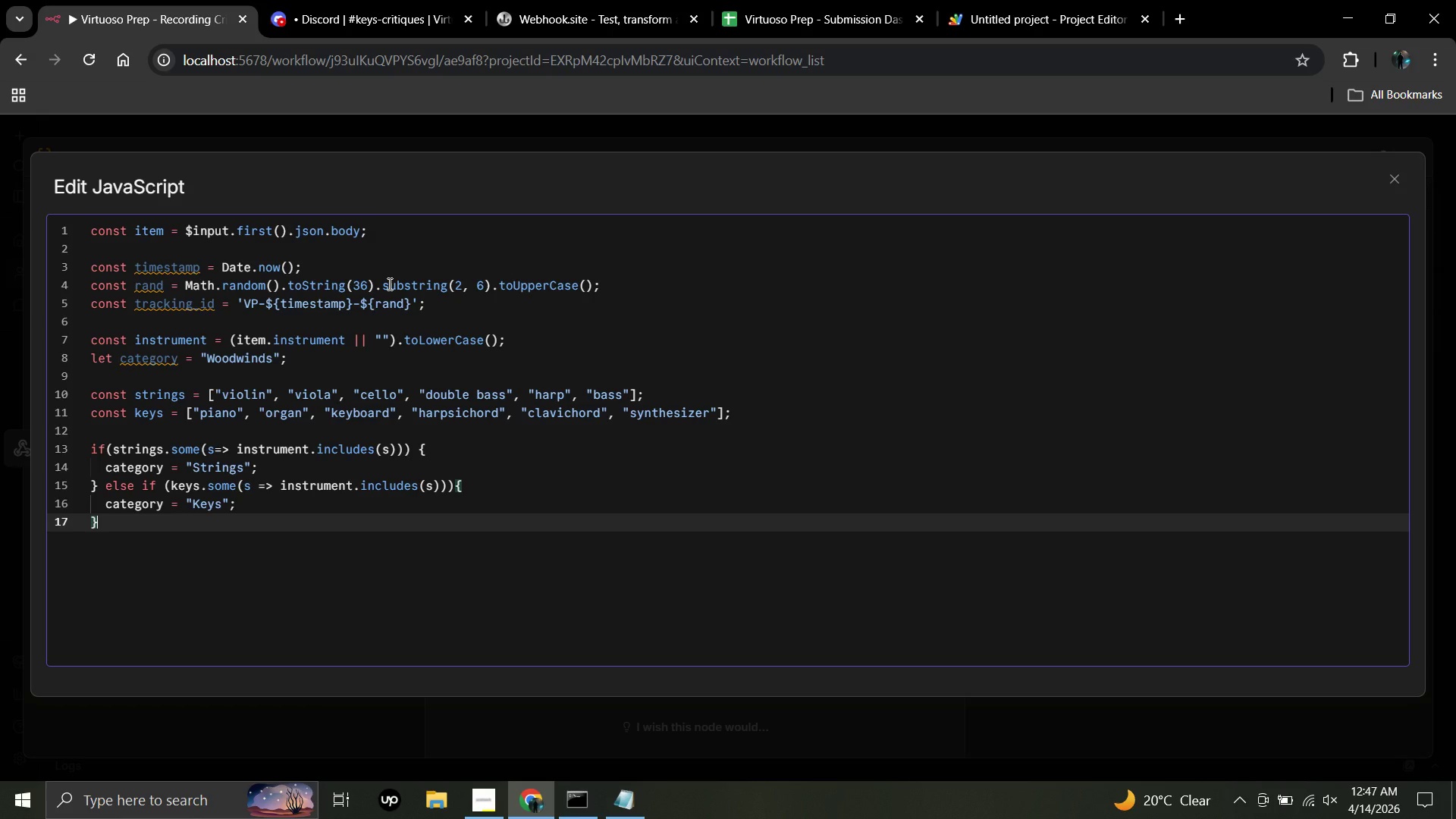 
key(ArrowRight)
 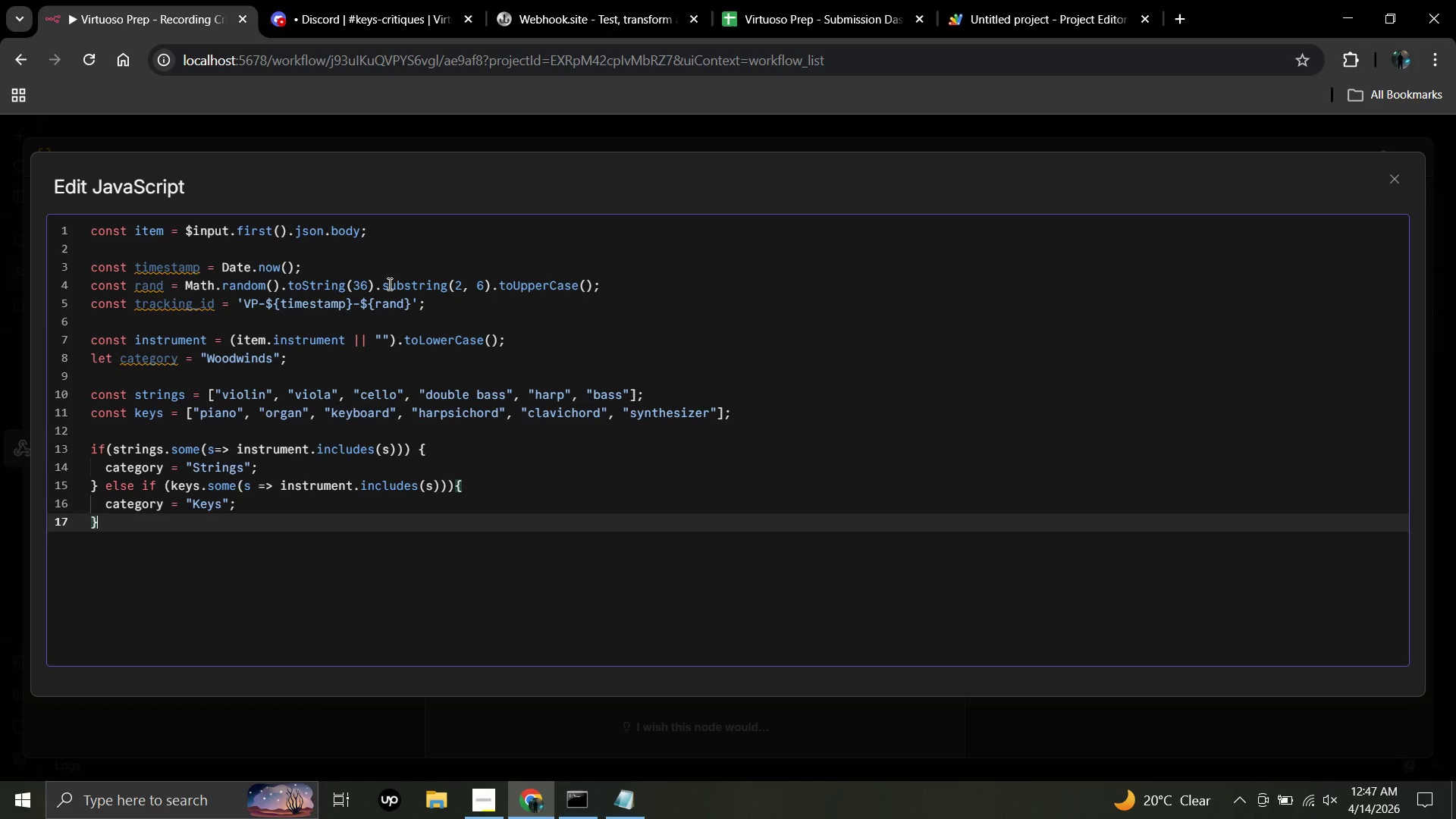 
key(Enter)
 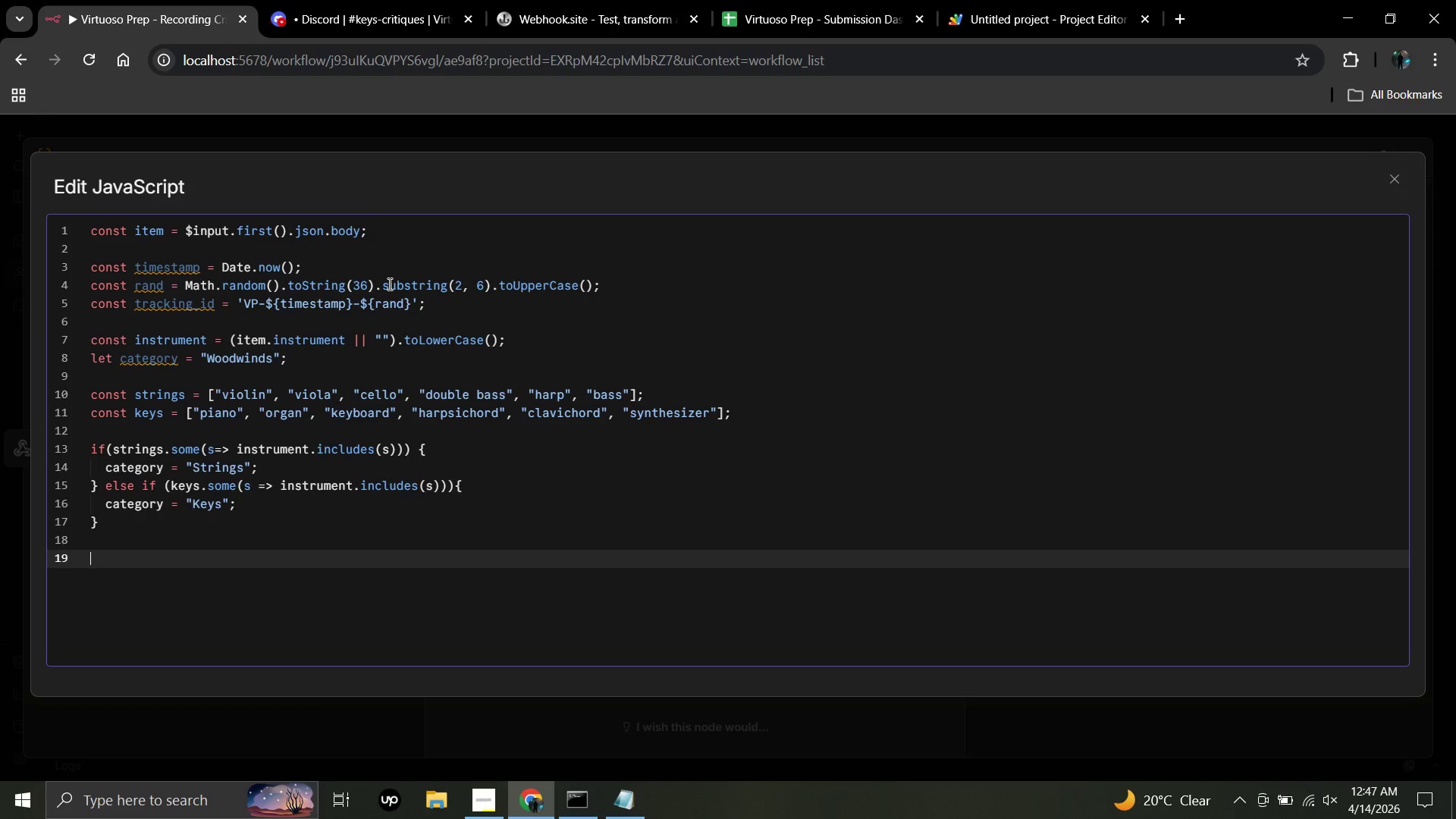 
key(Enter)
 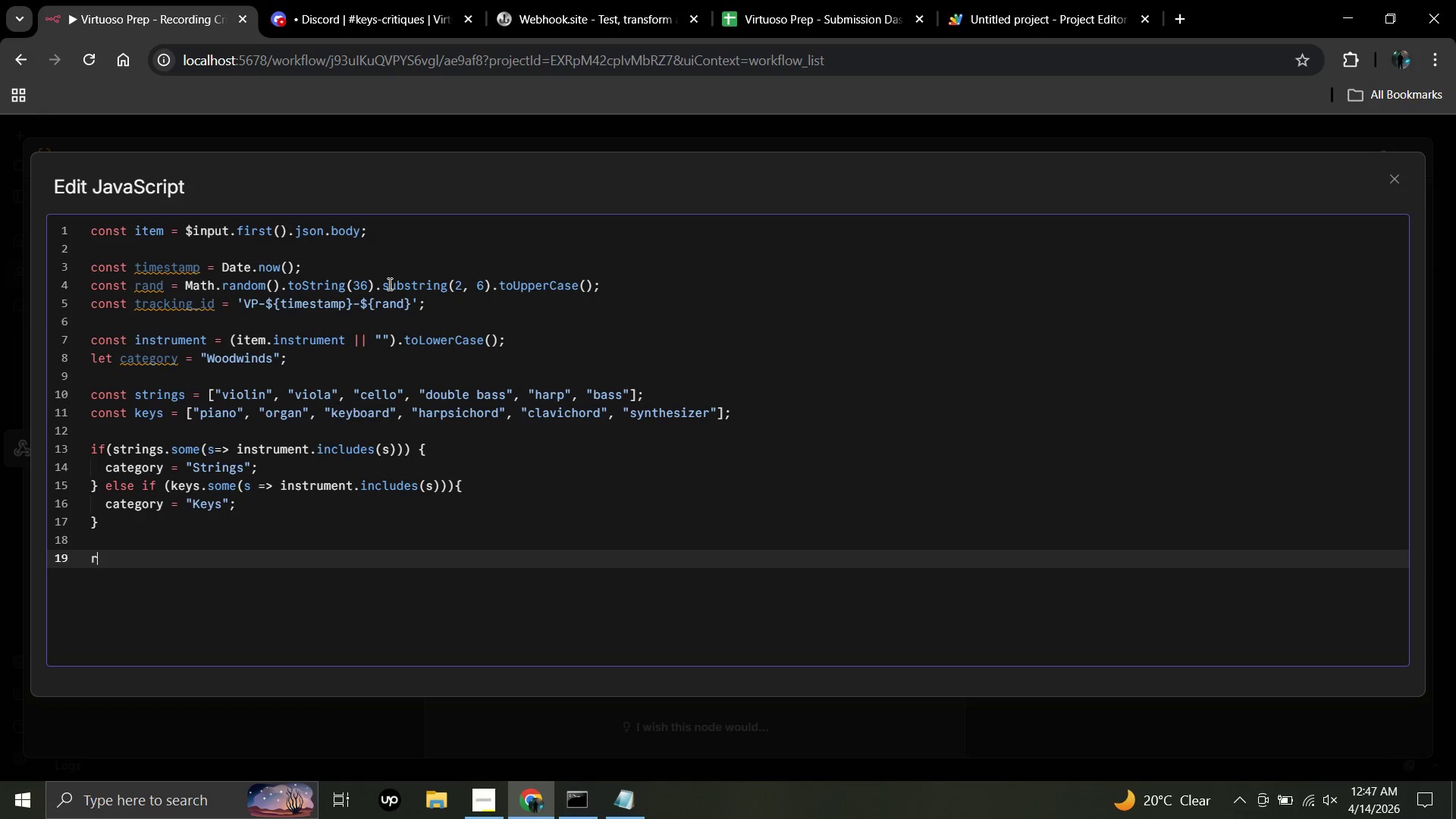 
type(return [{)
 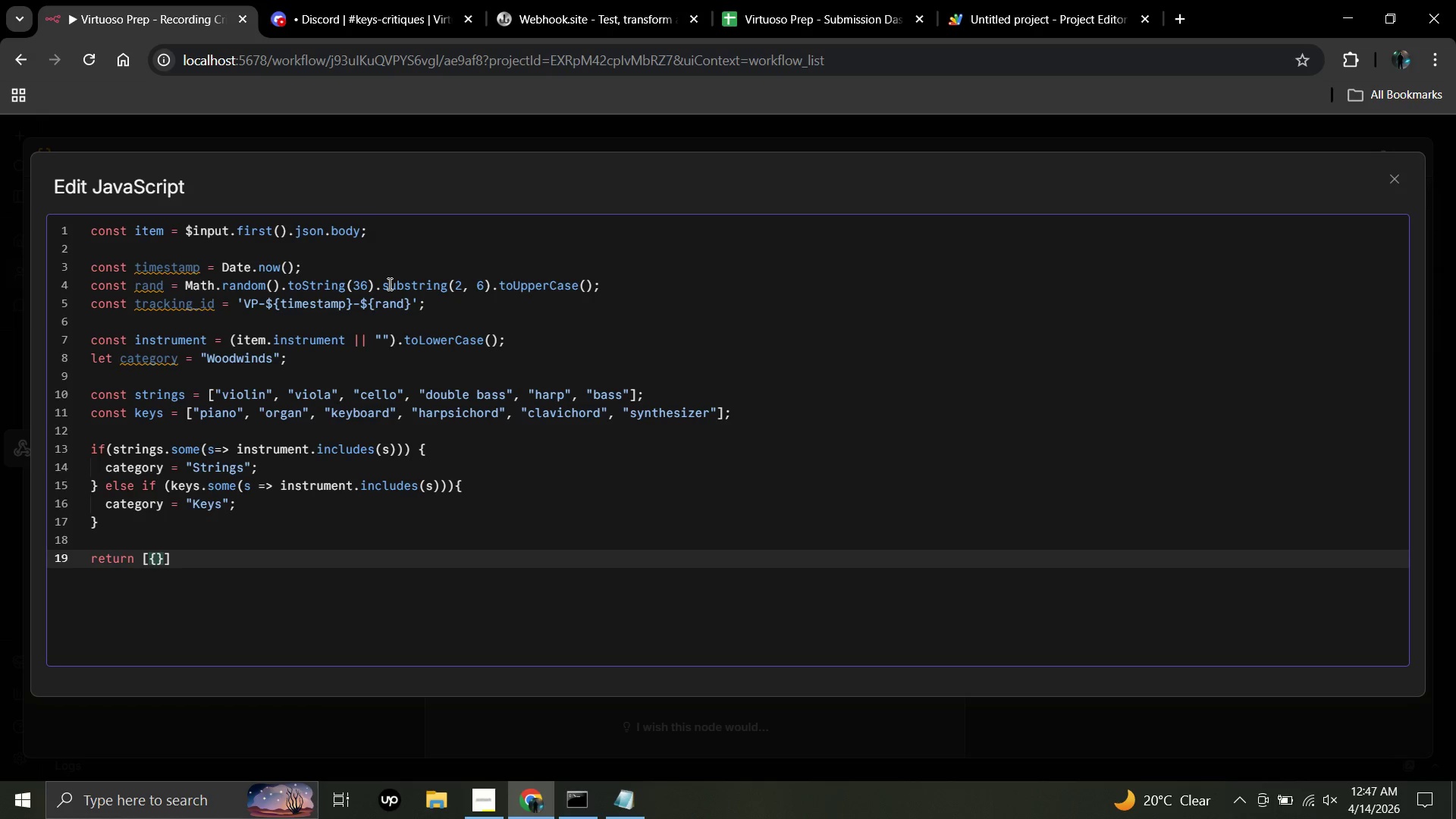 
key(Enter)
 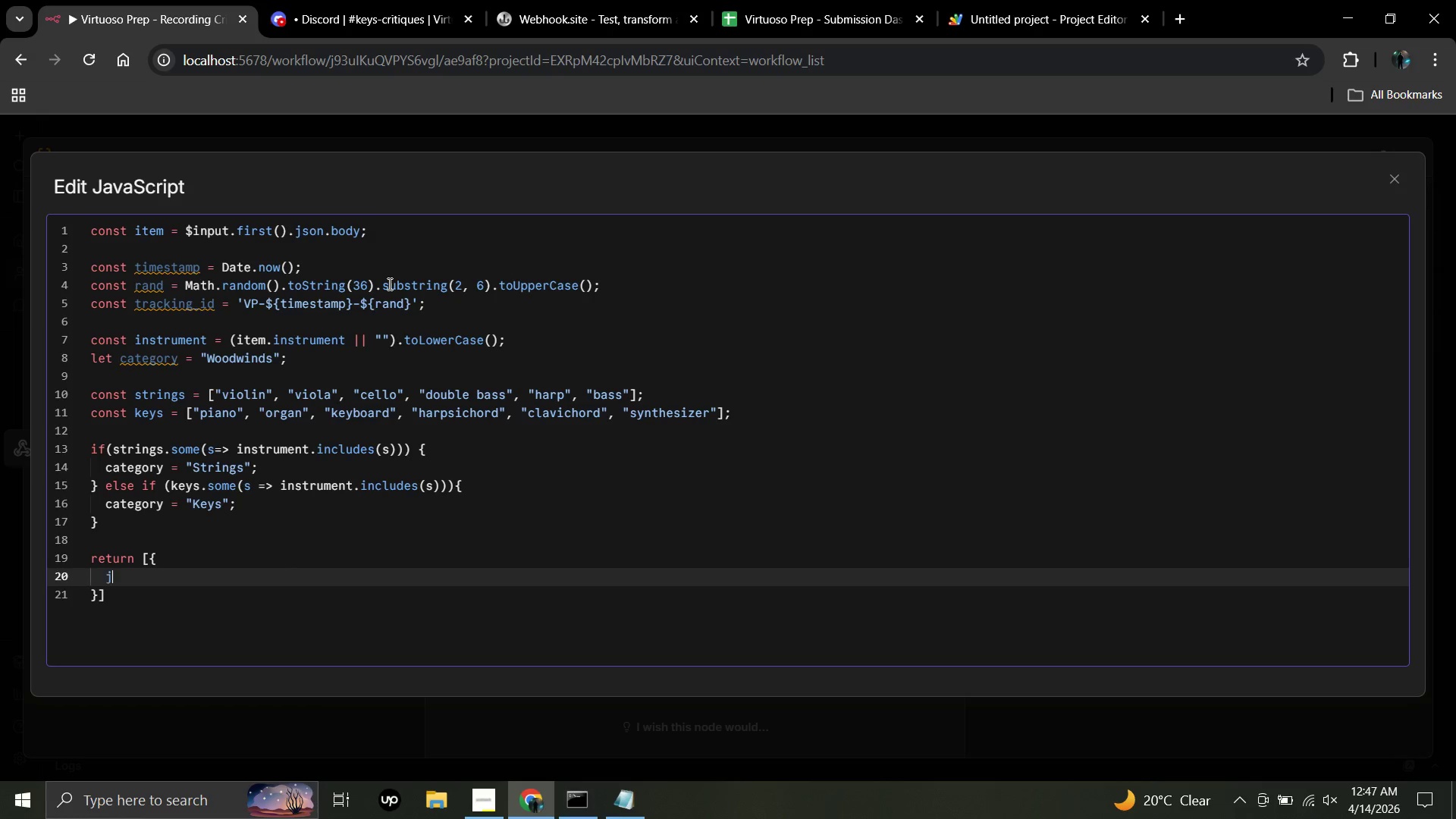 
type(json: {)
 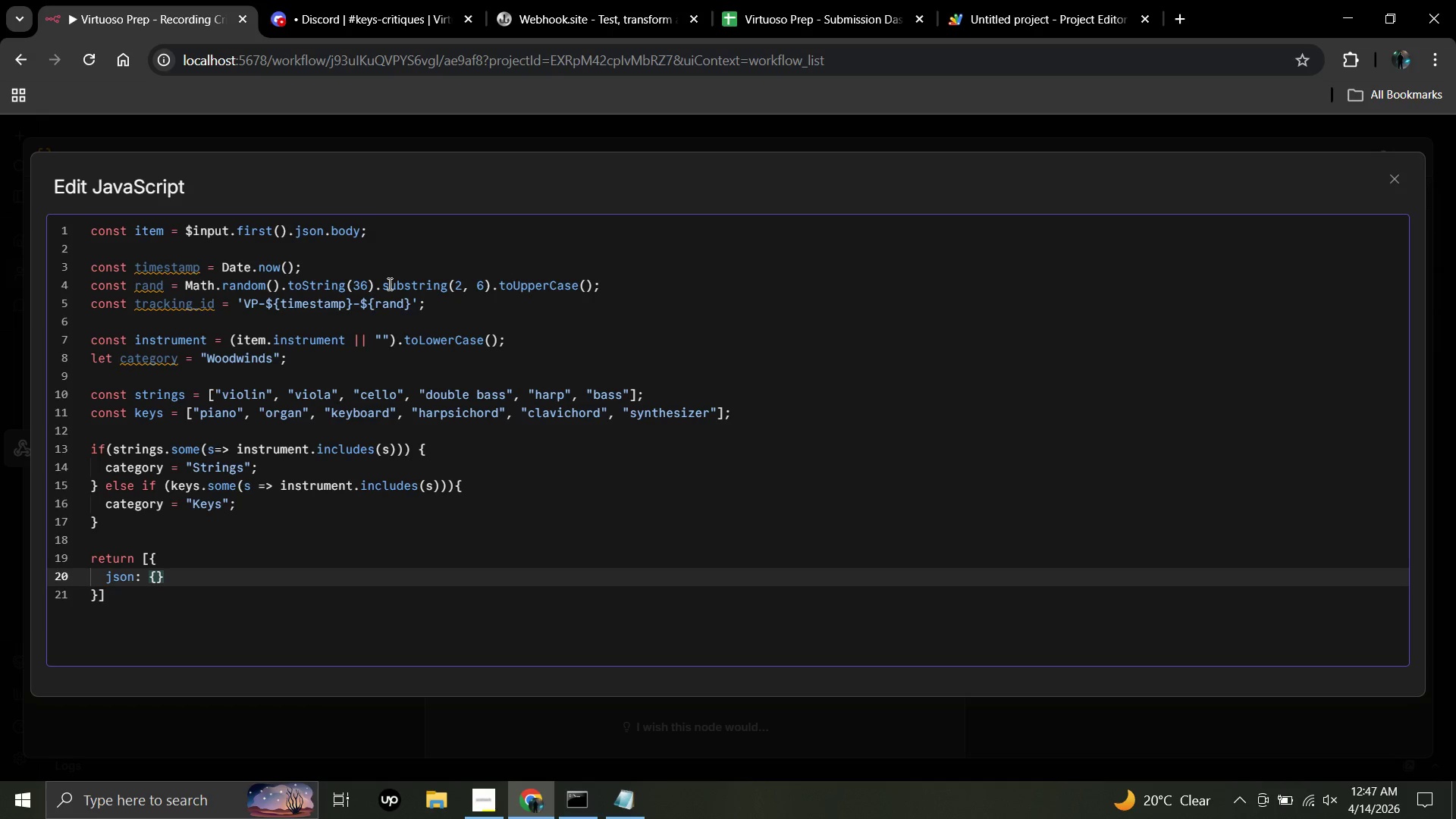 
key(Enter)
 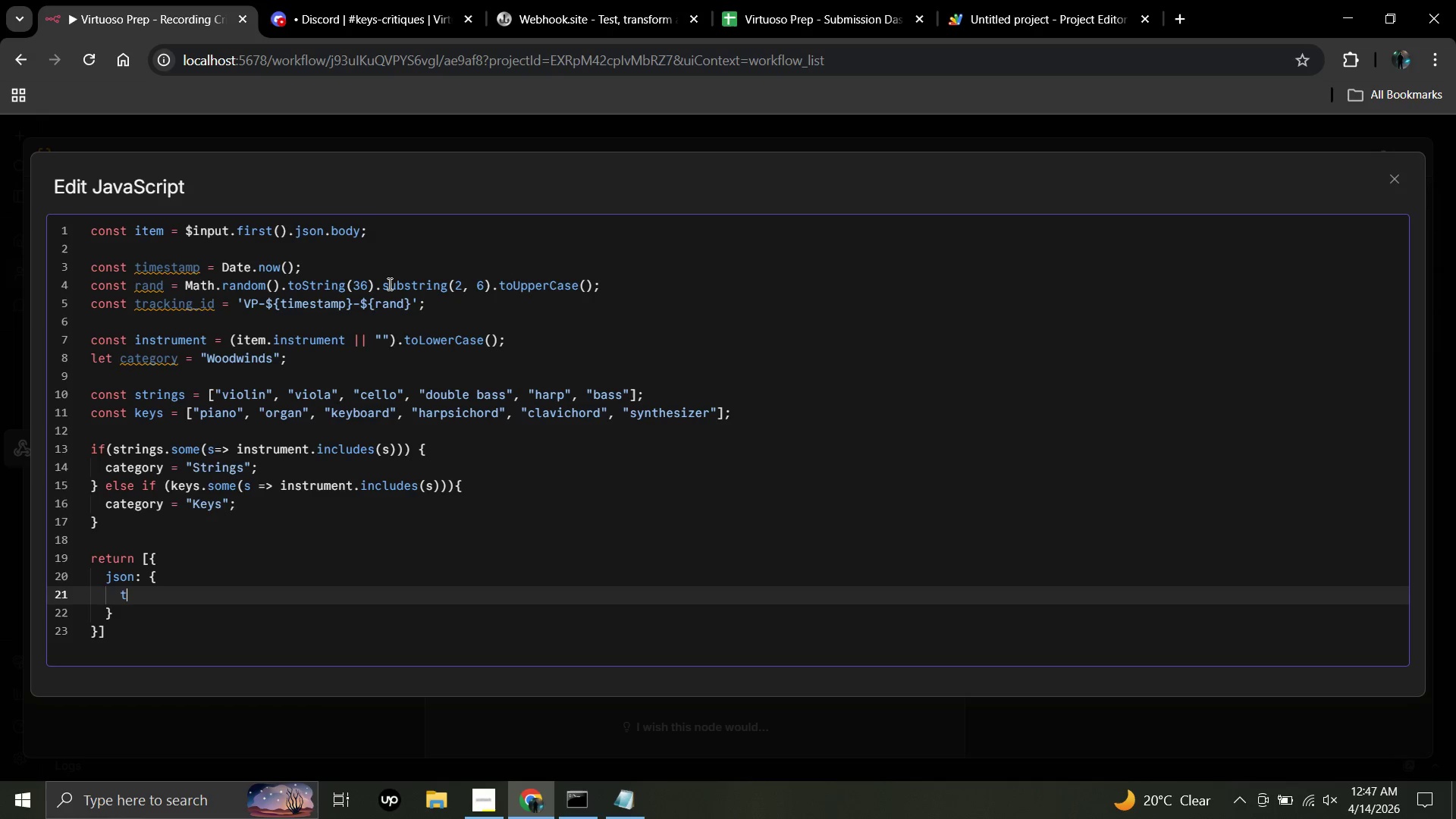 
type(trac)
 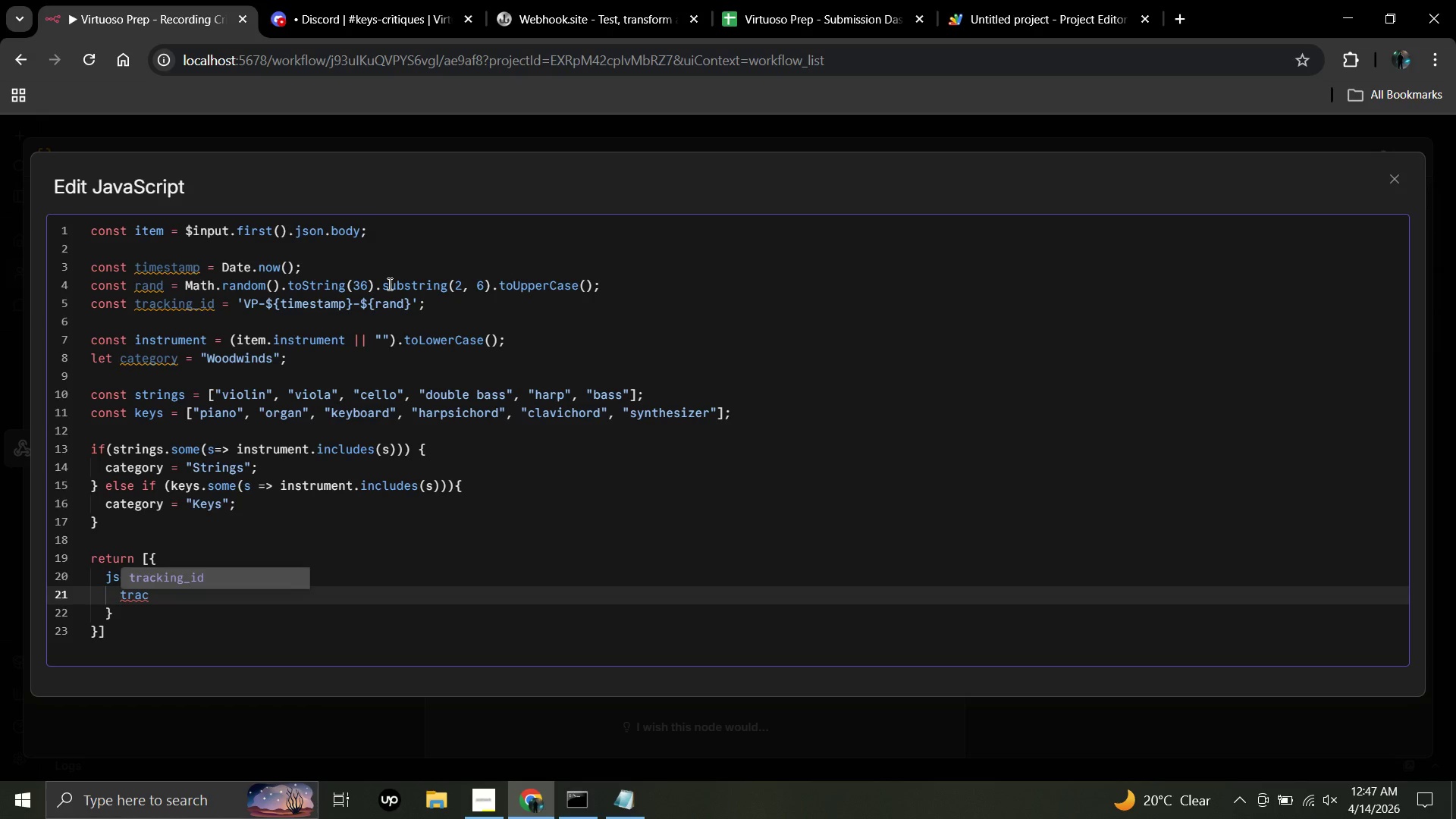 
key(Enter)
 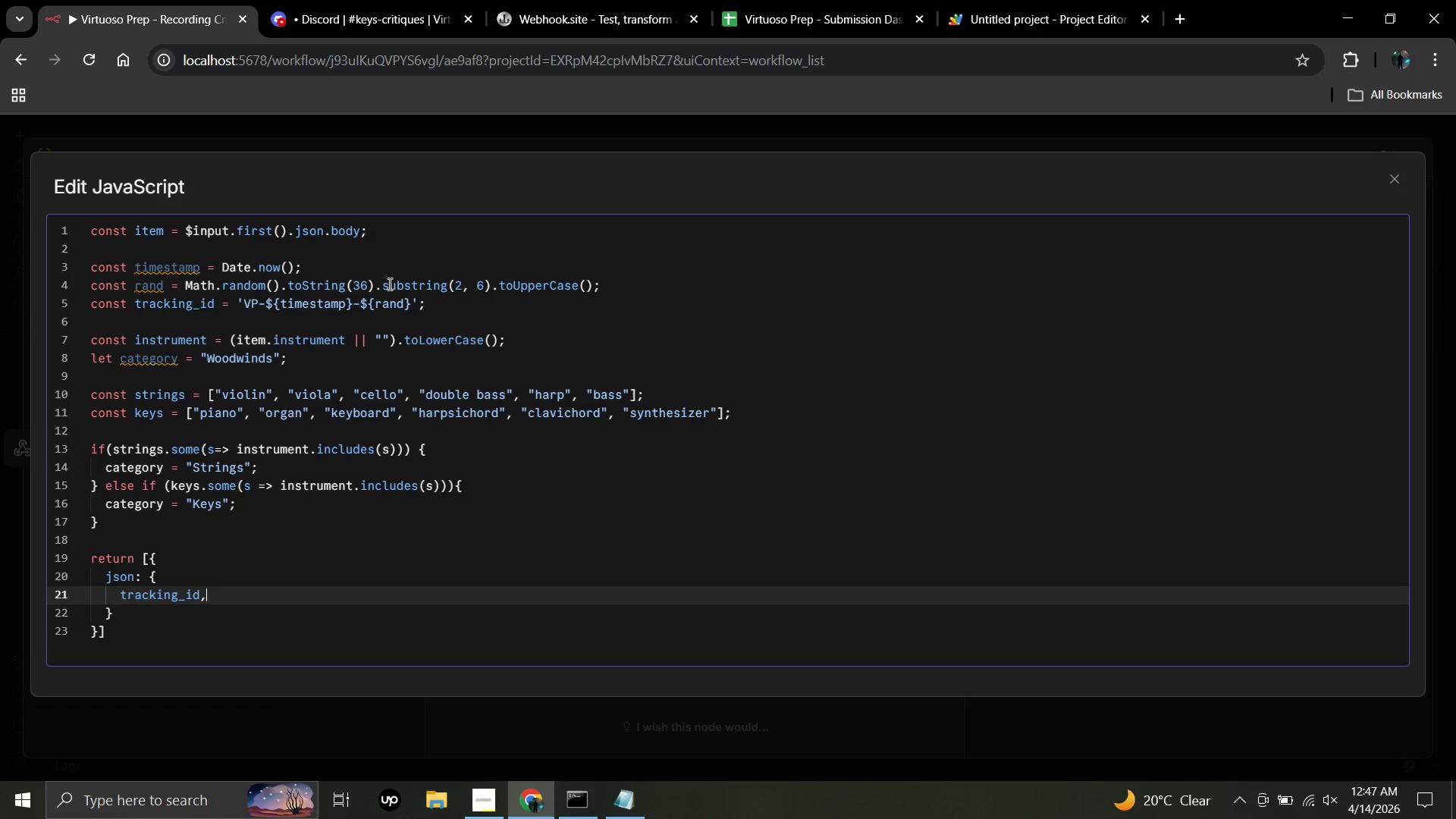 
key(Comma)
 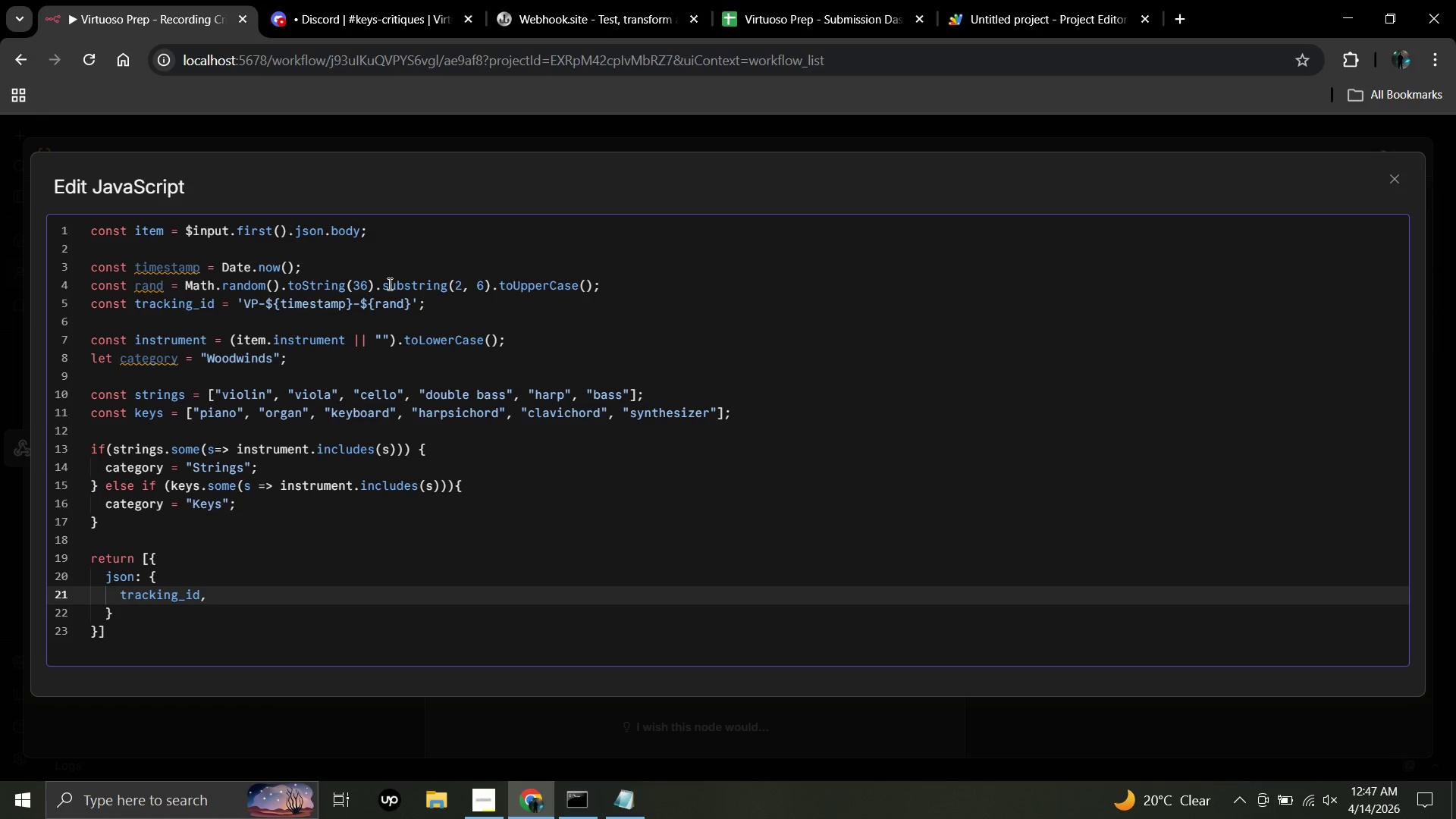 
wait(10.22)
 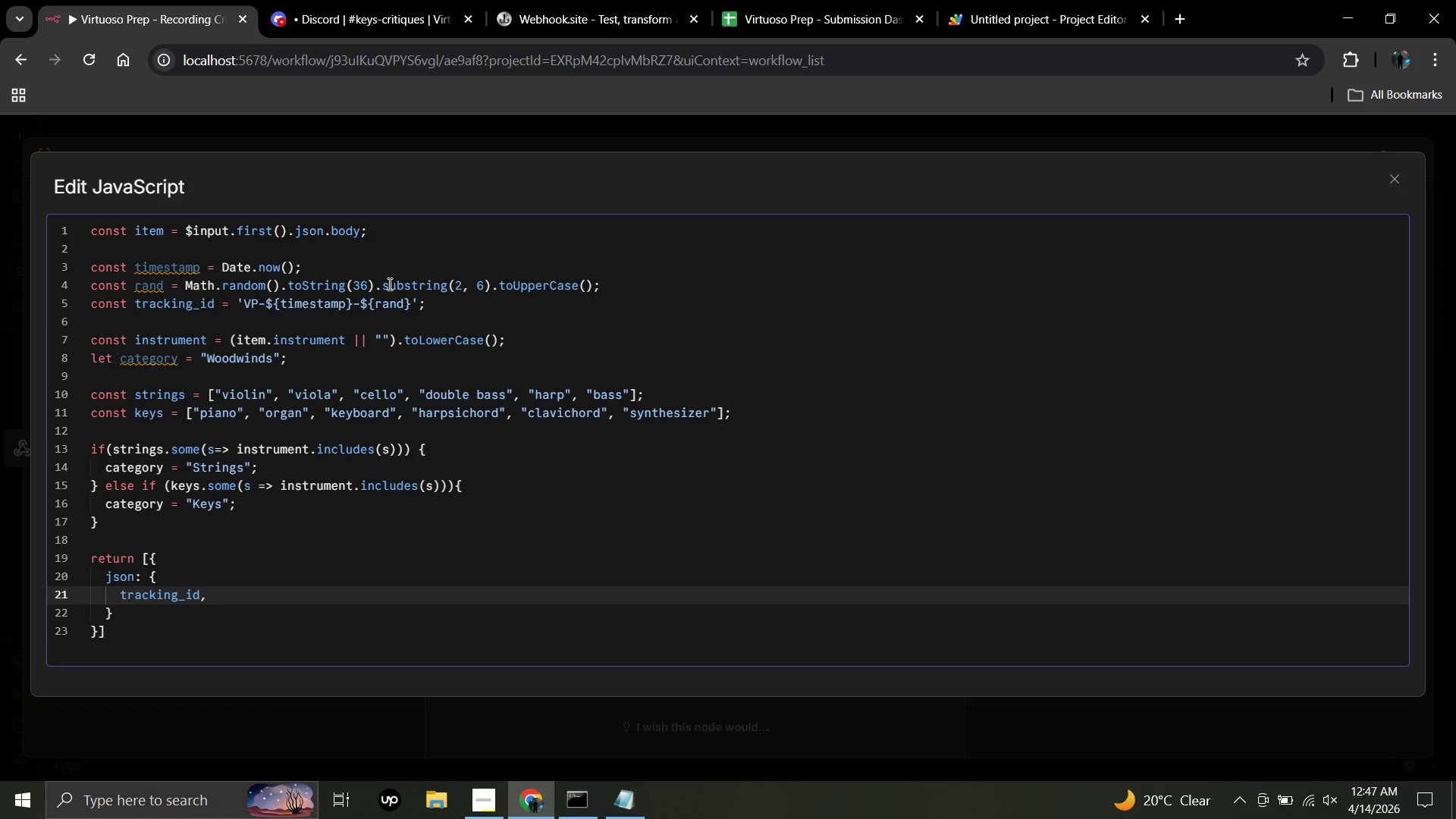 
key(Enter)
 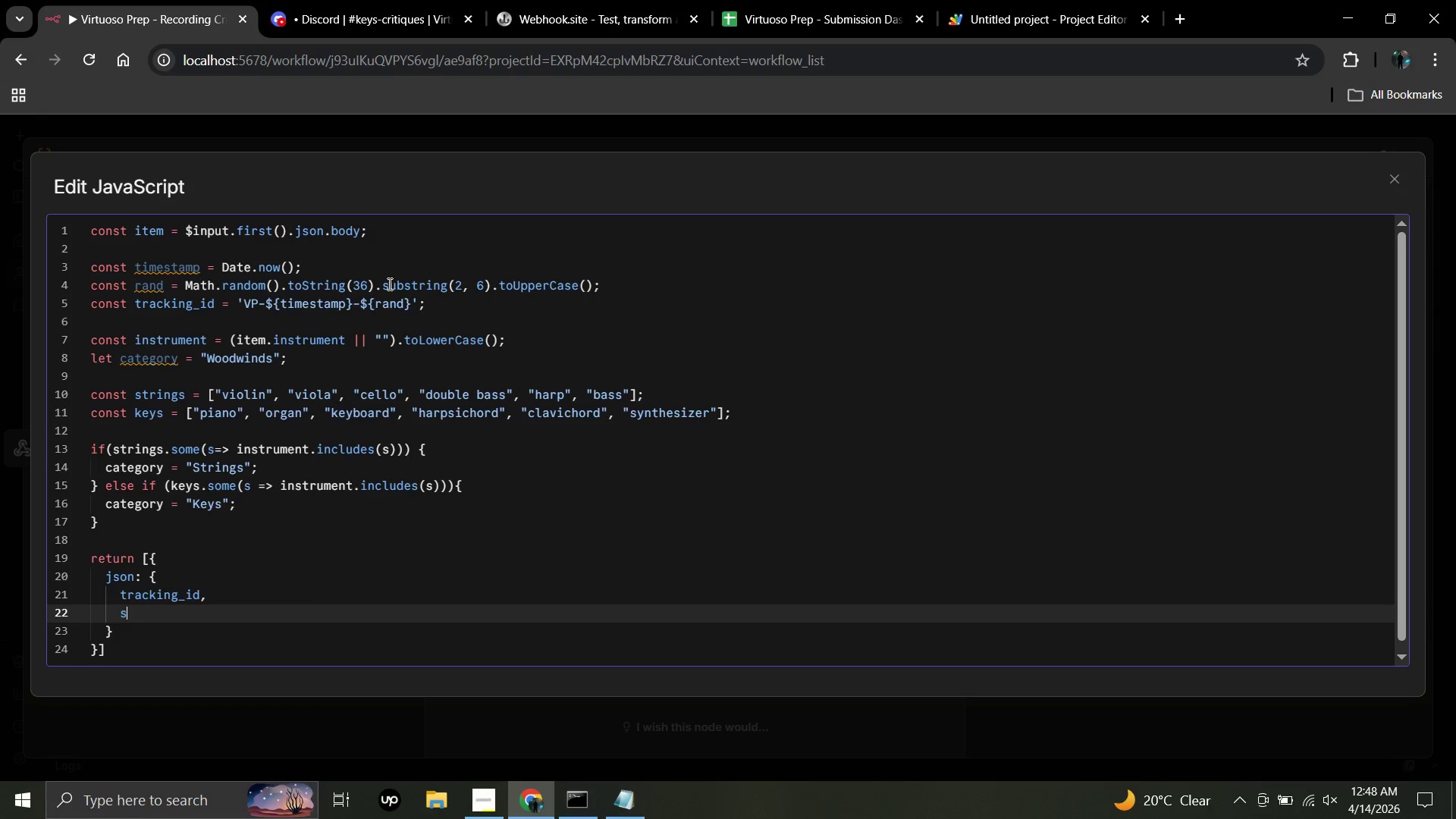 
type(student)
 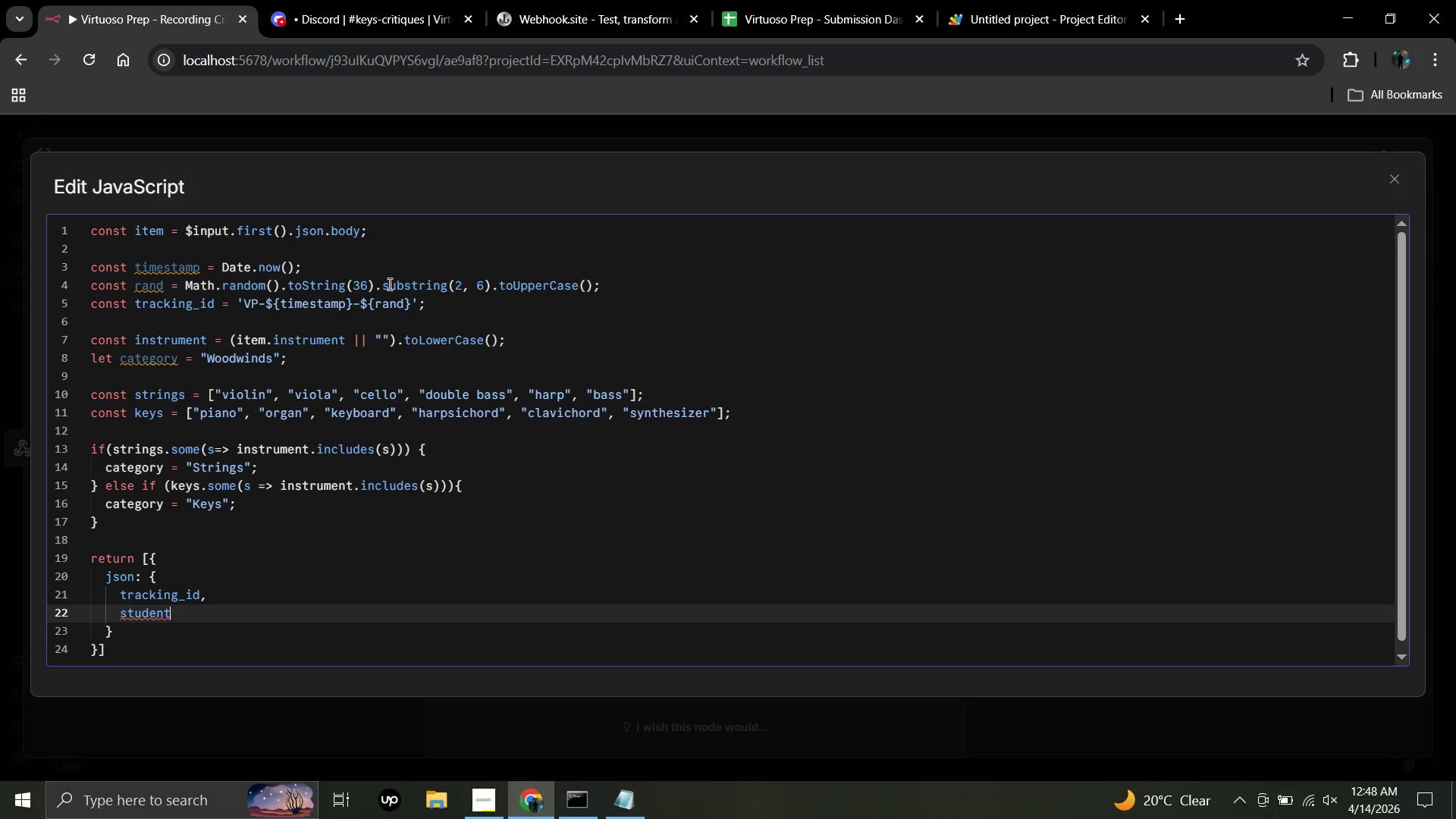 
type(_name)
 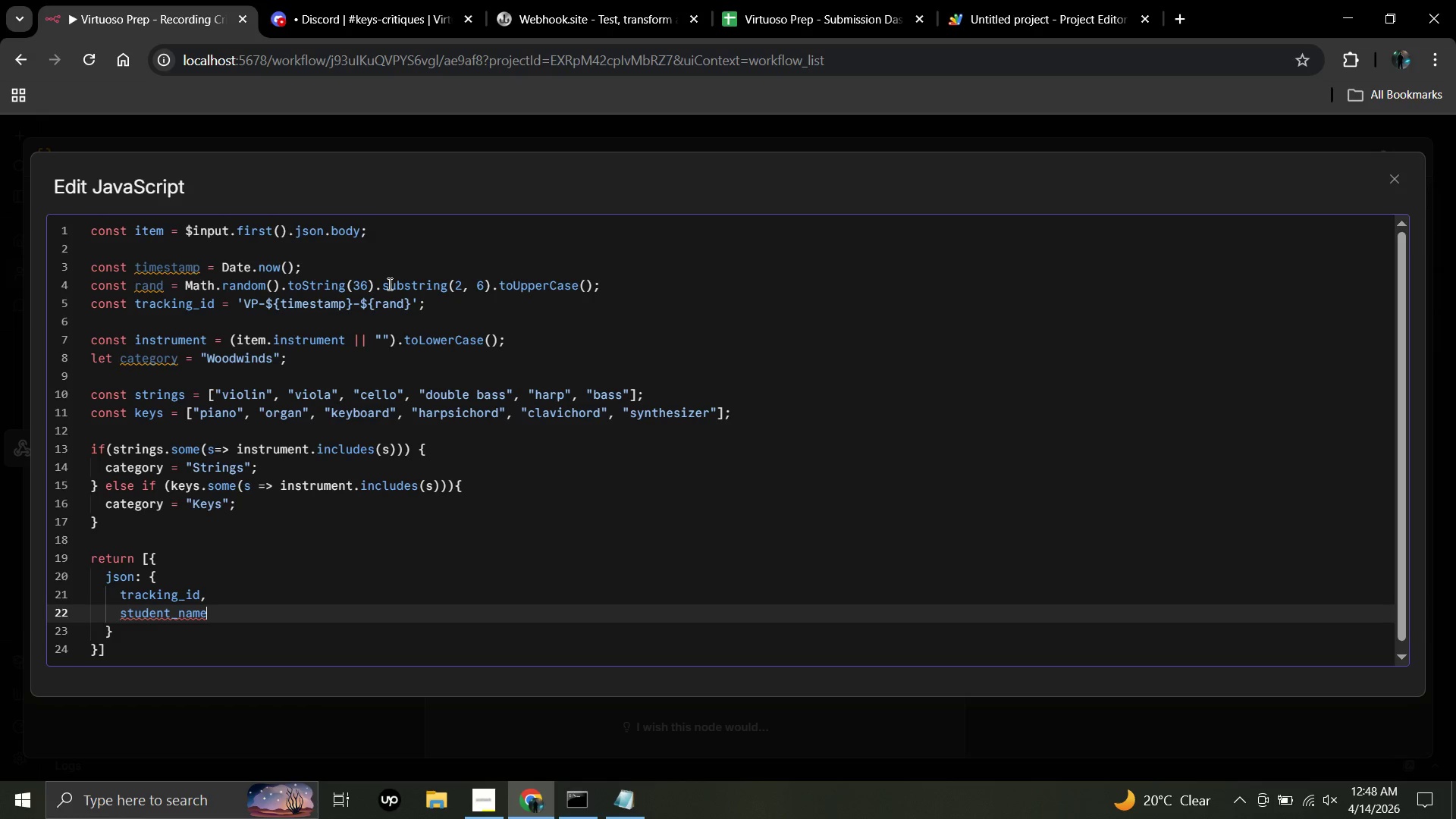 
wait(10.77)
 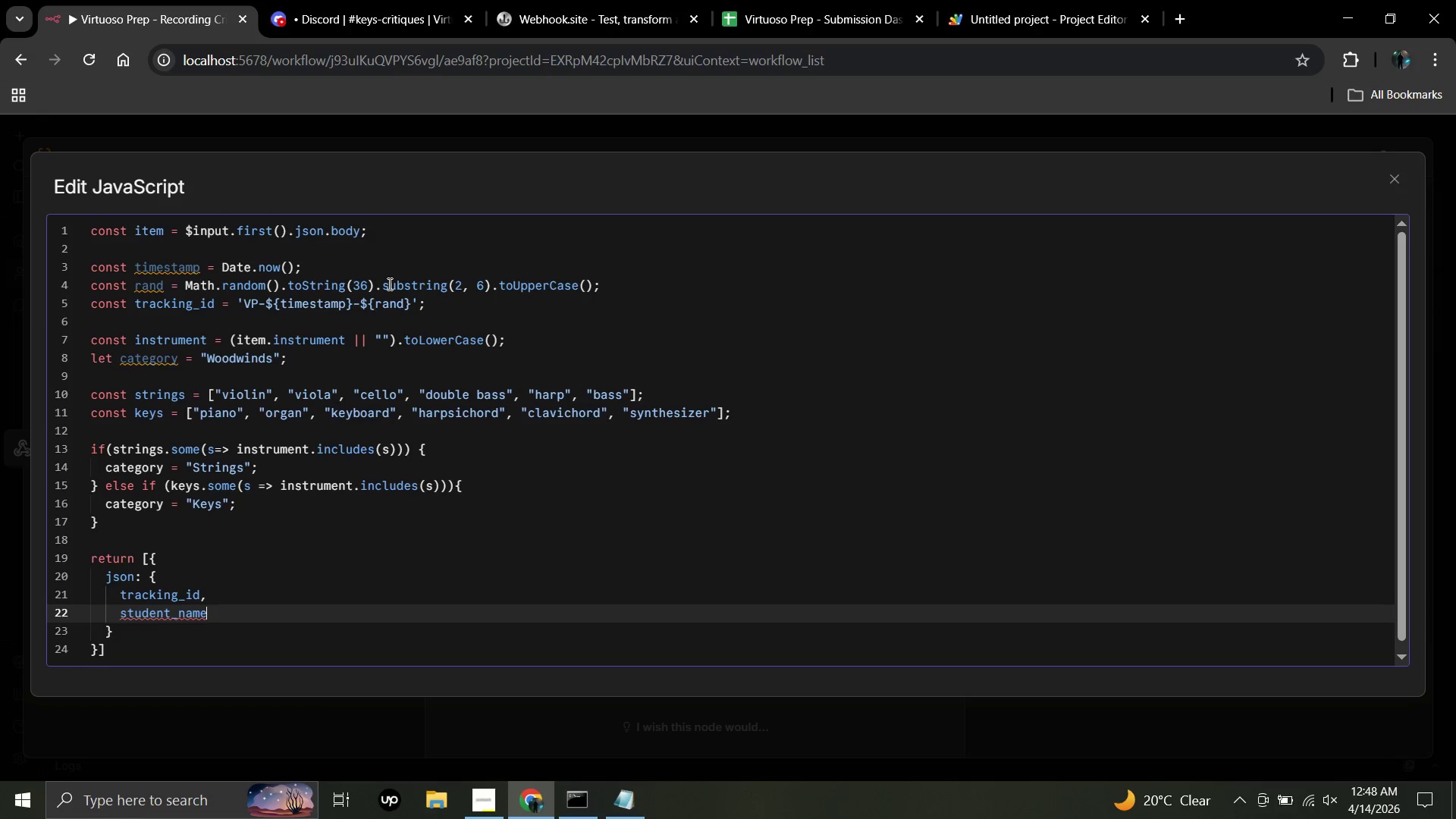 
type(: item.student-)
key(Backspace)
type(=)
key(Backspace)
type(_name,)
 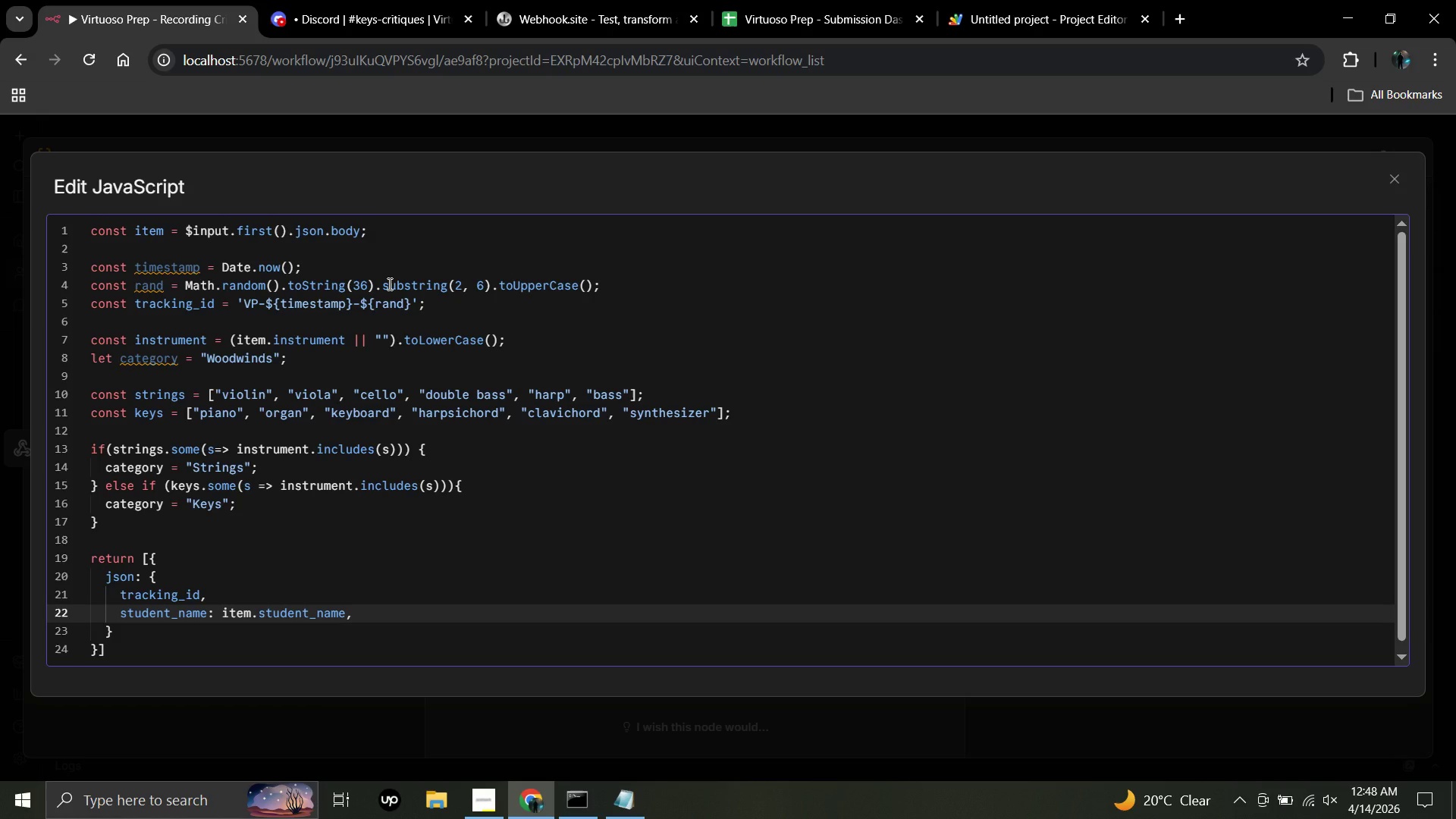 
key(Enter)
 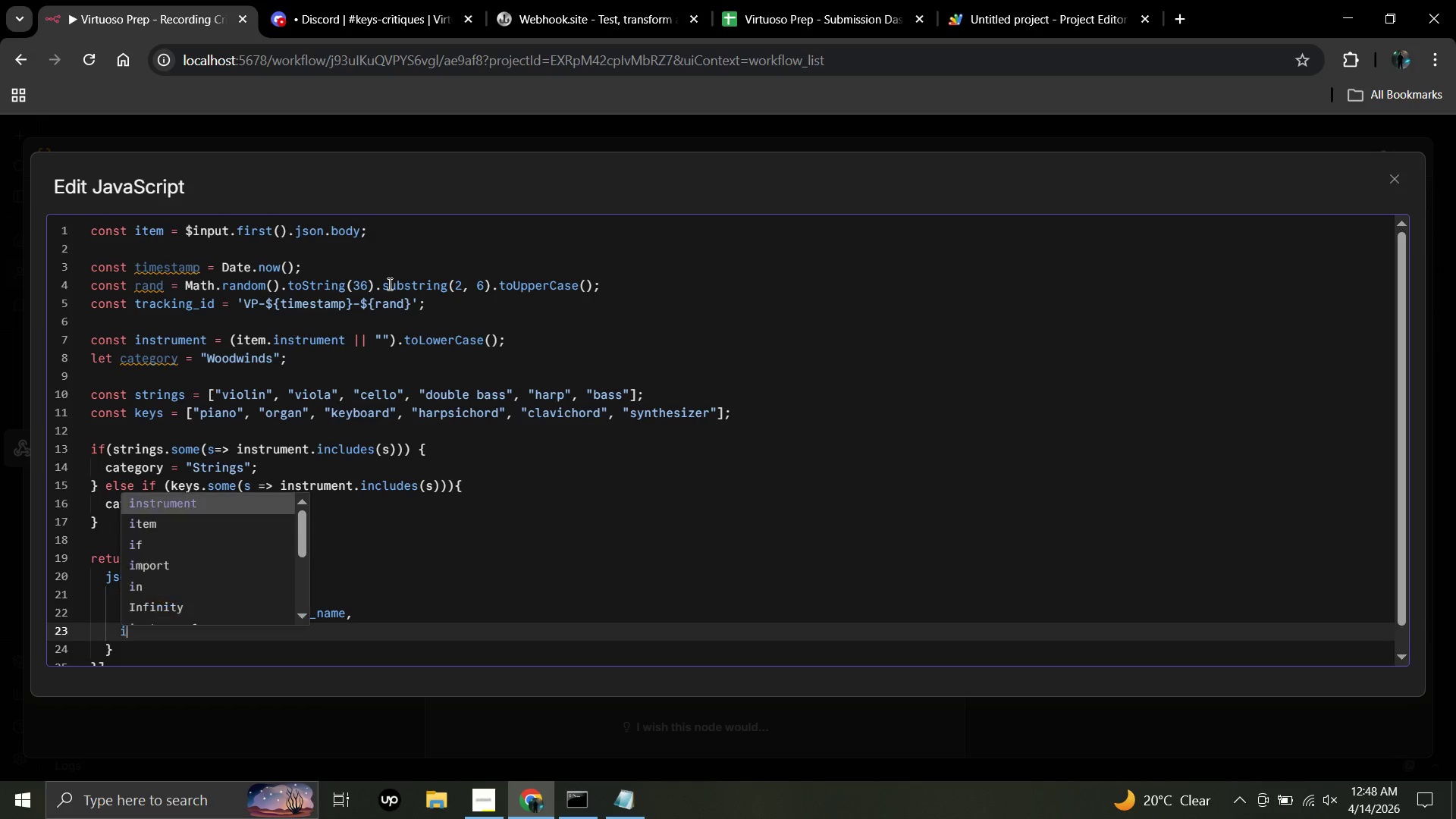 
type(instrument: item.instrument)
 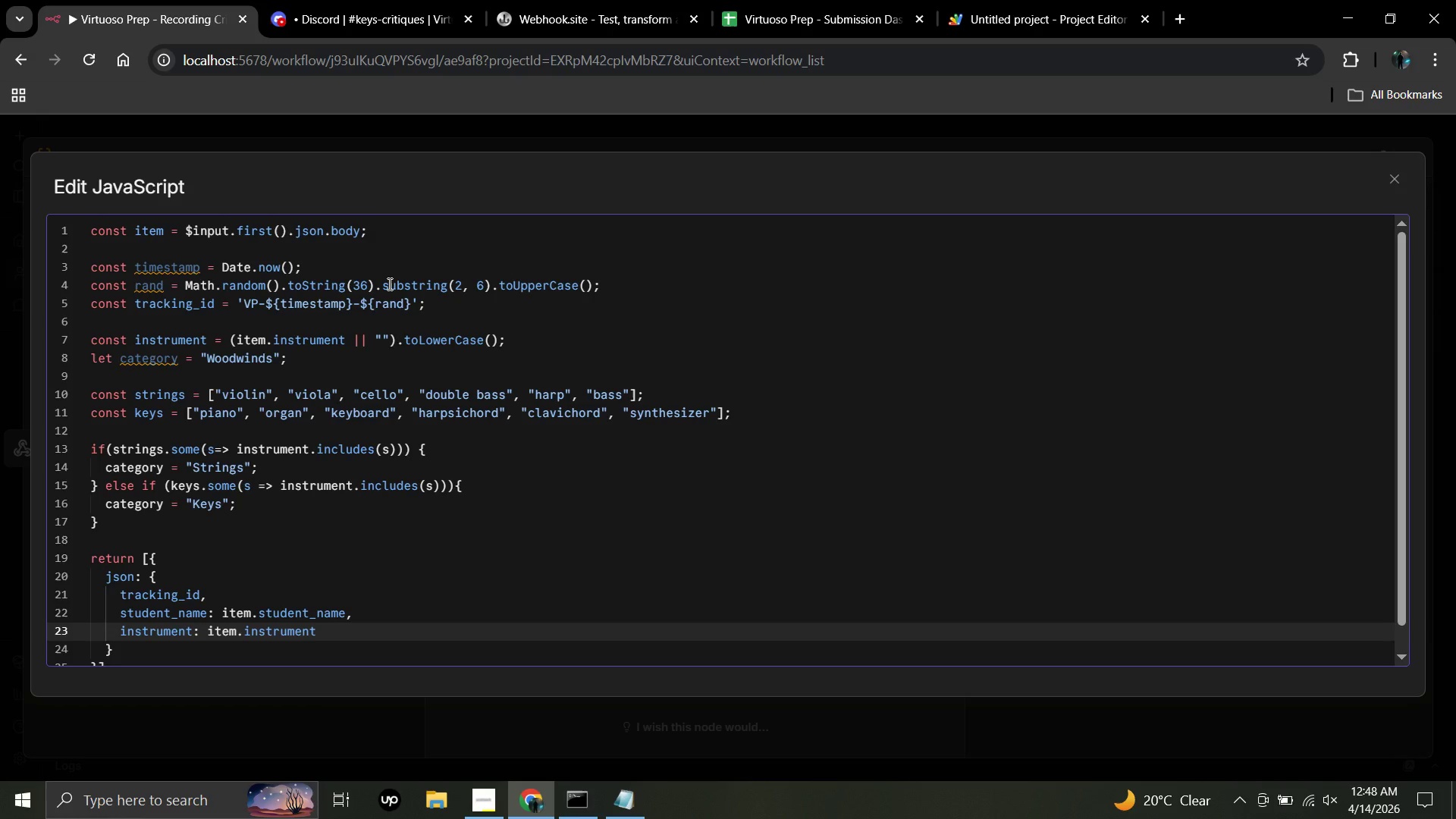 
key(Comma)
 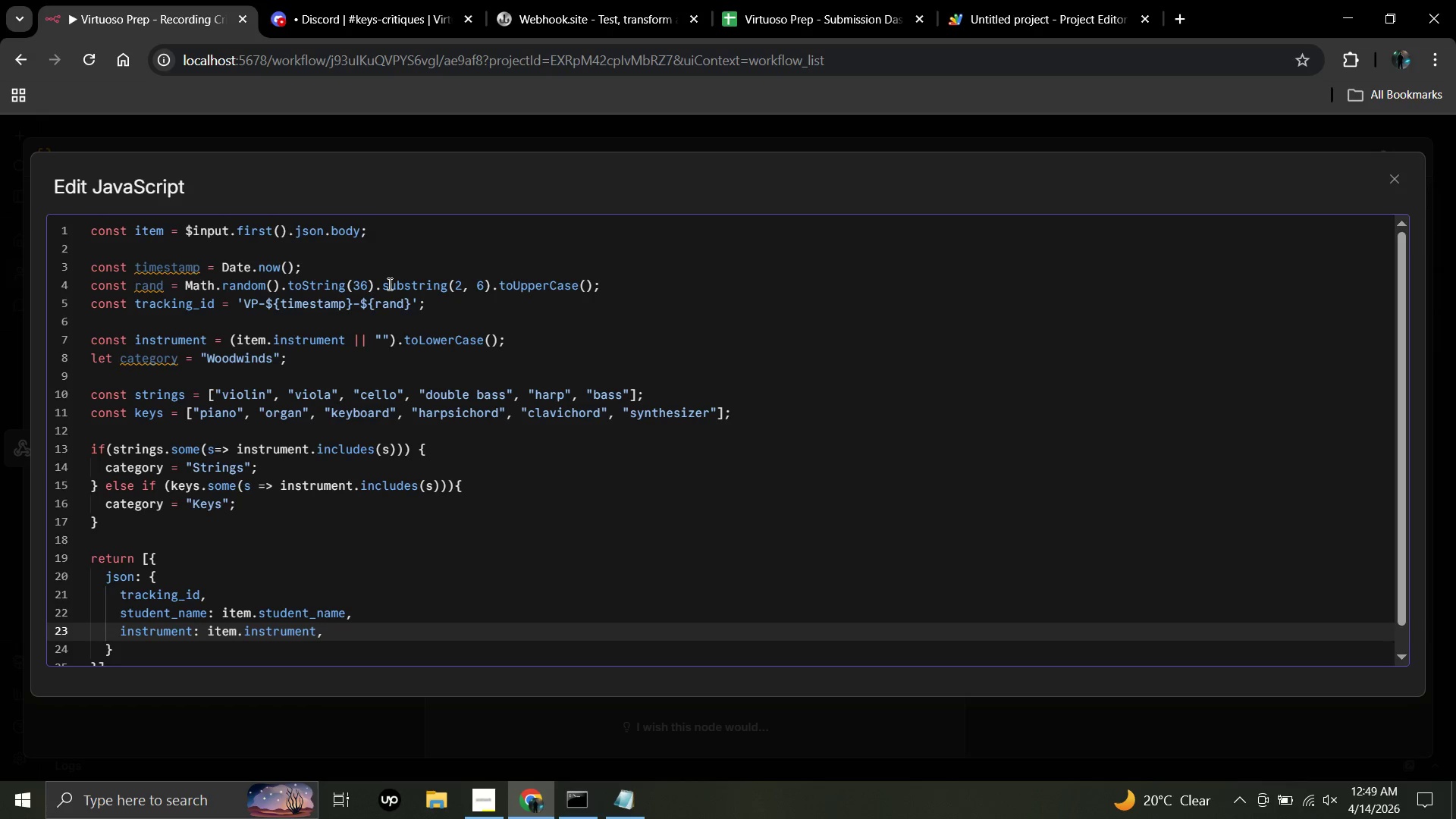 
key(Enter)
 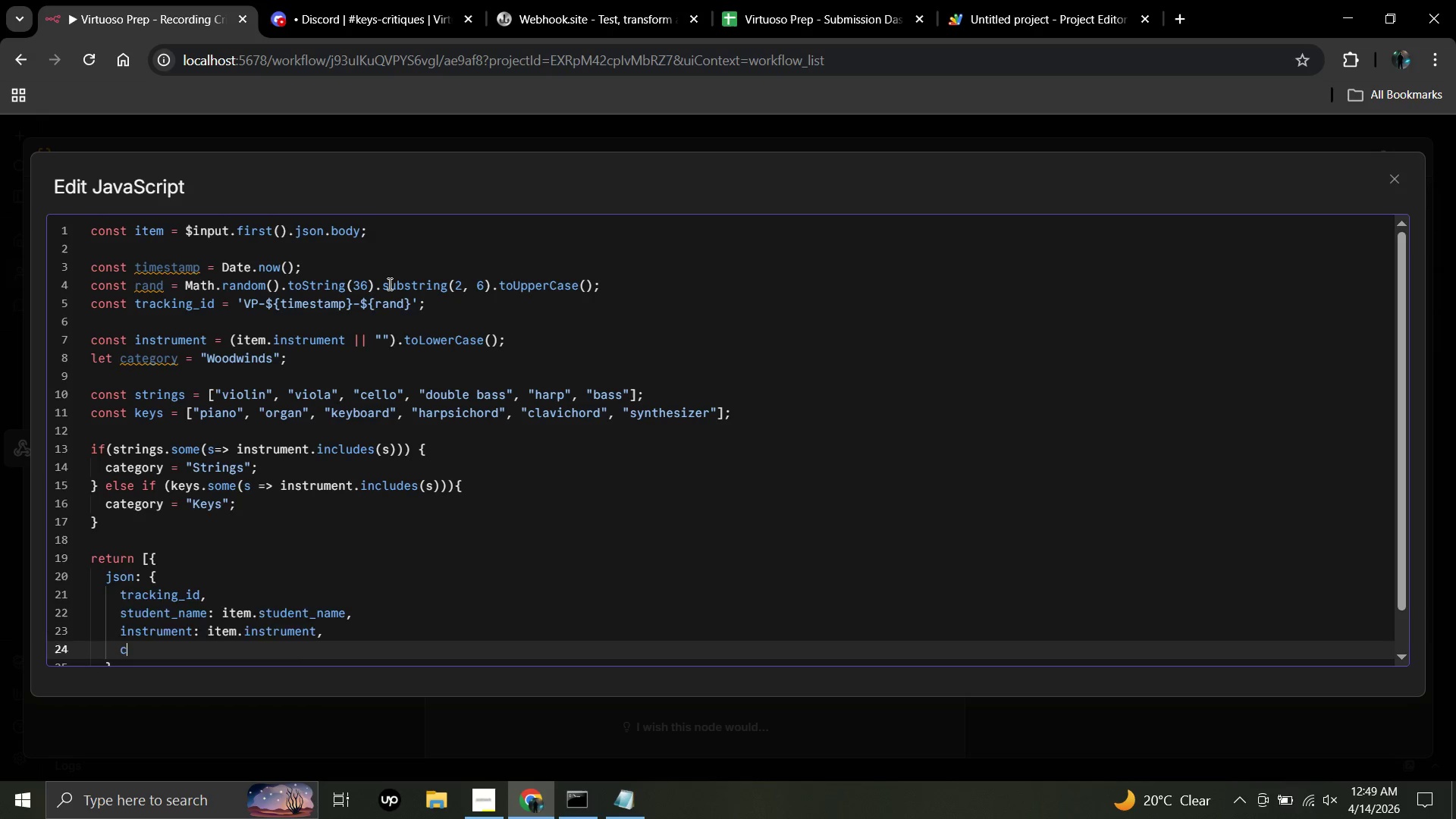 
type(category)
 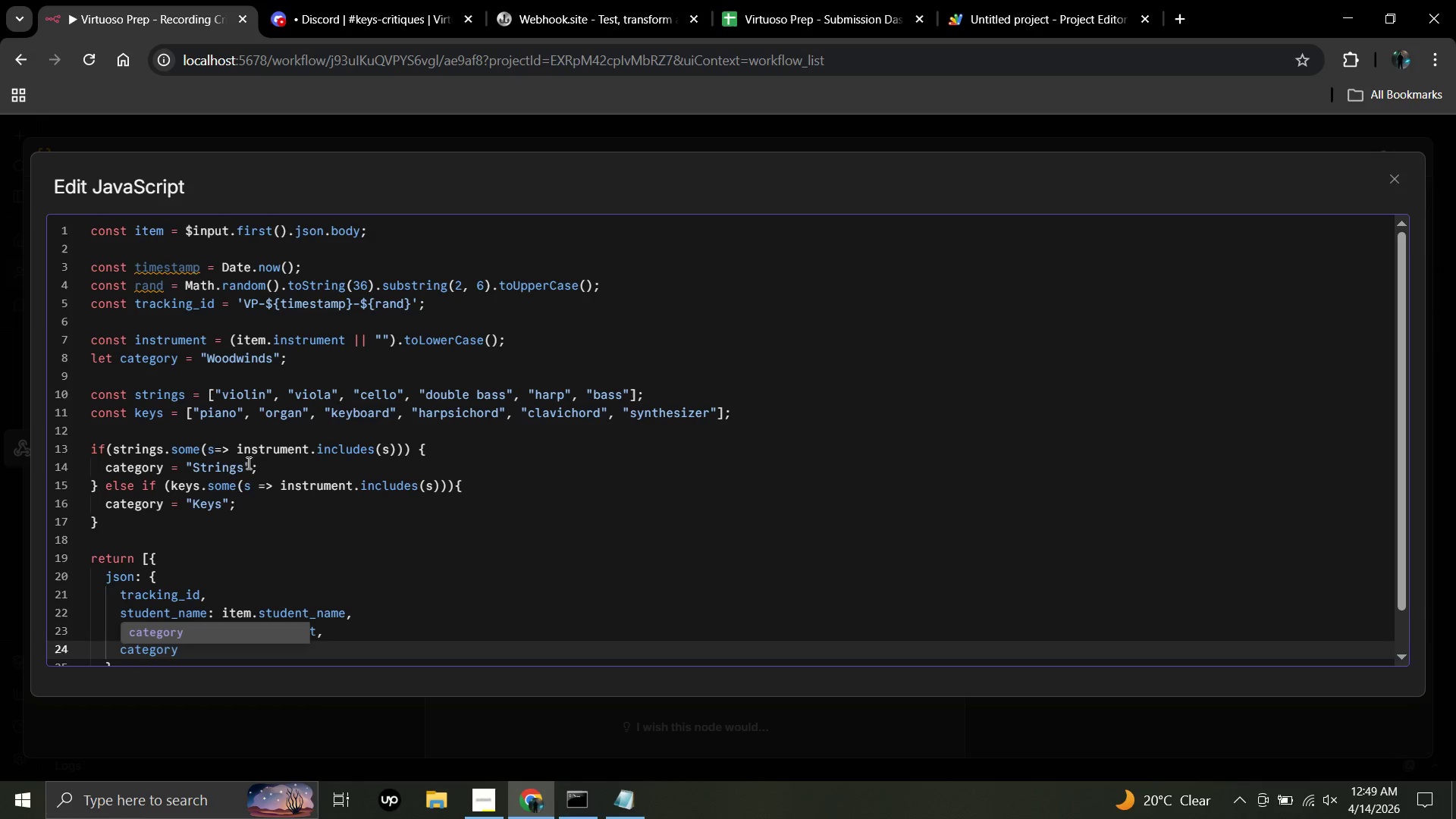 
scroll: coordinate [336, 580], scroll_direction: down, amount: 6.0
 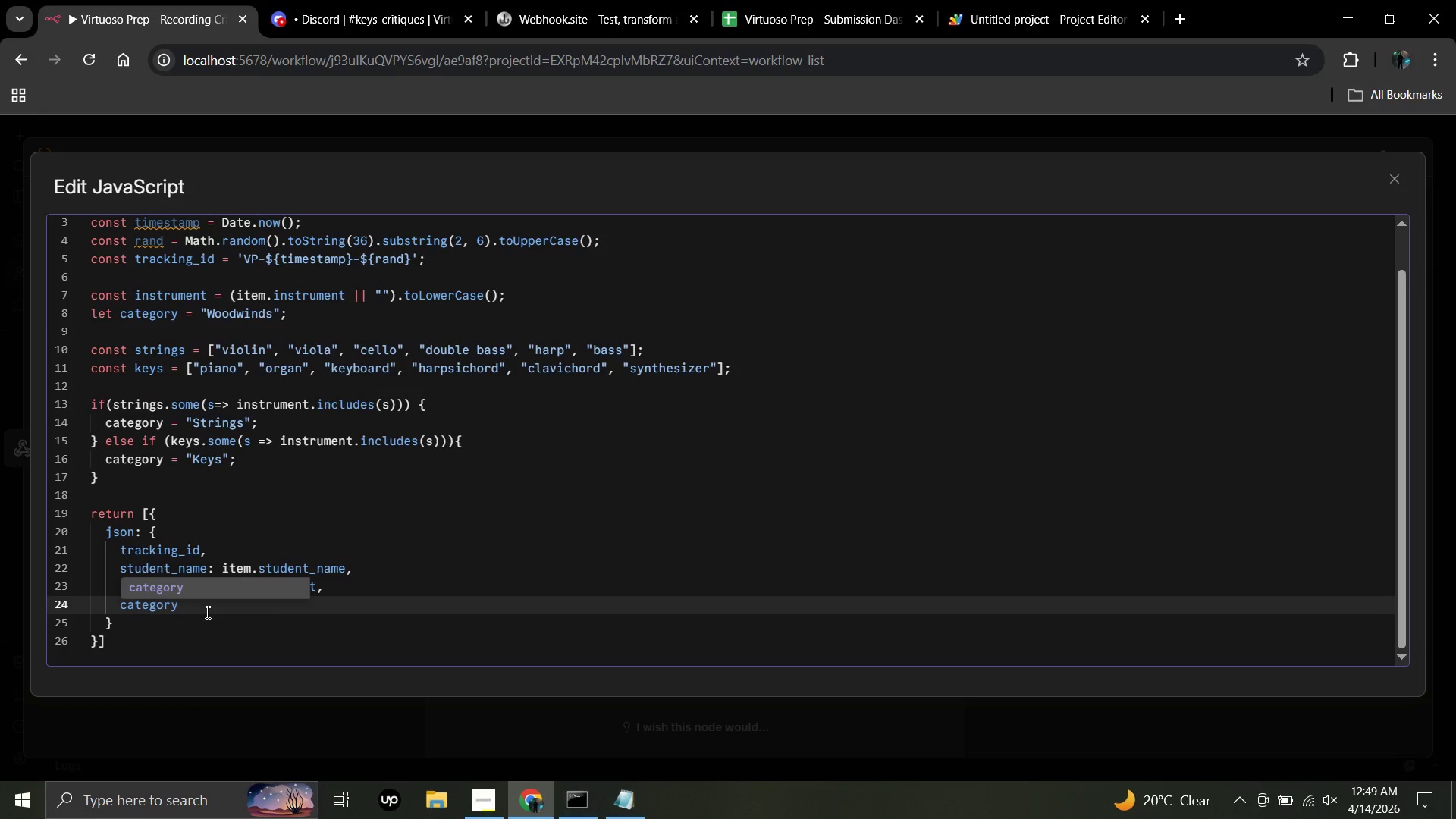 
key(Comma)
 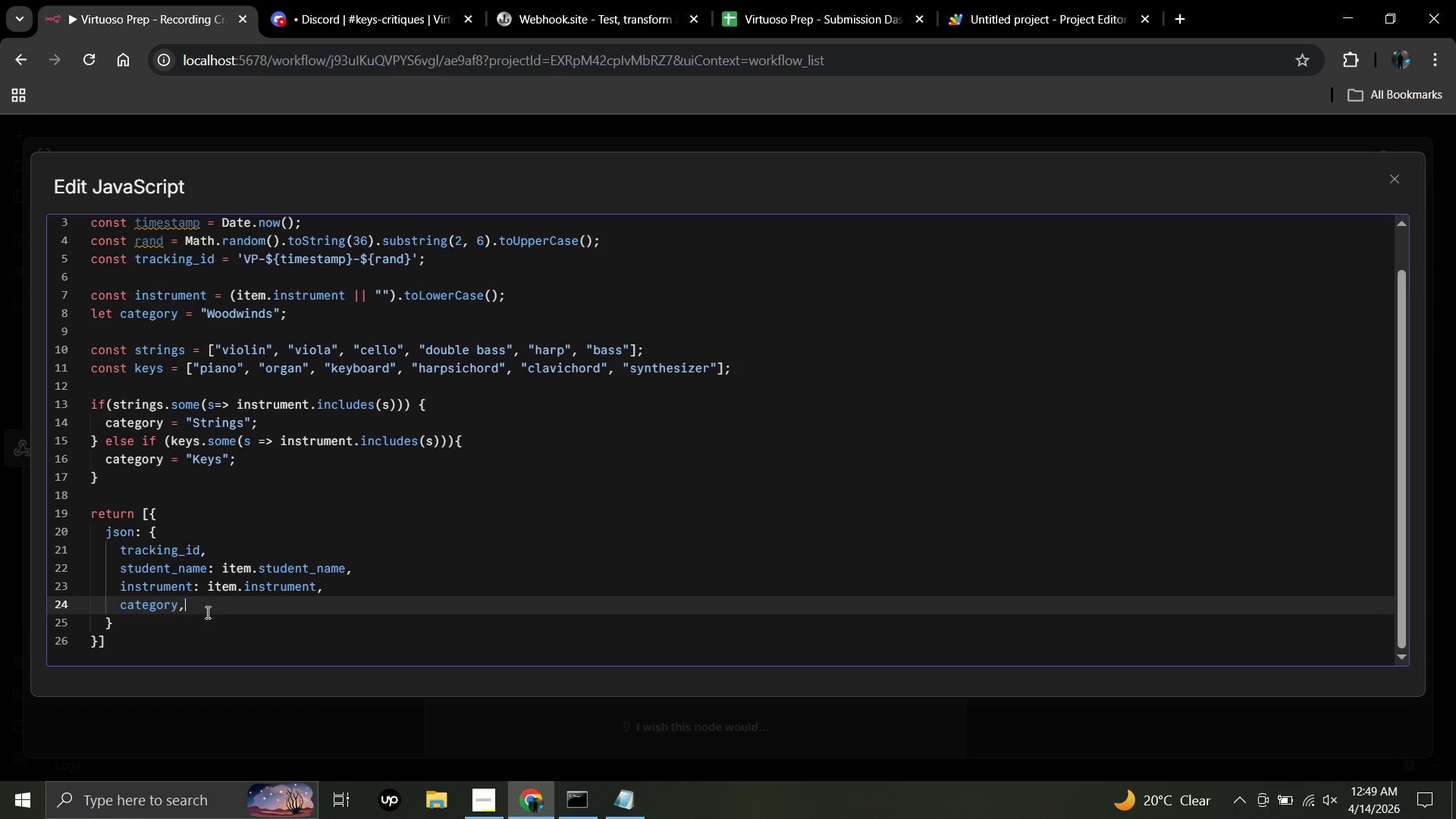 
wait(13.3)
 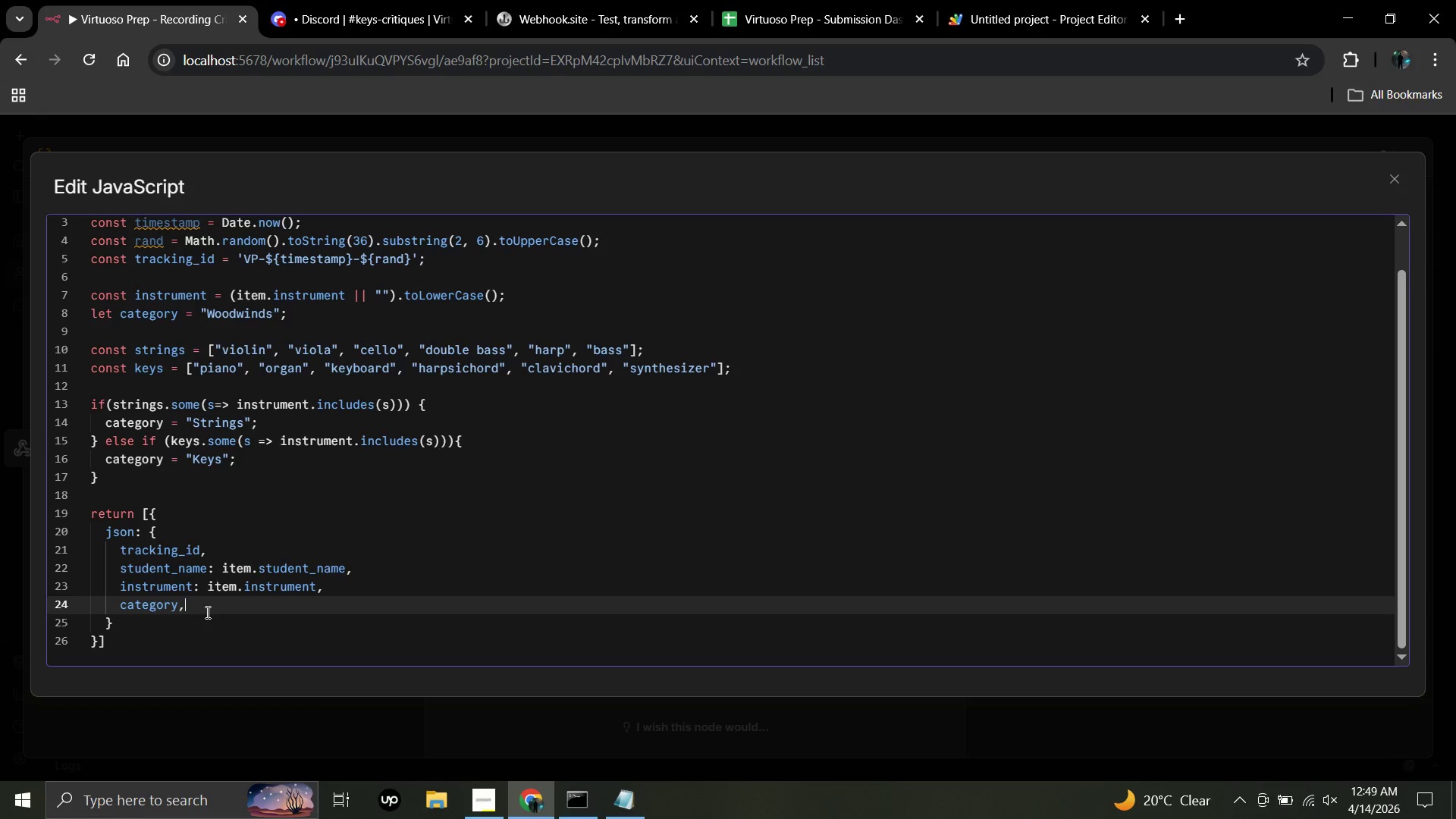 
key(Enter)
 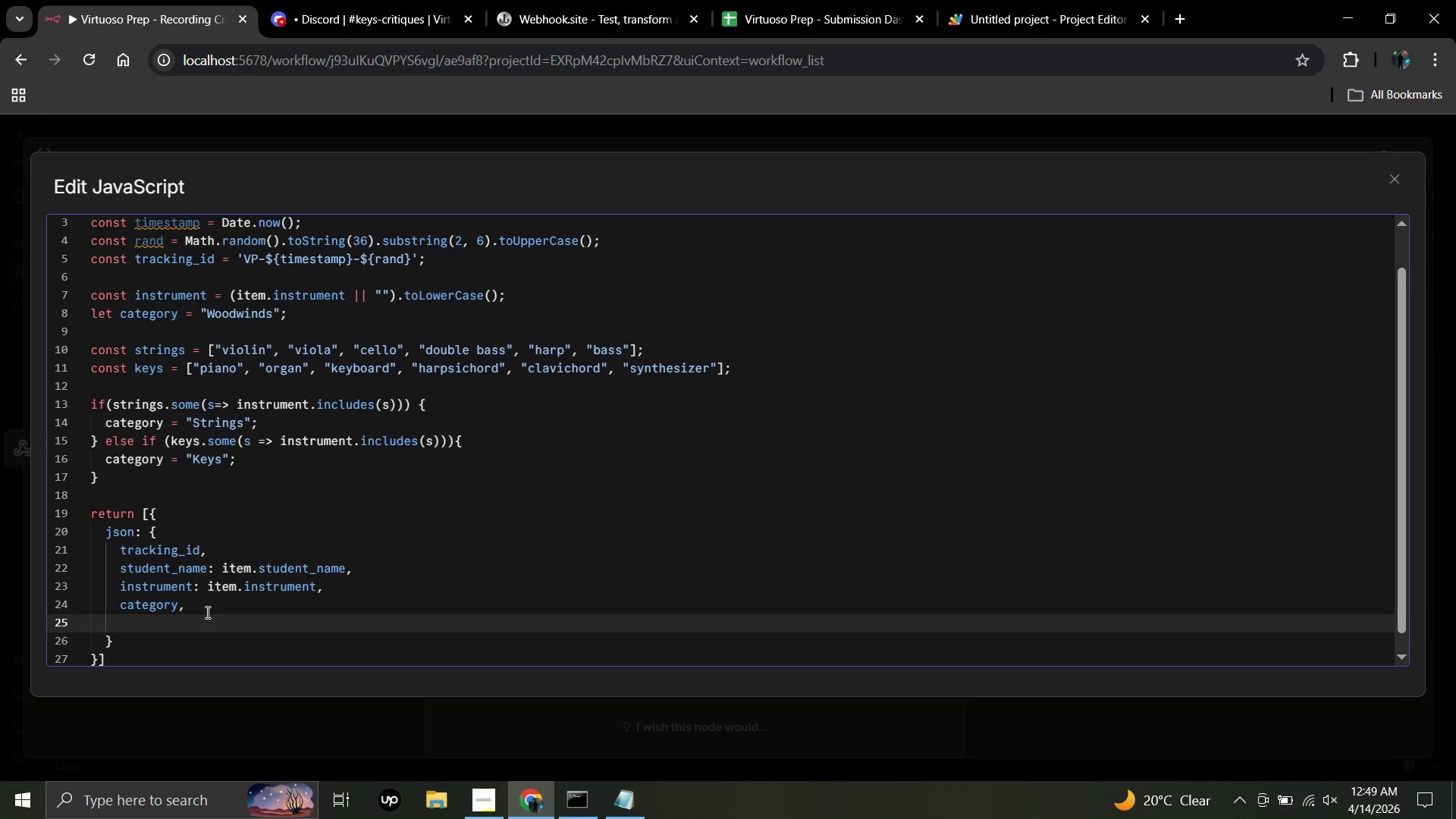 
wait(5.8)
 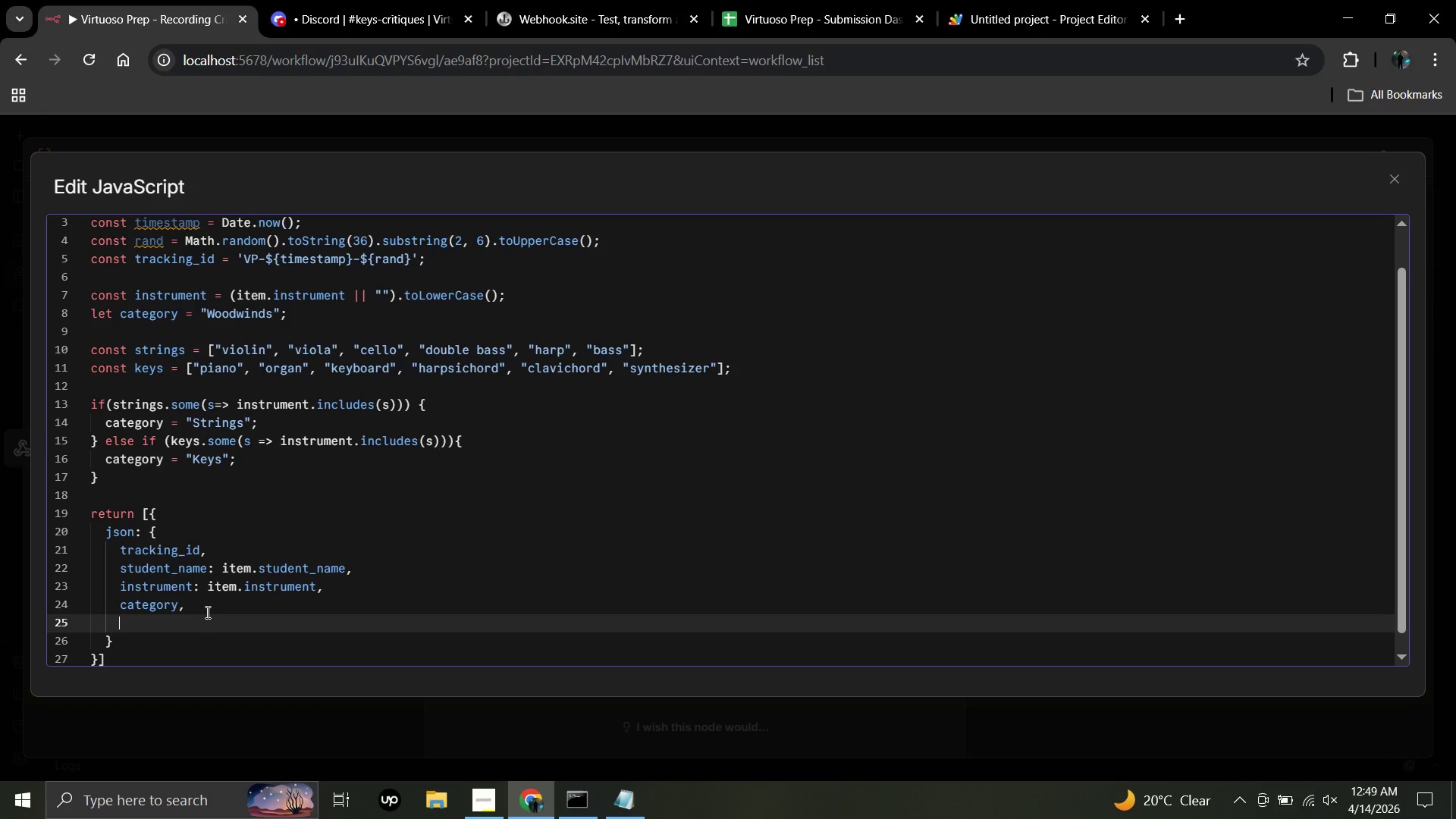 
type(recording_link:)
 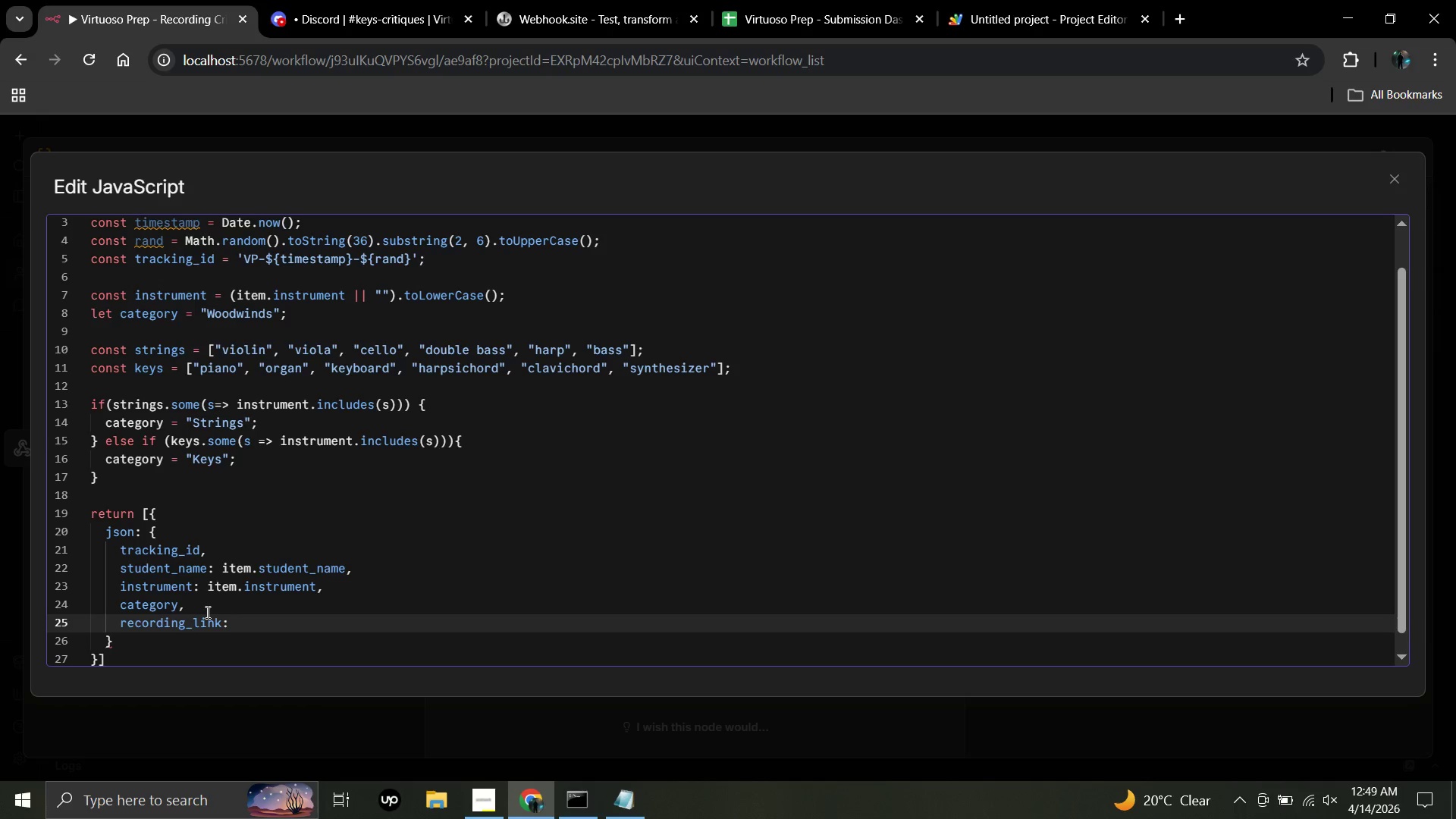 
type( item)
 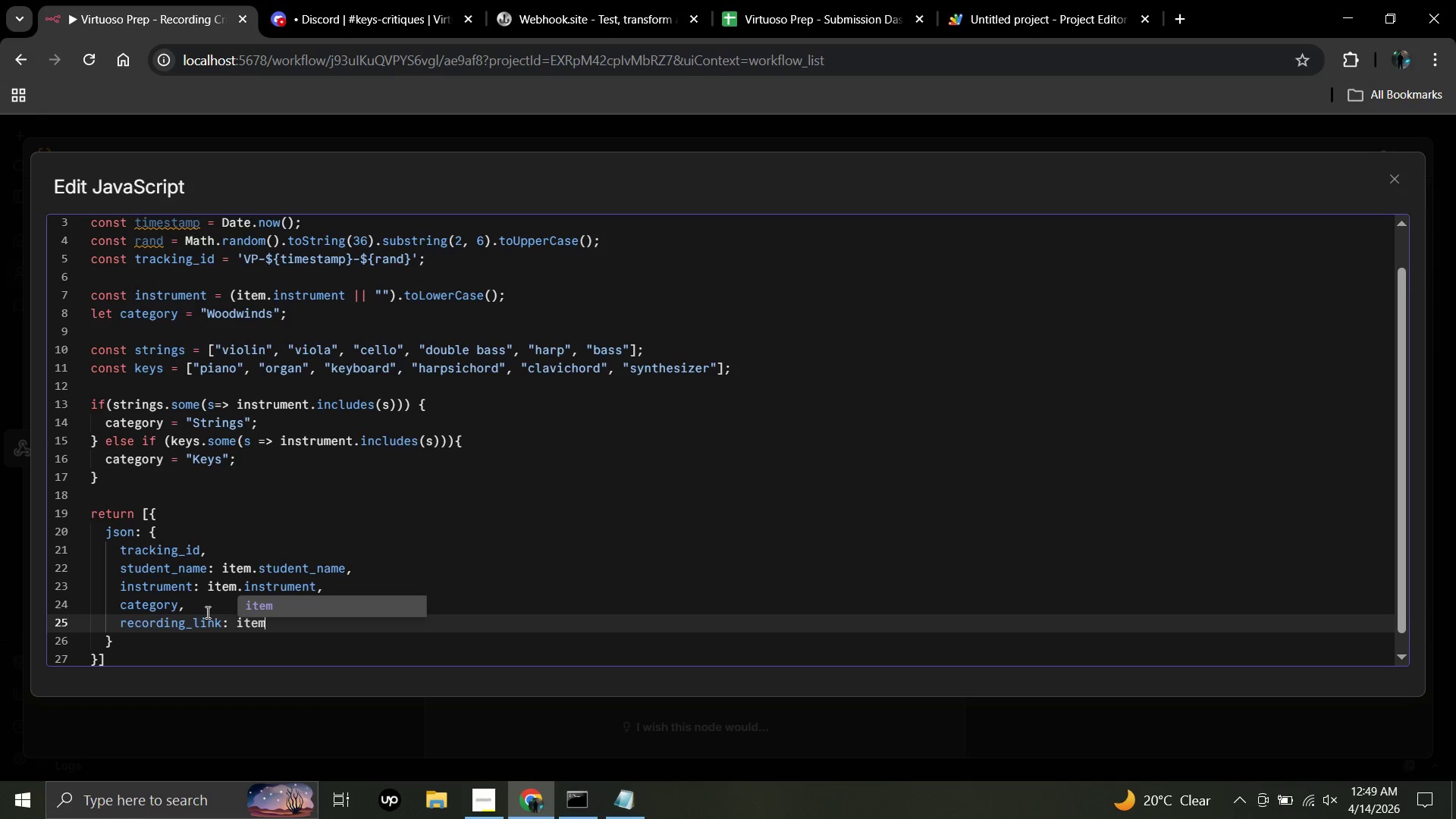 
wait(7.94)
 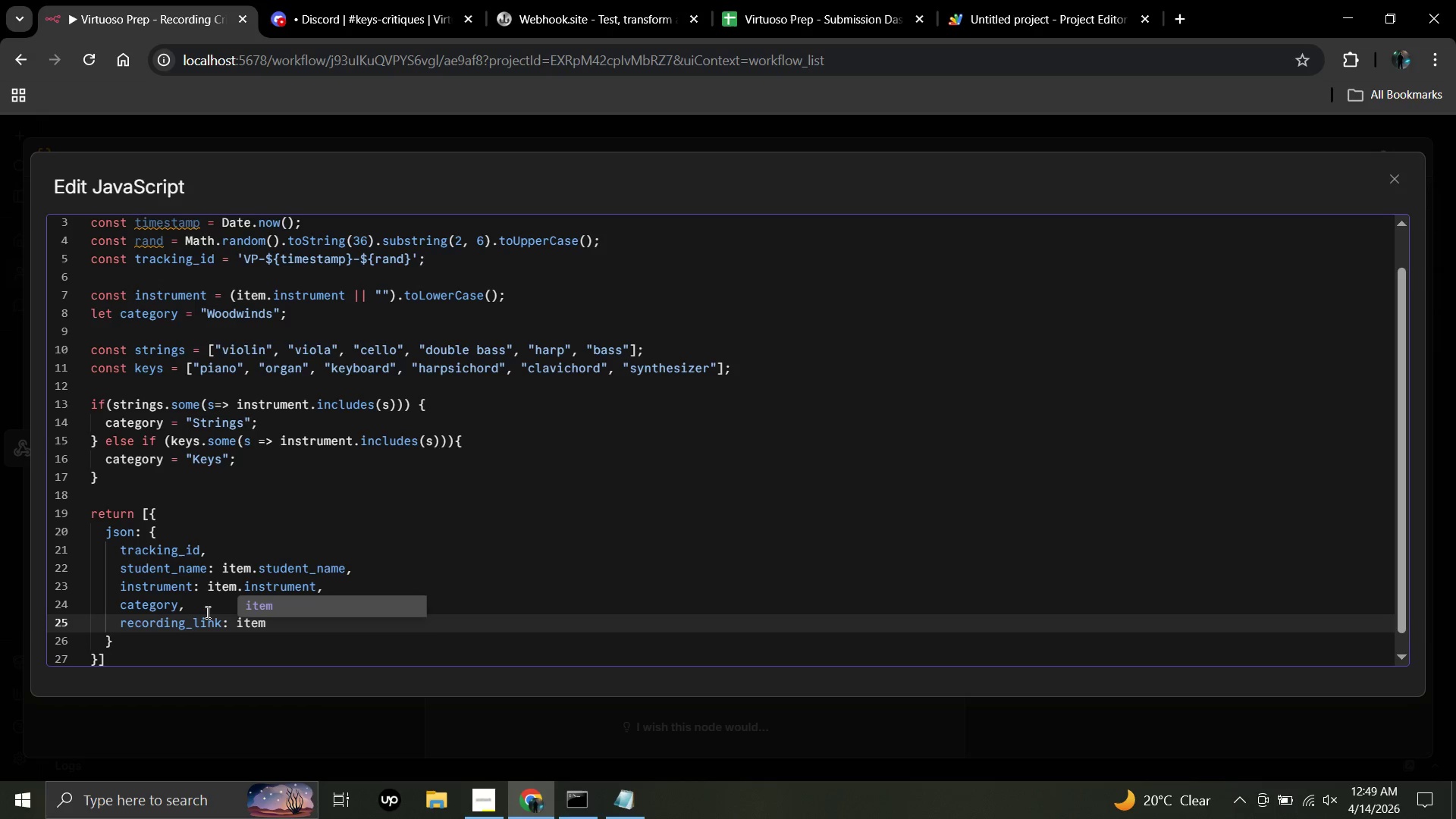 
type(rec)
key(Backspace)
key(Backspace)
key(Backspace)
type(.recording_link)
 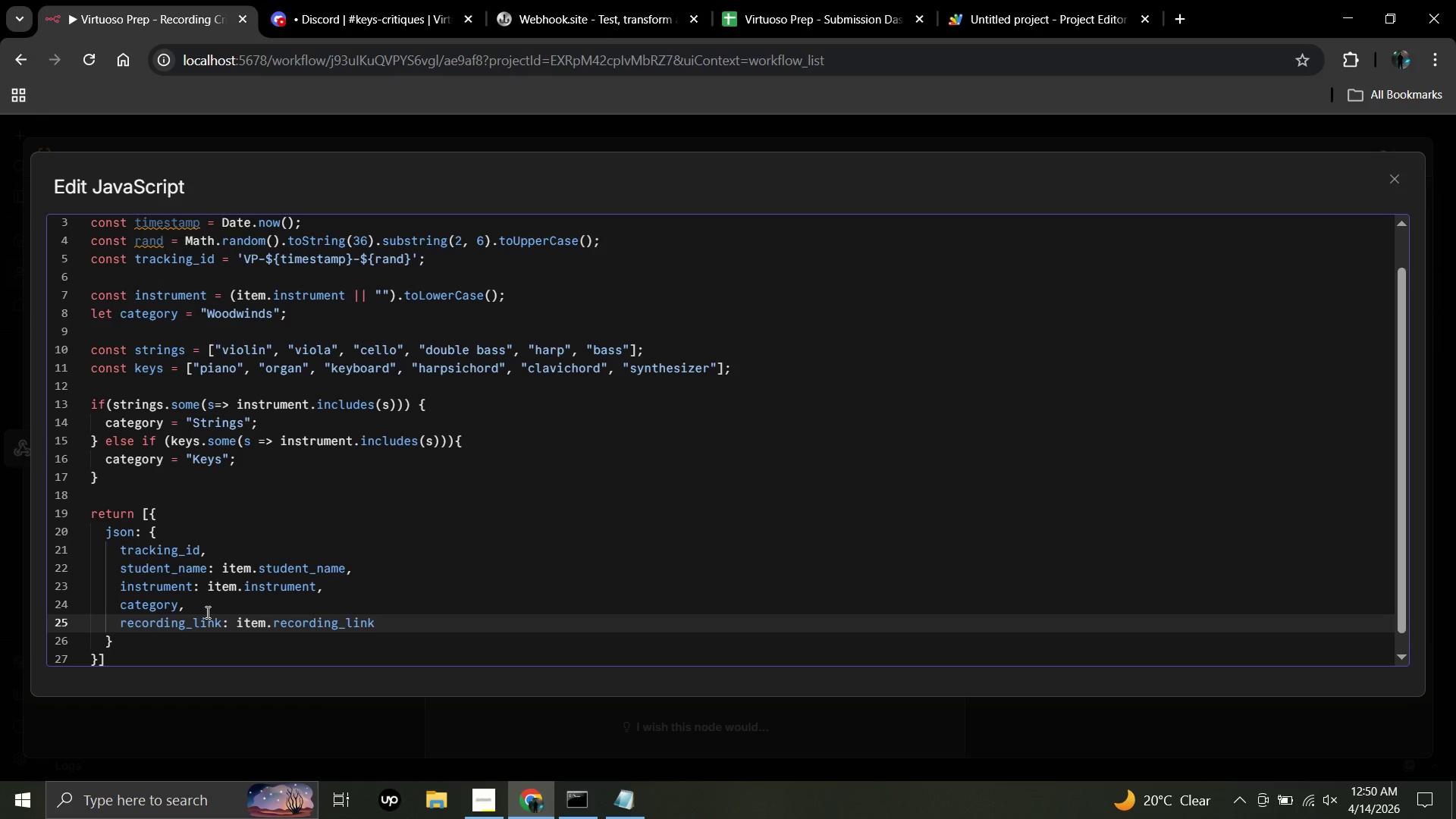 
key(Comma)
 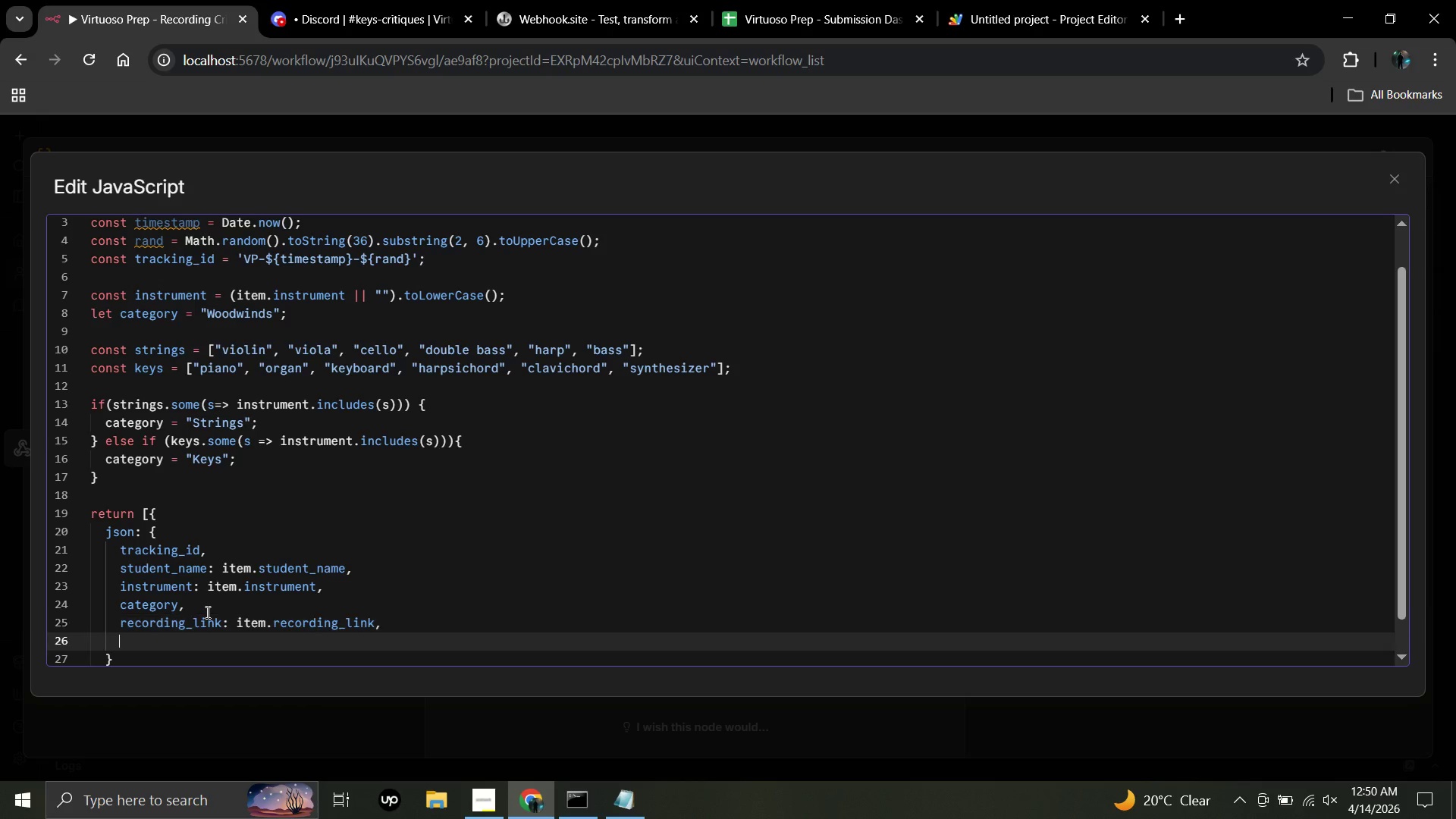 
key(Enter)
 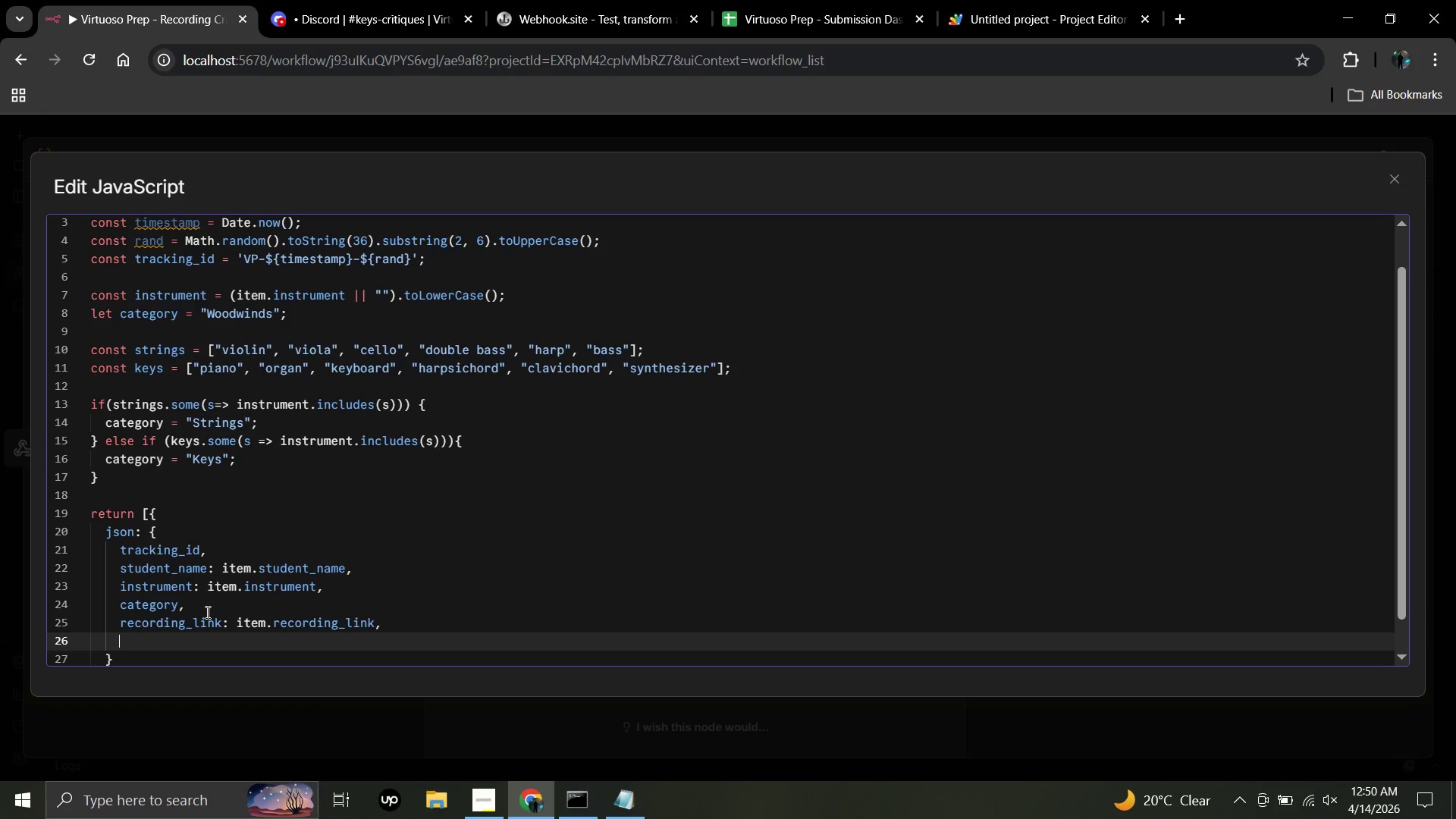 
wait(7.83)
 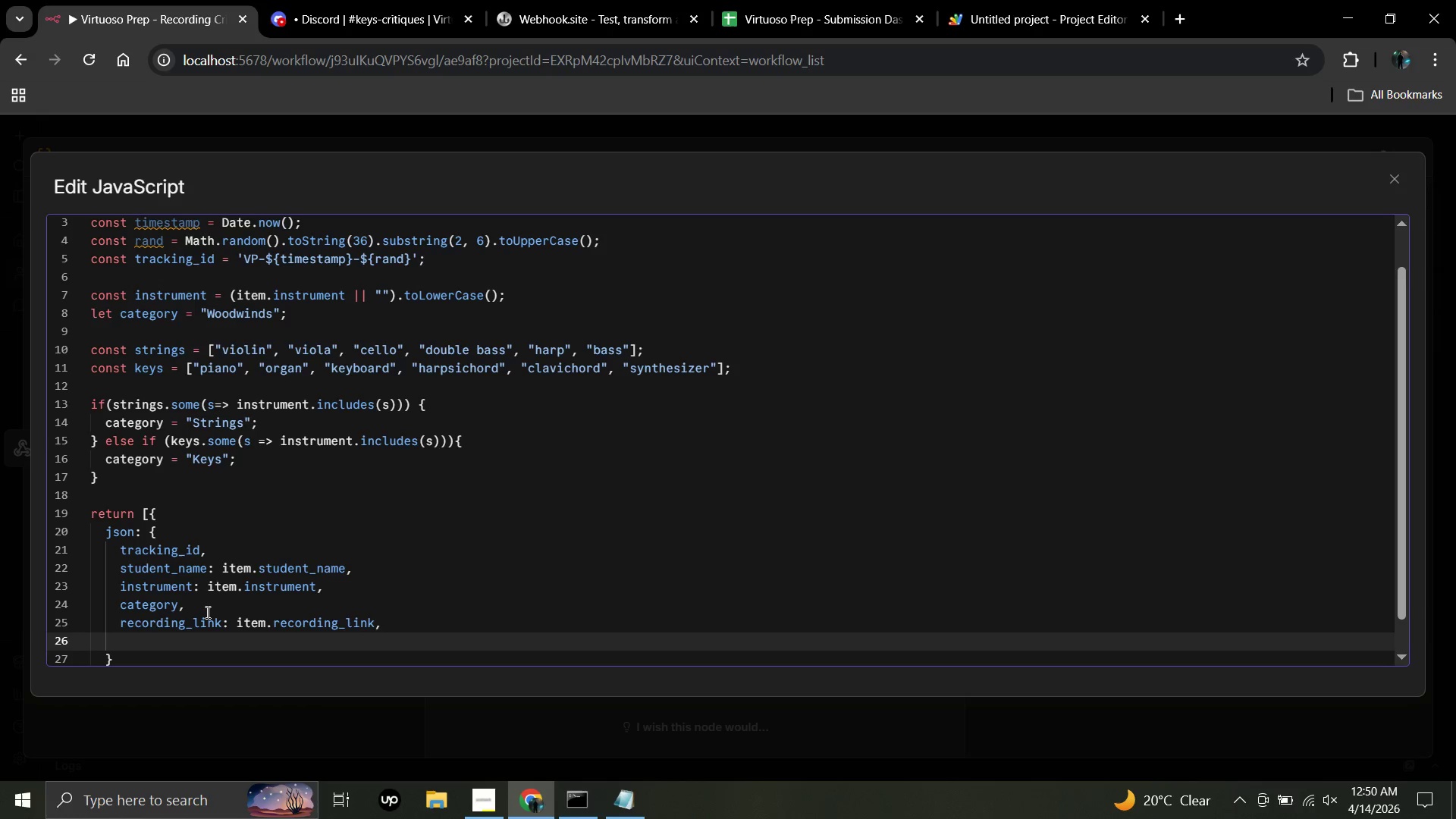 
type(parent)
 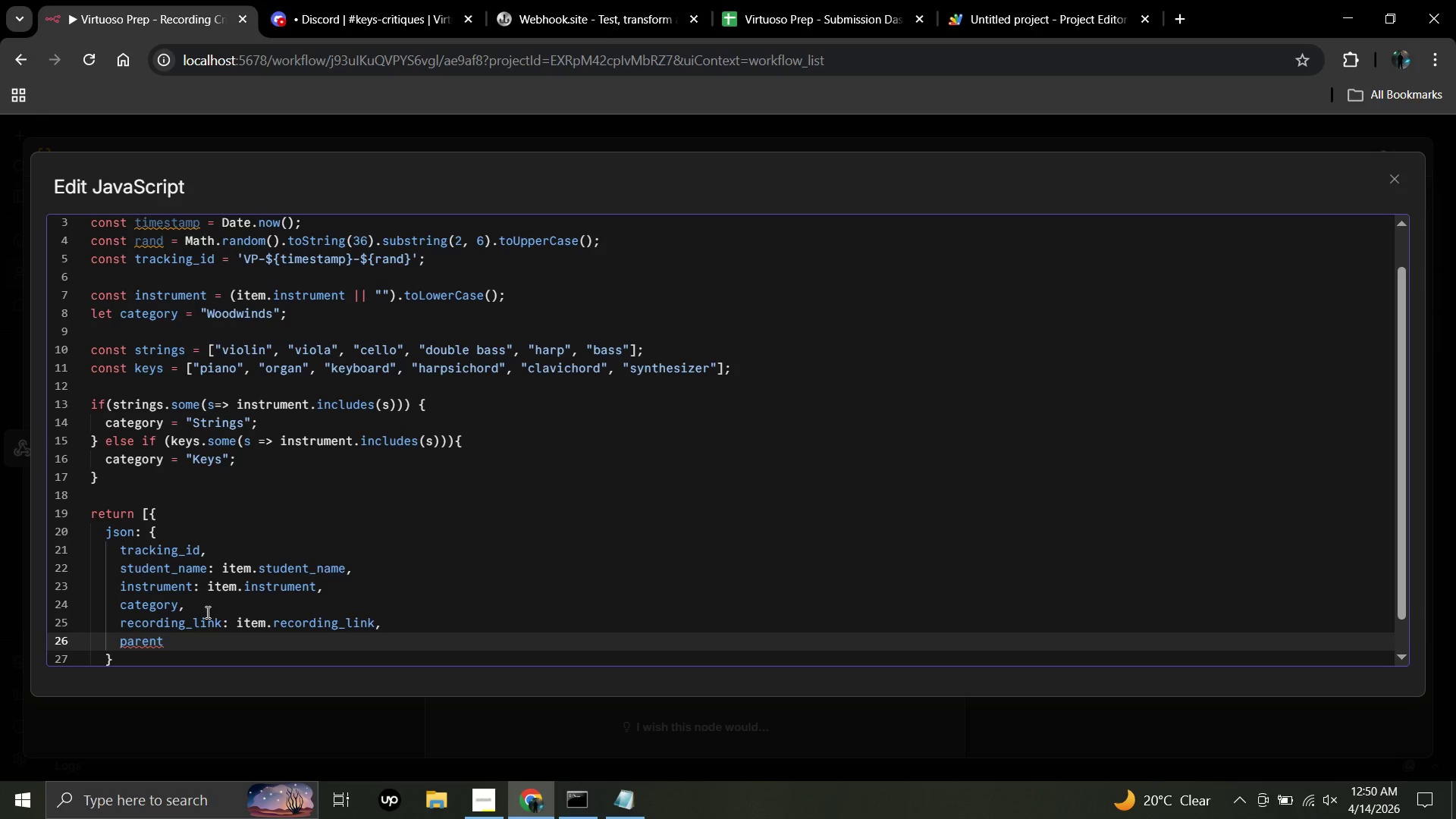 
type(_phone: item)
 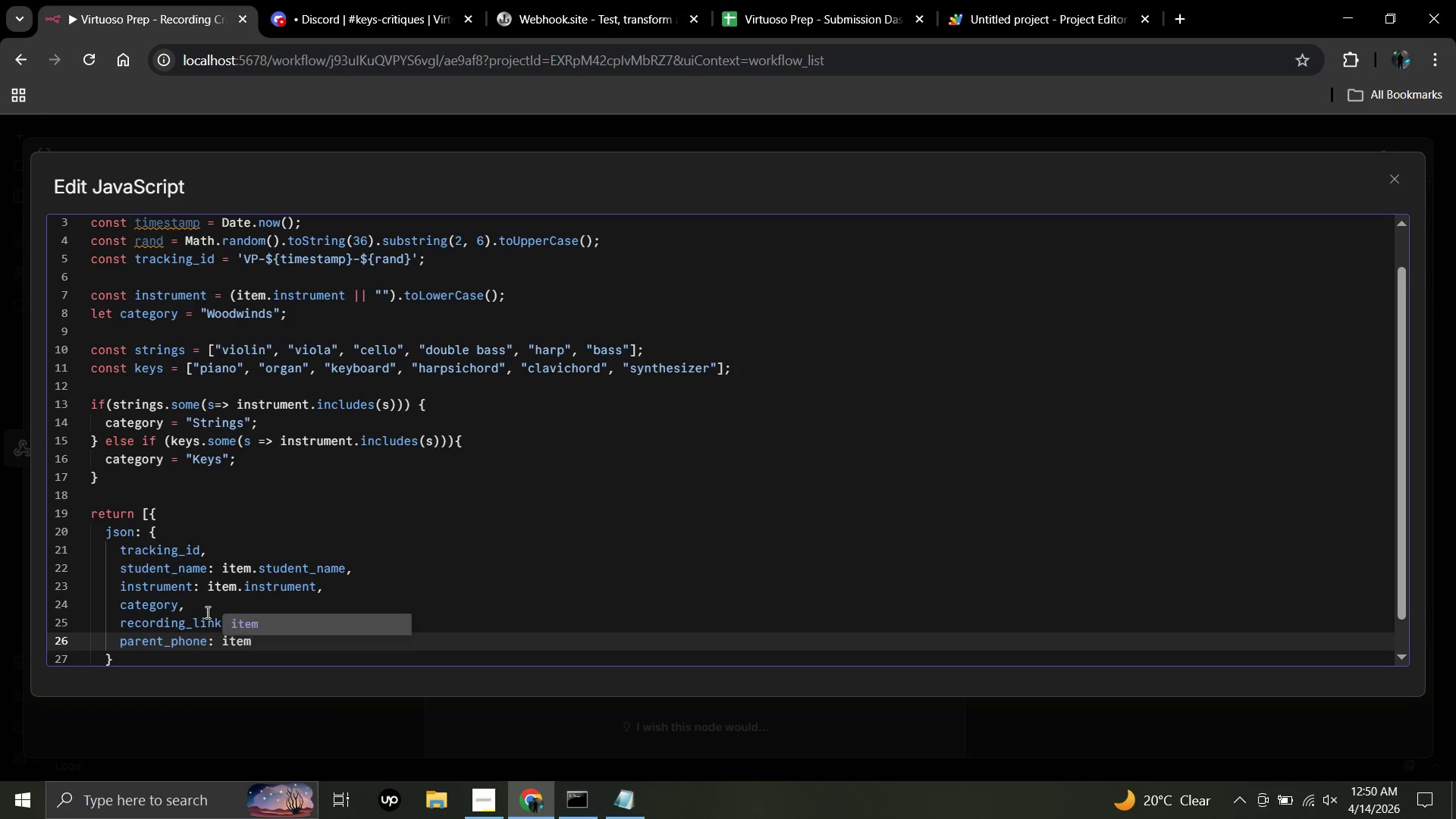 
key(Period)
 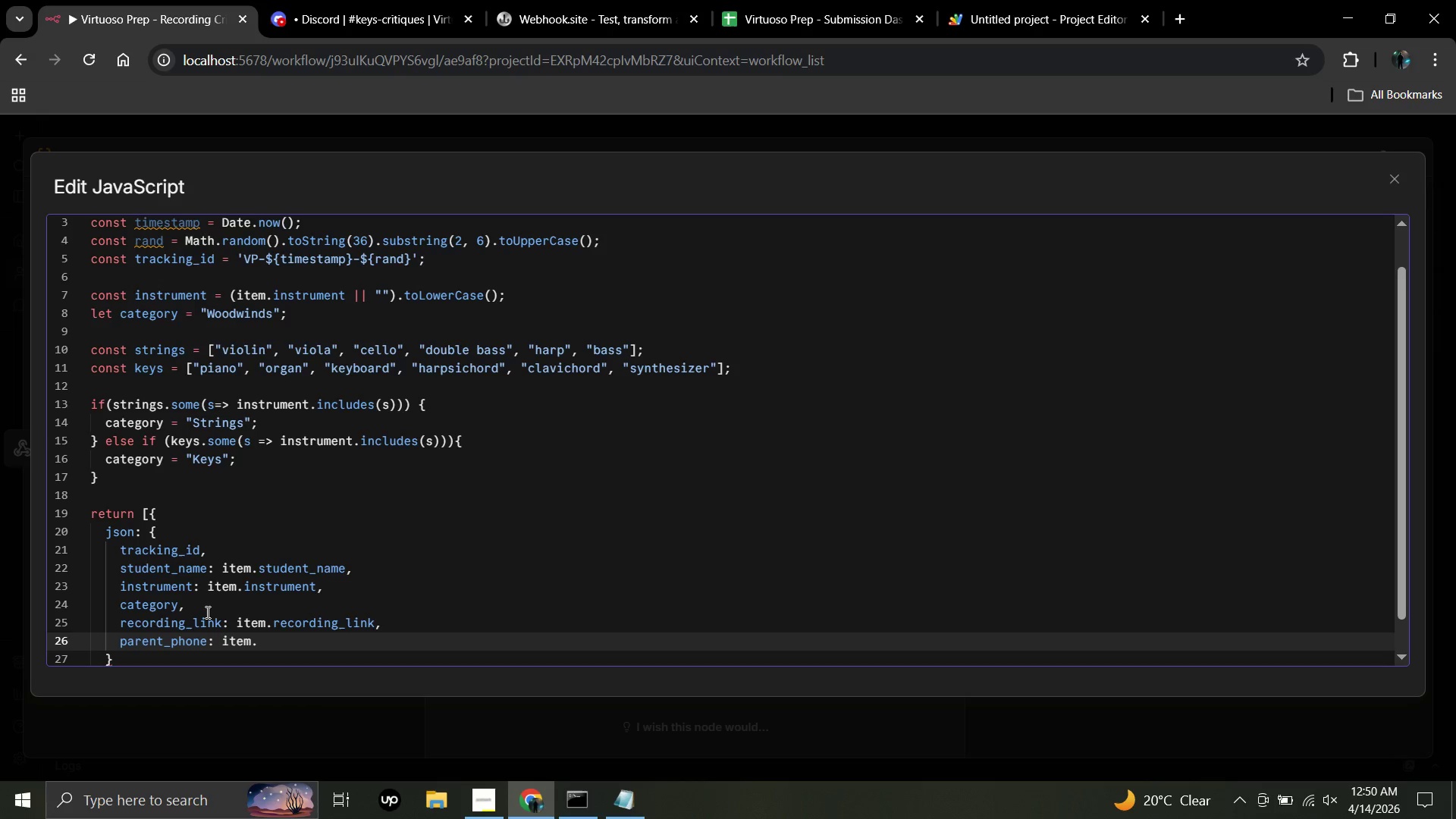 
type(parent_phone,)
 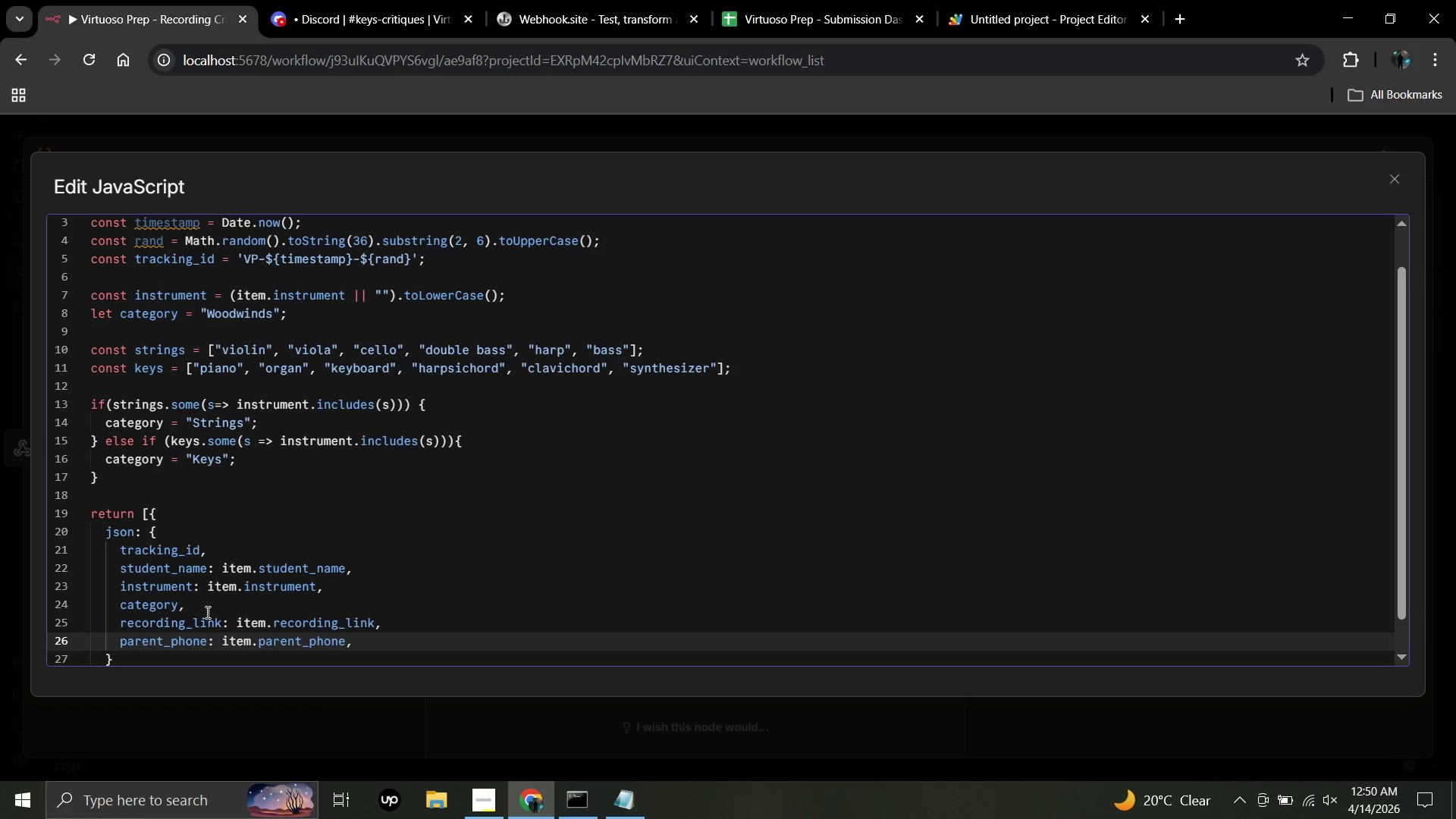 
key(Enter)
 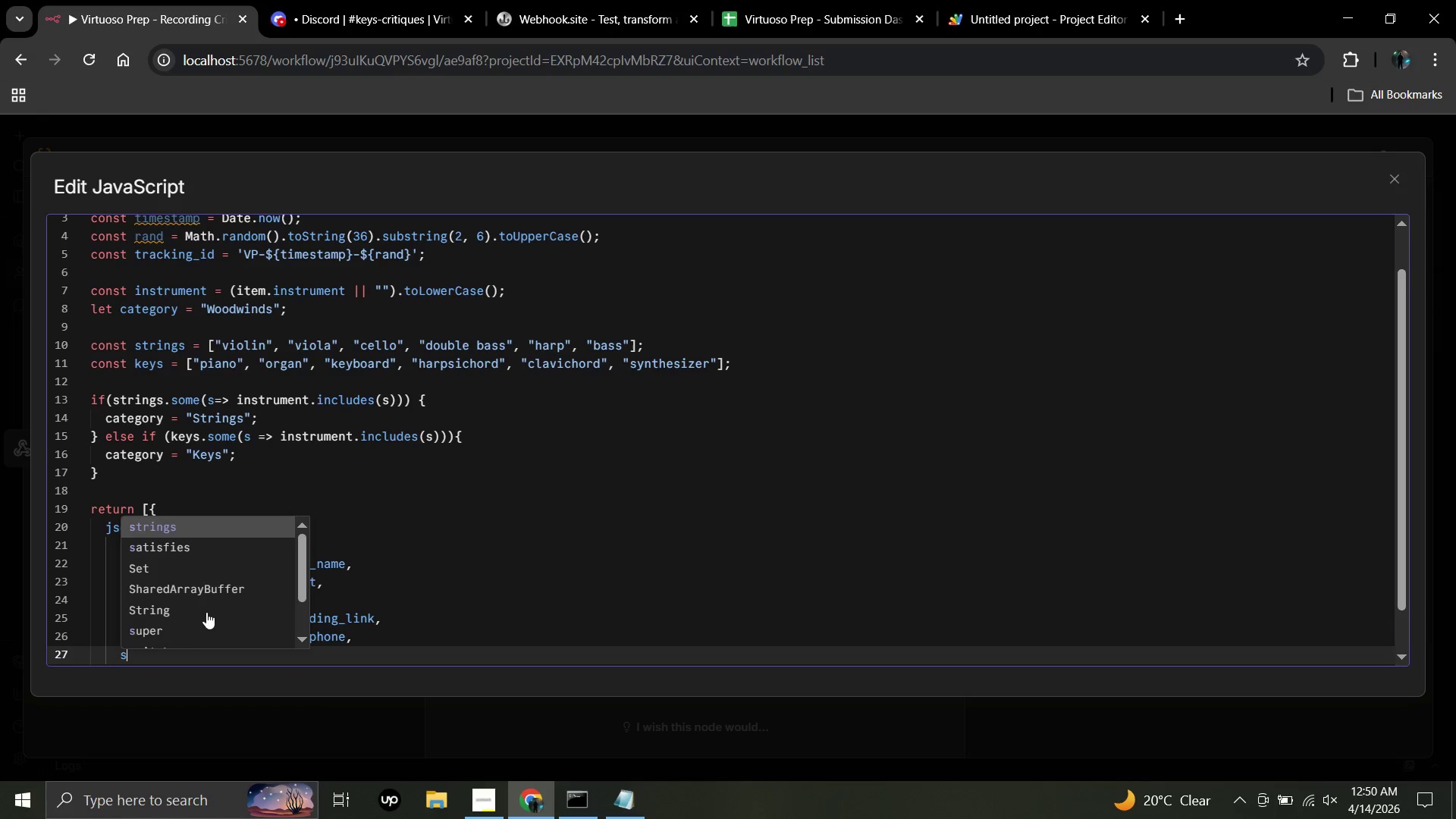 
type(student)
 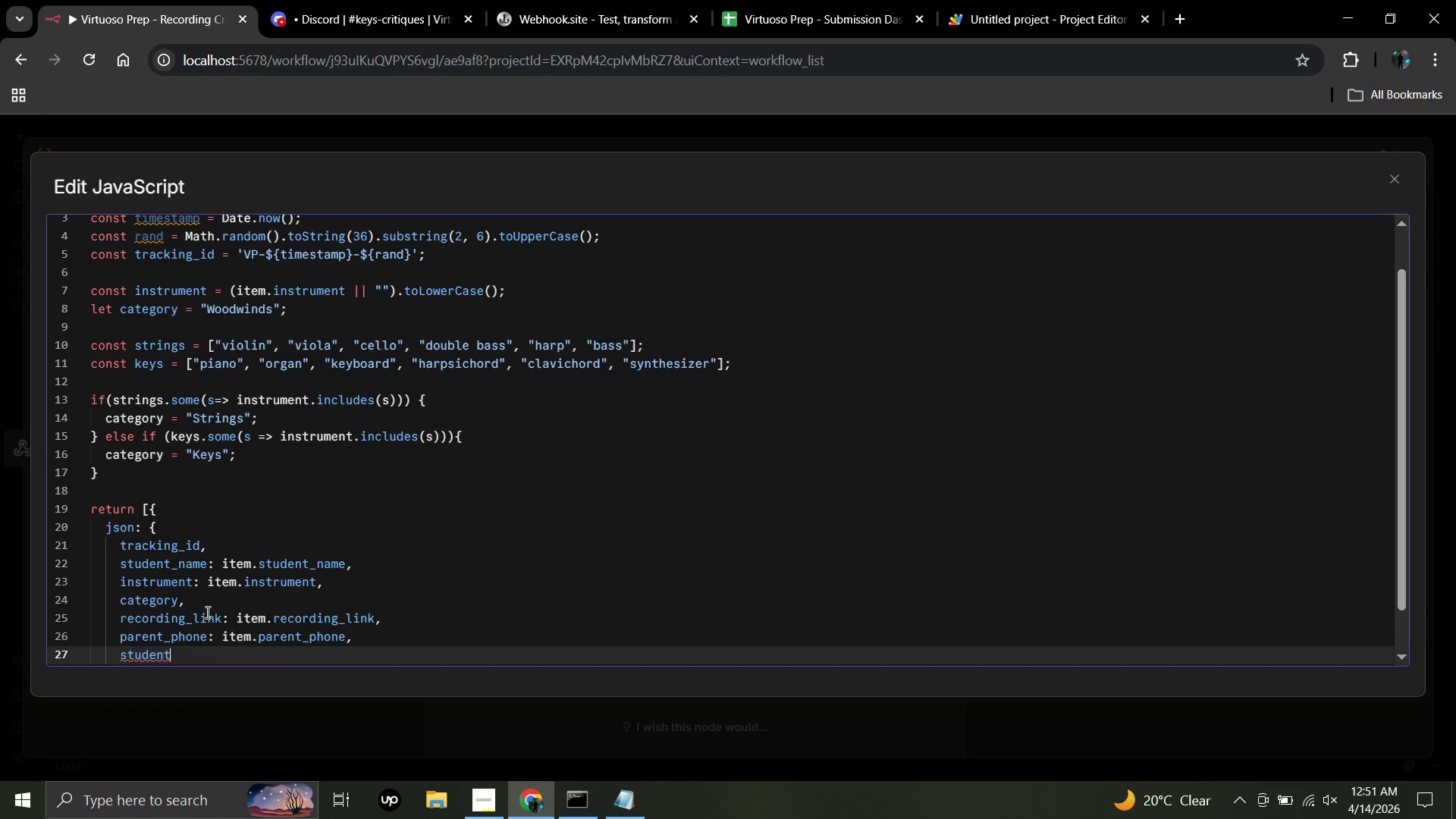 
type(_email:)
 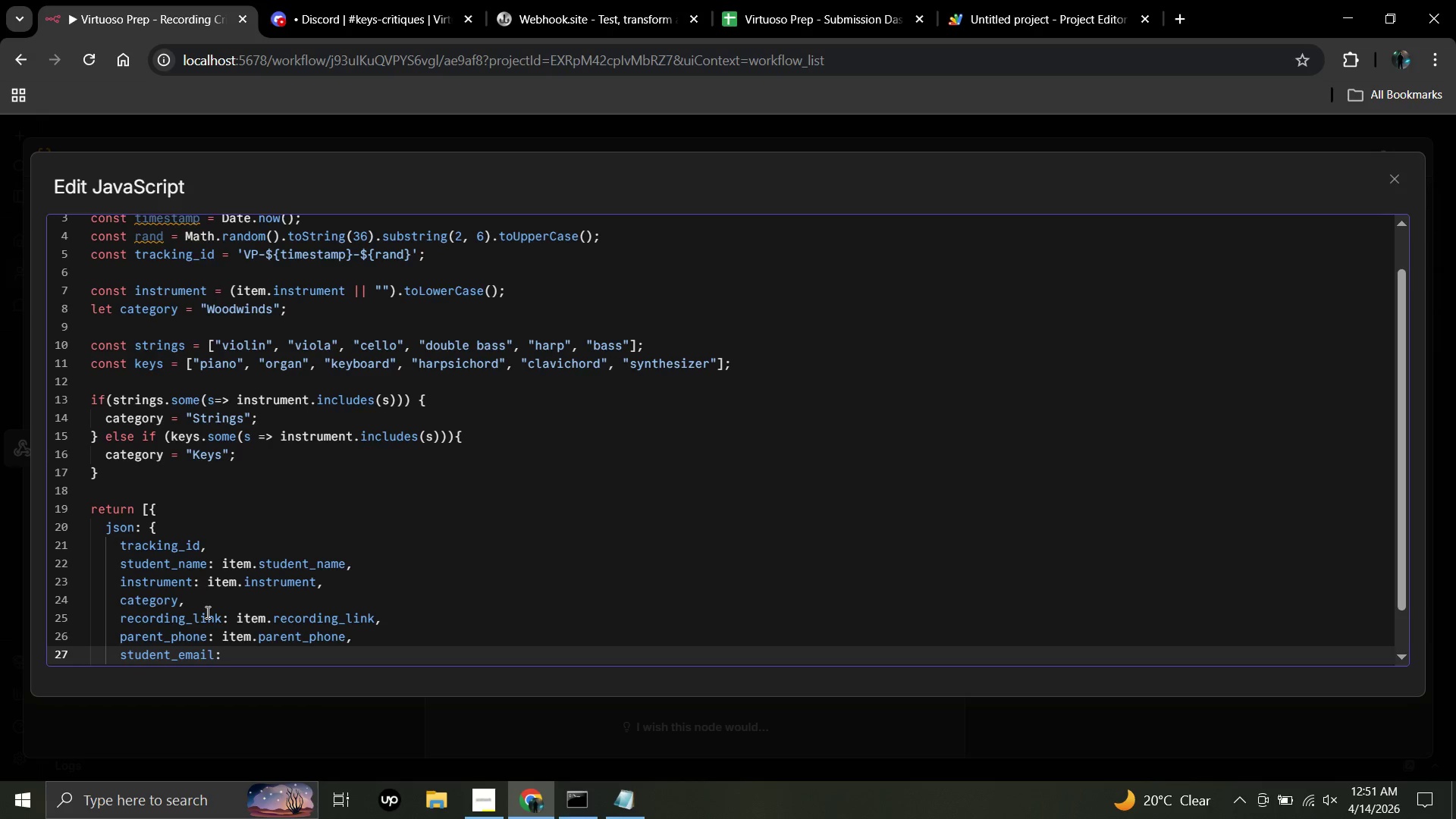 
type( itemst)
key(Backspace)
key(Backspace)
type(,student_email,)
 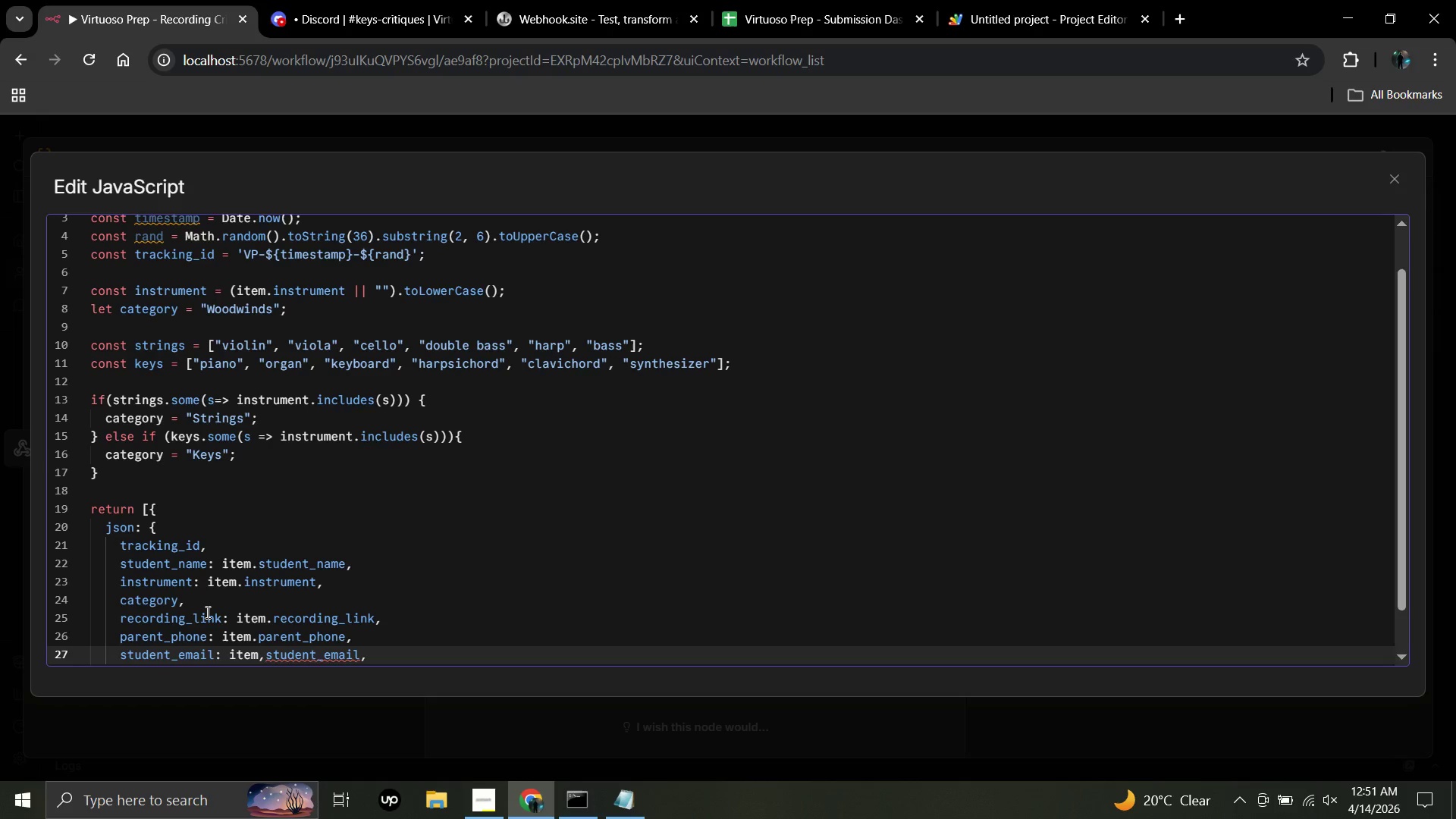 
wait(14.27)
 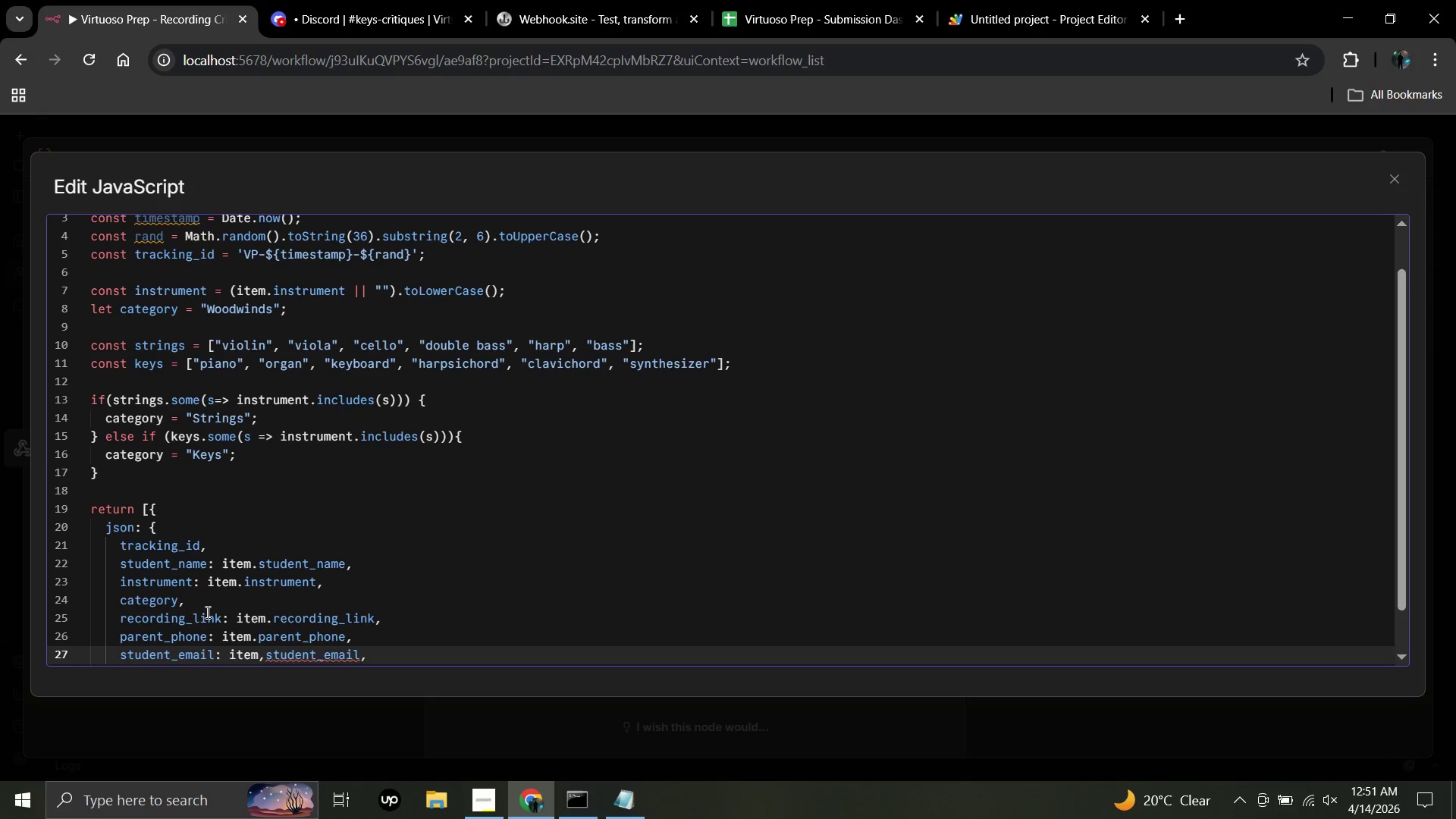 
key(Enter)
 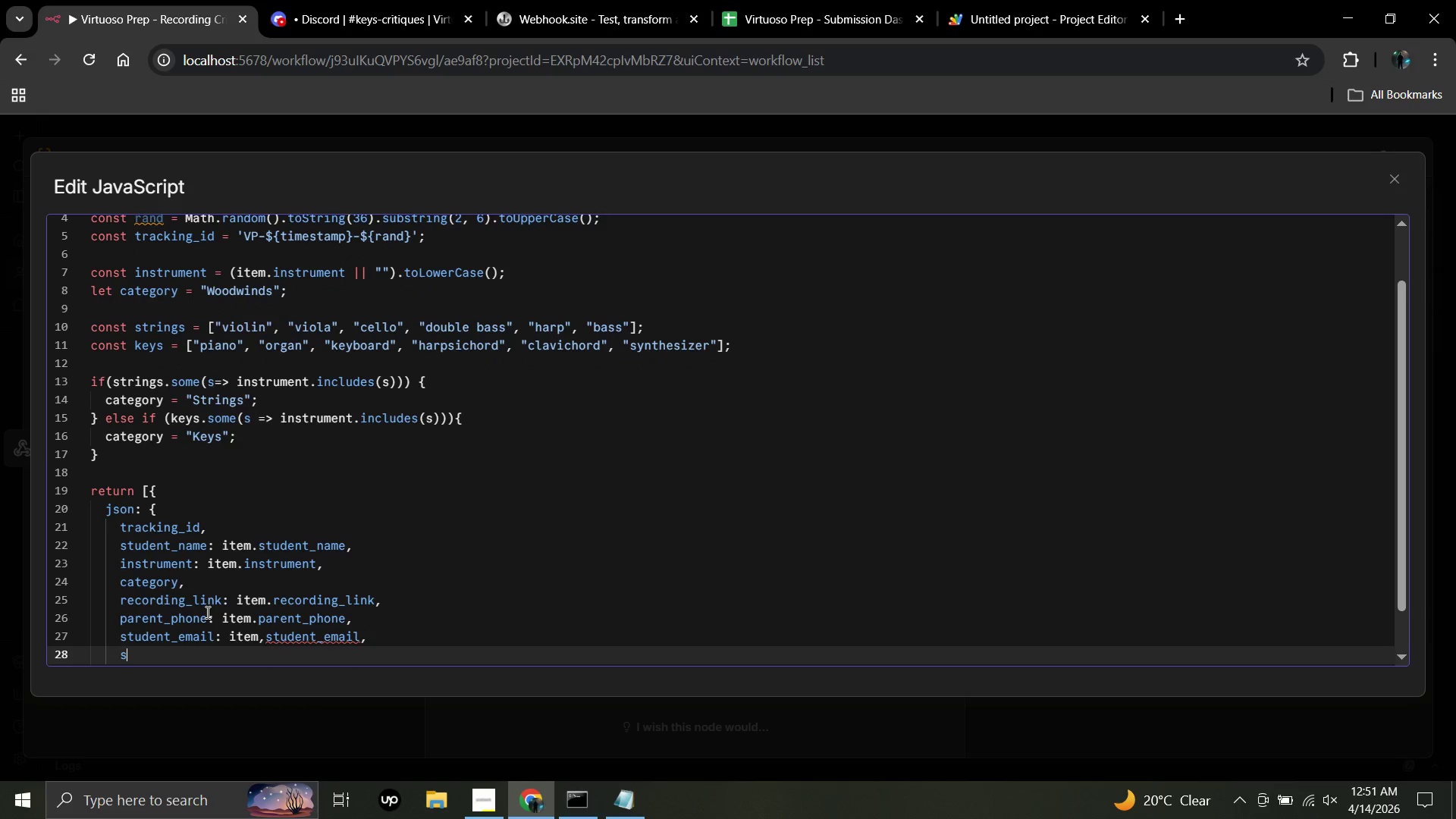 
type(submitted_at: new Date().toISOString())
 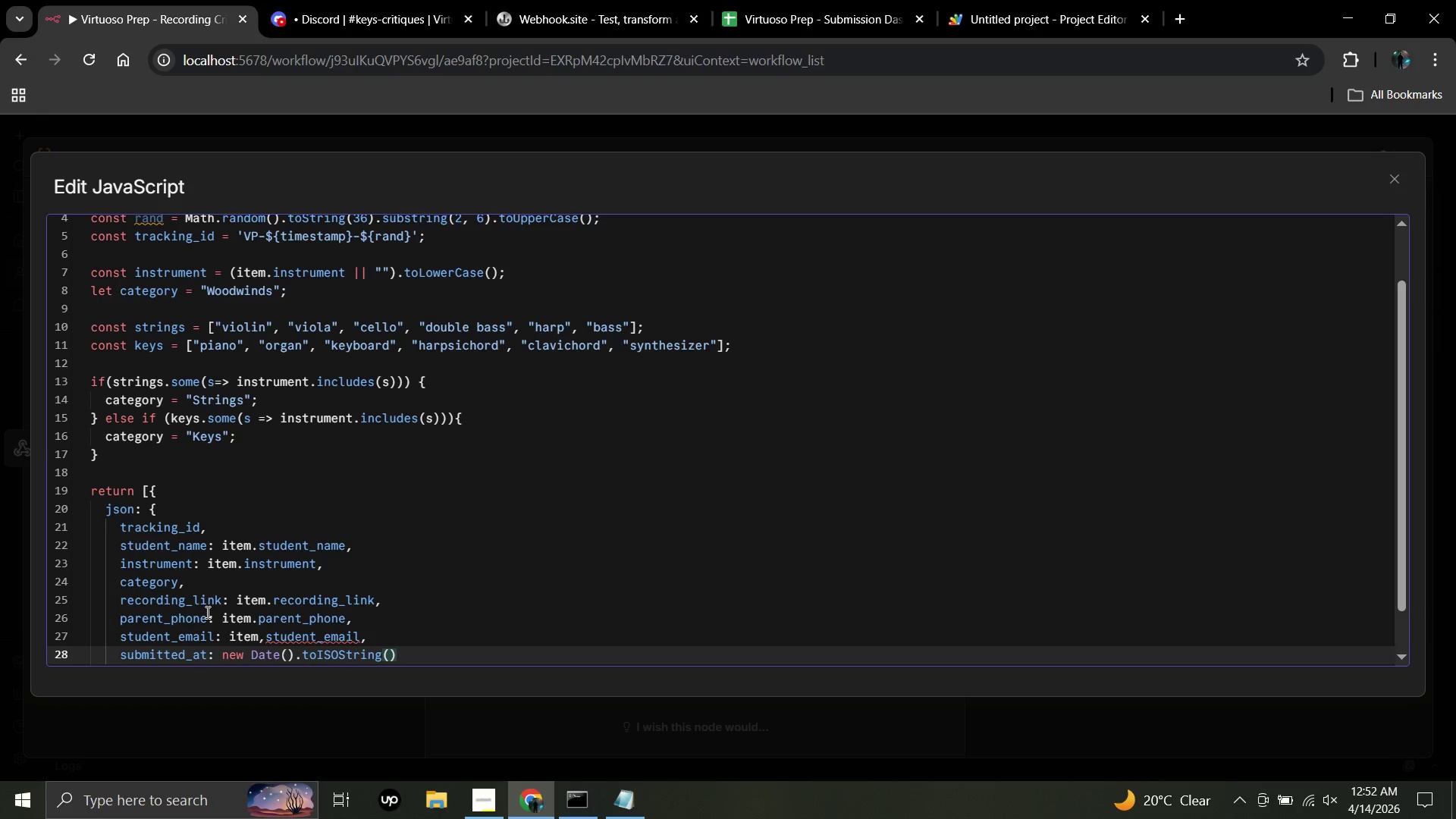 
scroll: coordinate [223, 538], scroll_direction: down, amount: 5.0
 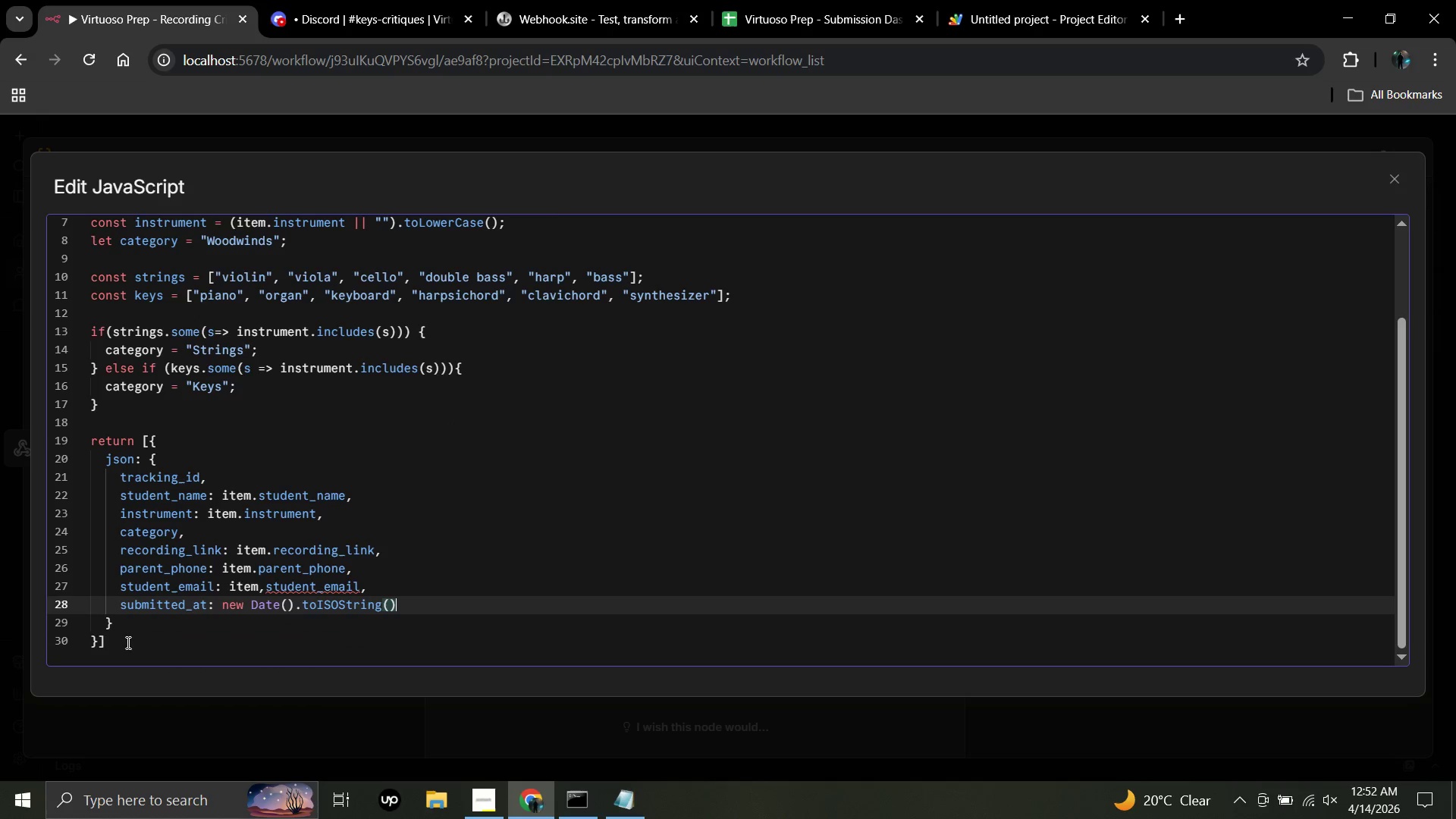 
left_click([125, 644])
 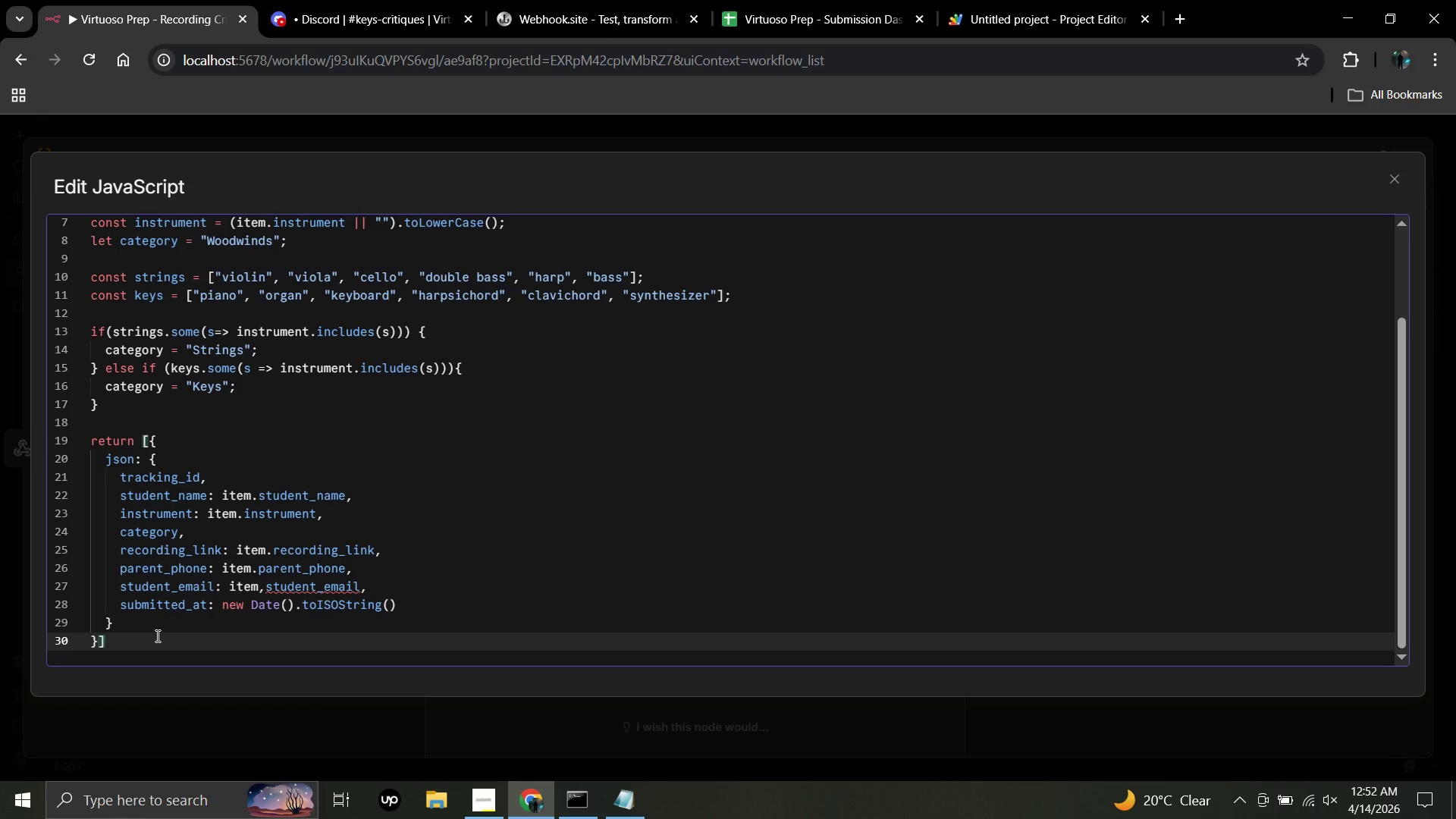 
key(Semicolon)
 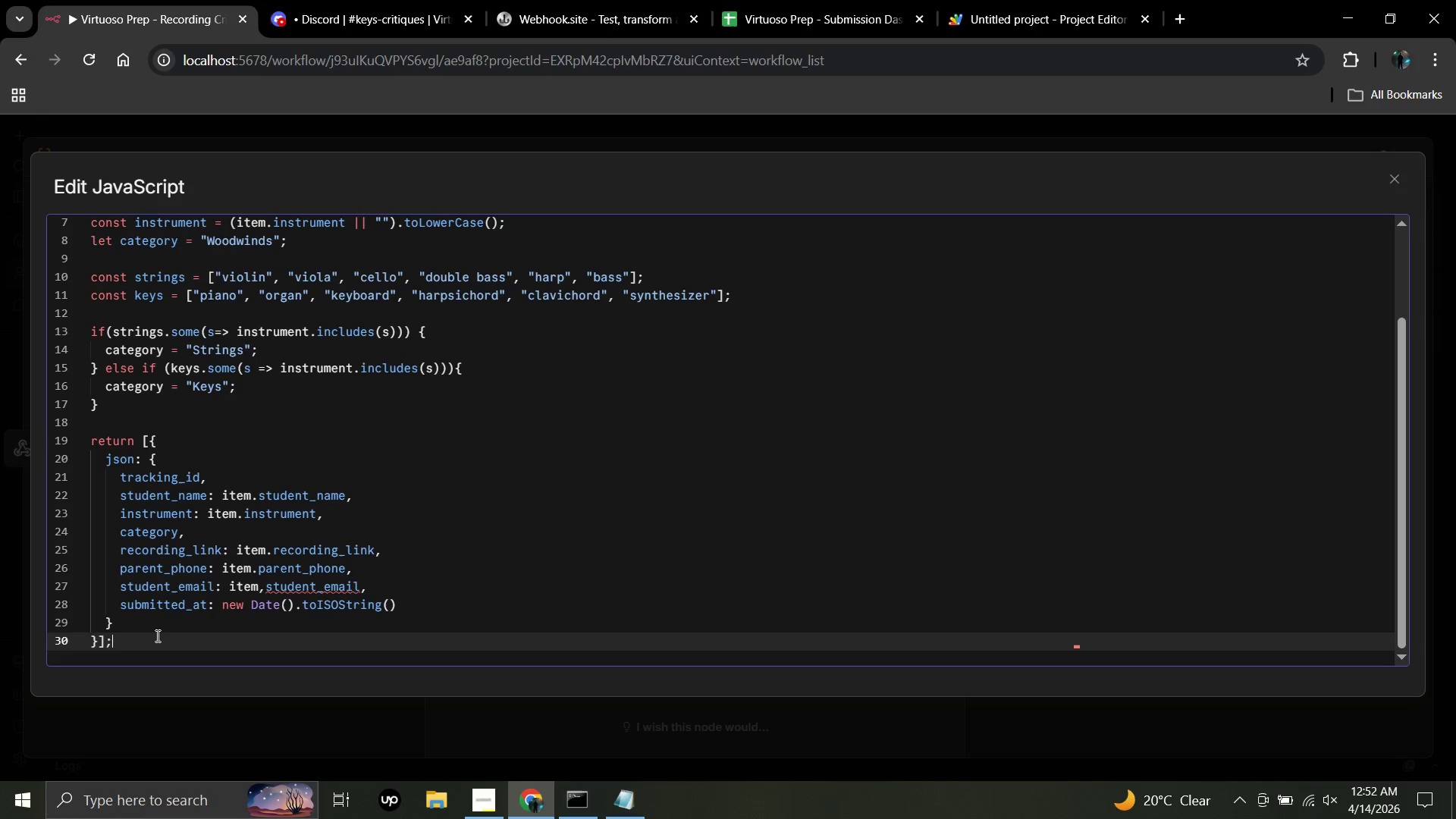 
wait(12.38)
 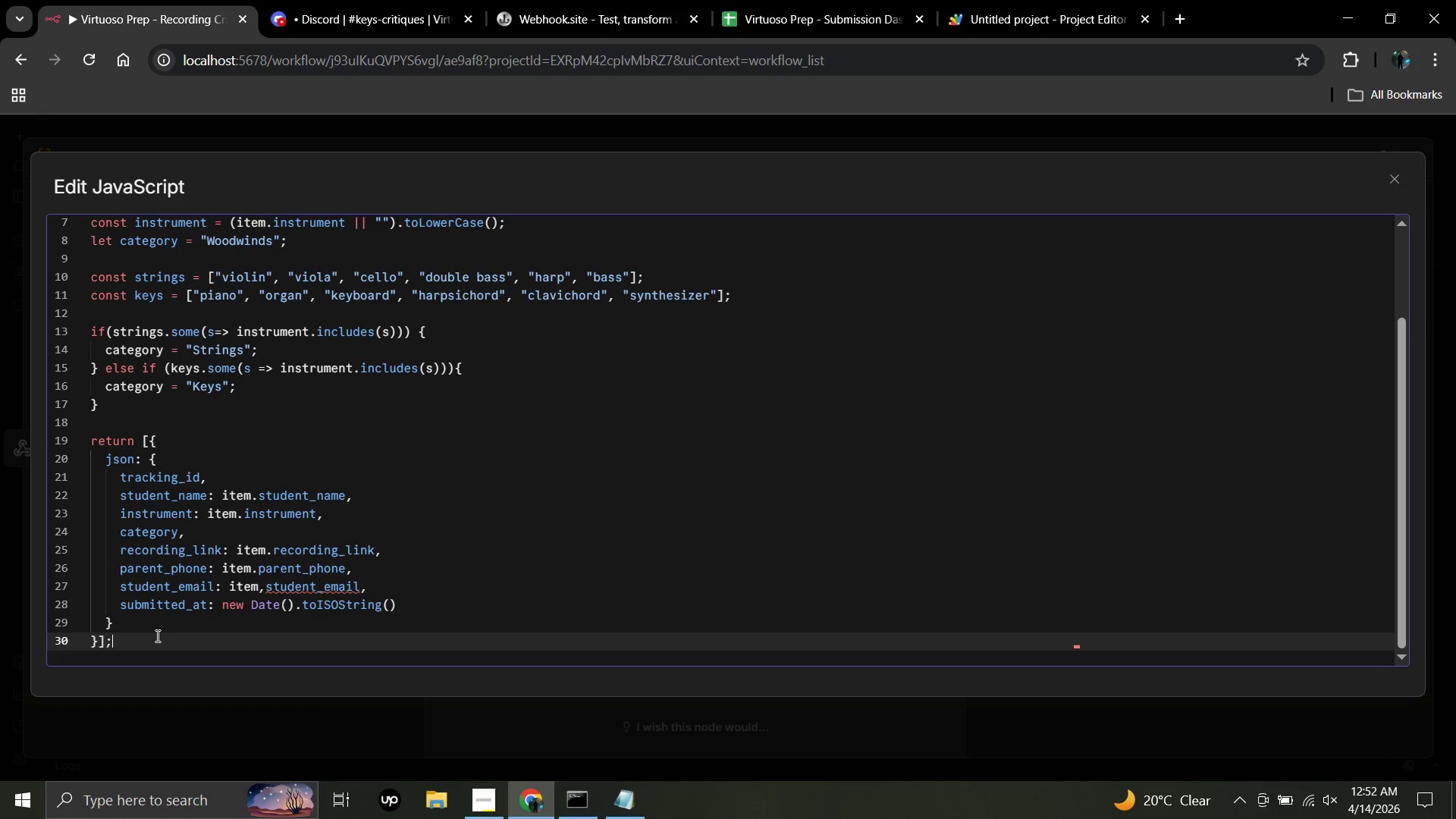 
scroll: coordinate [468, 579], scroll_direction: down, amount: 2.0
 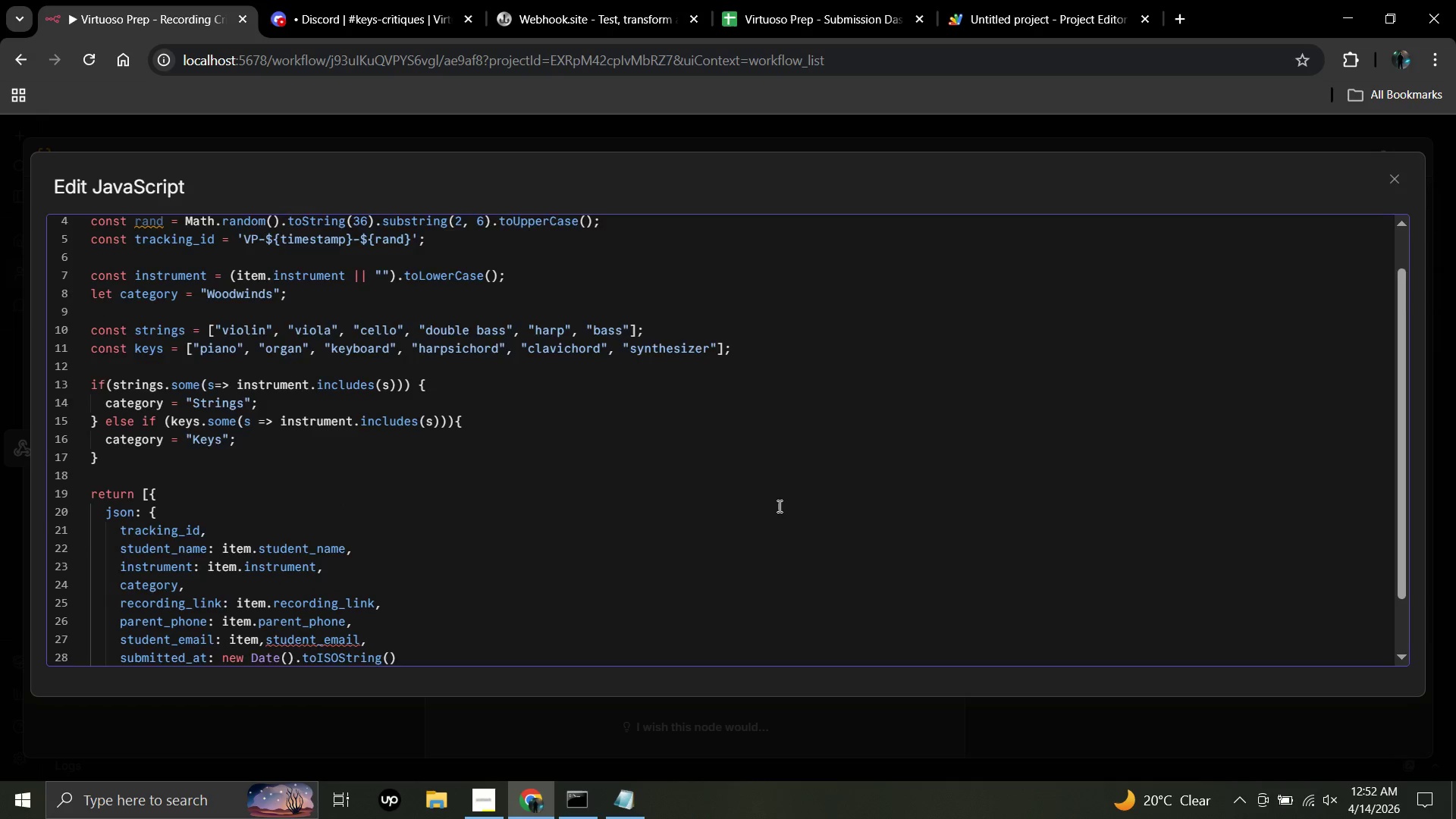 
scroll: coordinate [778, 506], scroll_direction: up, amount: 5.0
 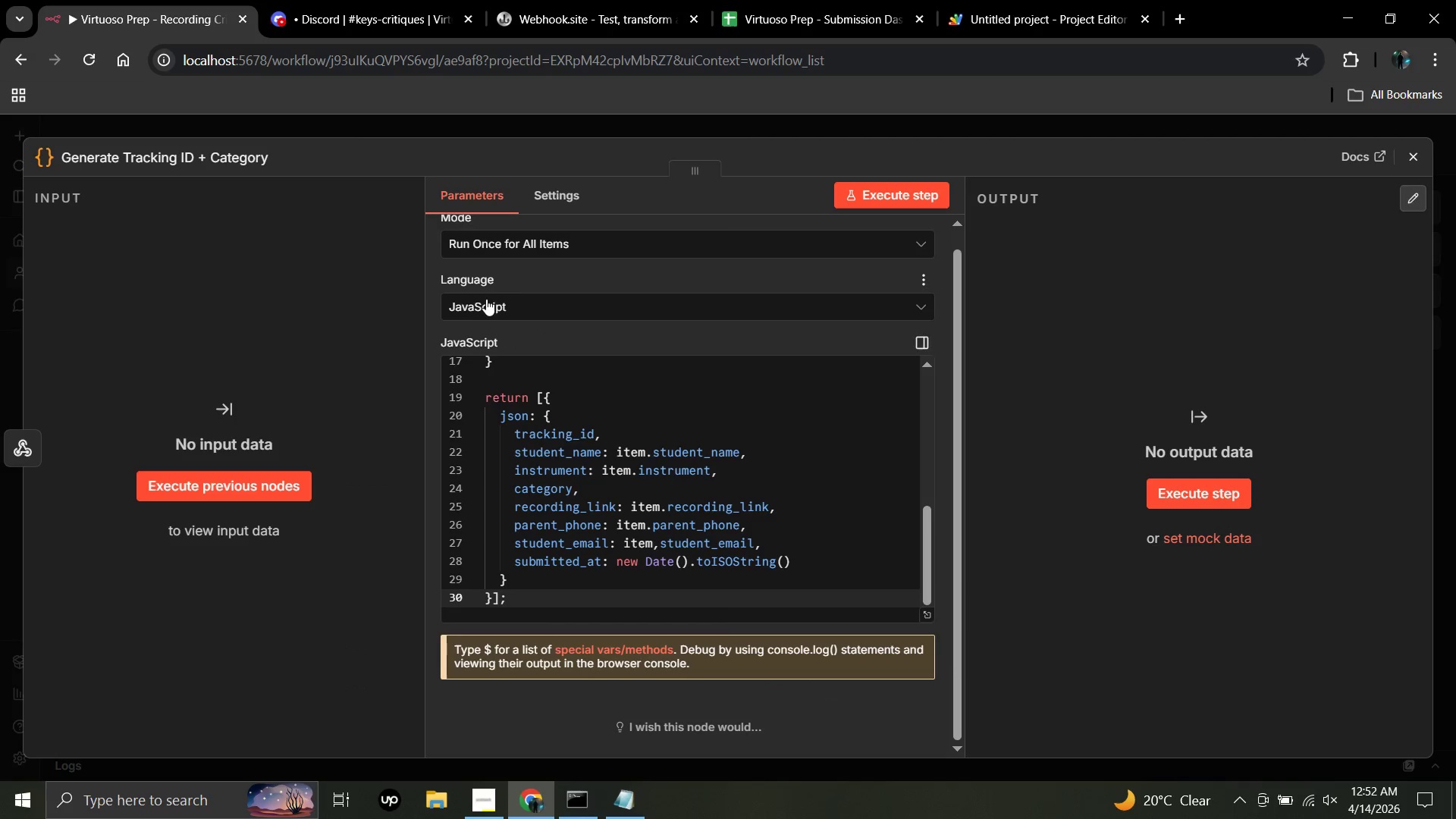 
scroll: coordinate [676, 579], scroll_direction: down, amount: 2.0
 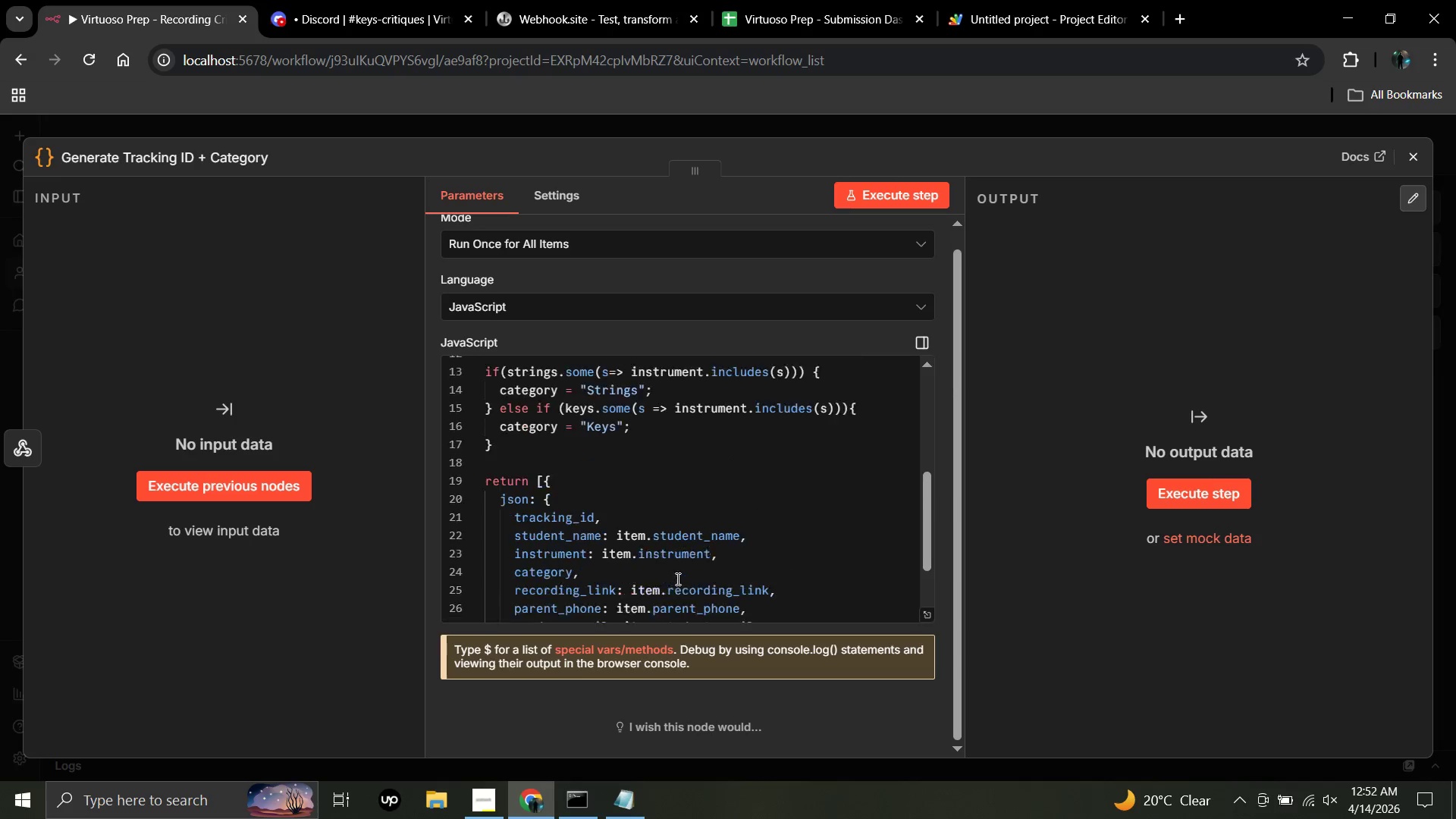 
scroll: coordinate [676, 579], scroll_direction: up, amount: 5.0
 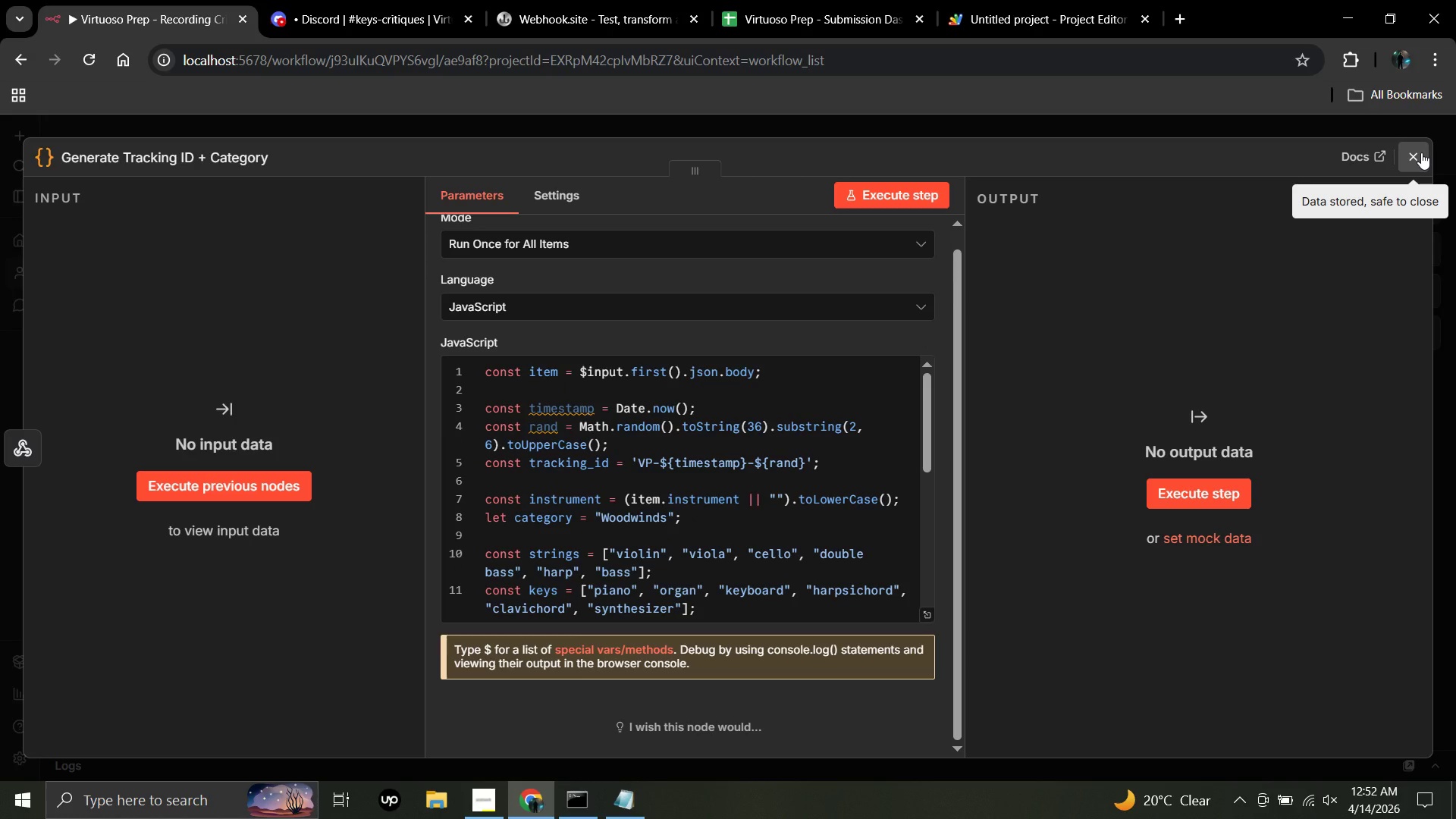 
left_click([1421, 152])
 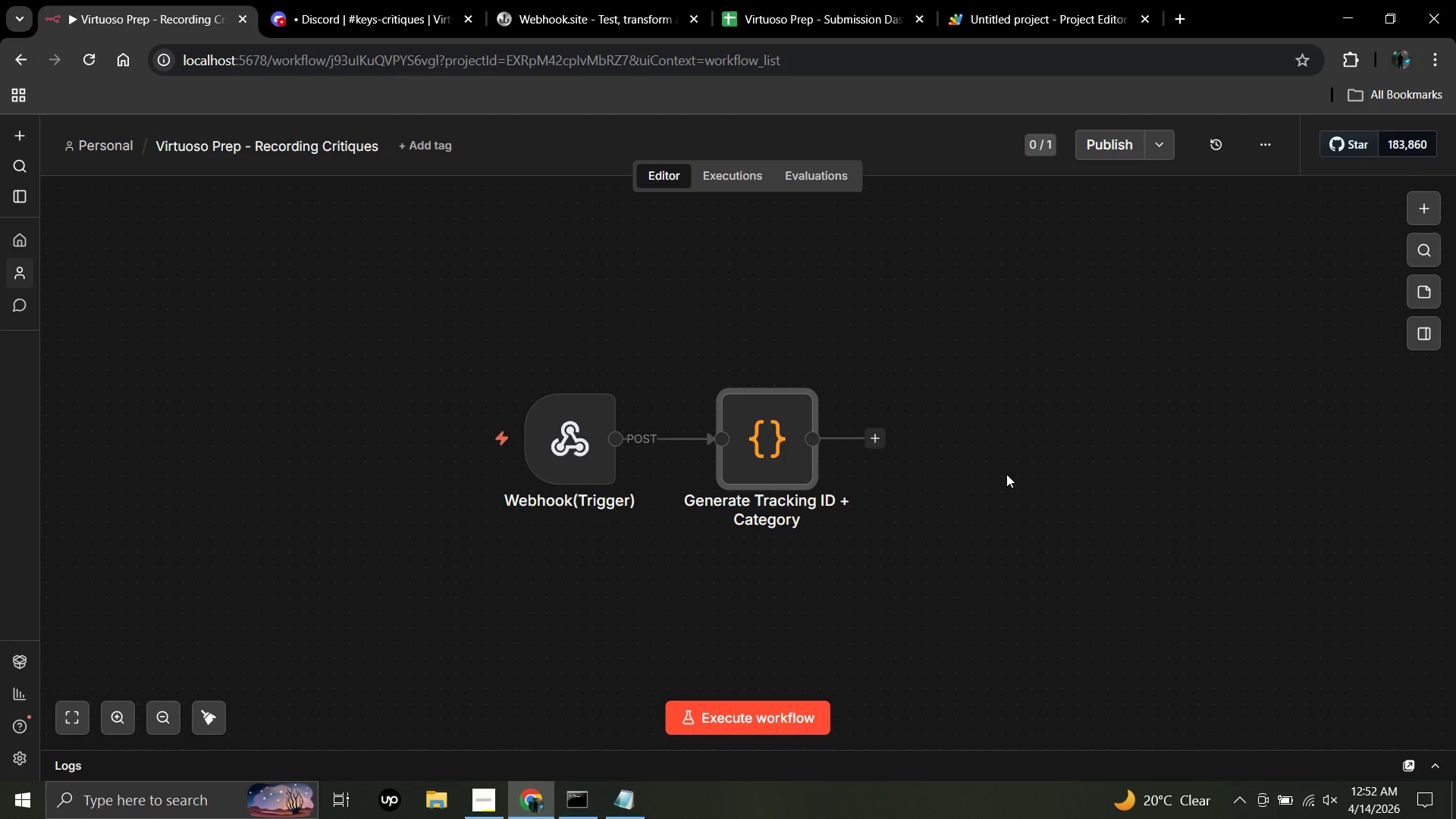 
wait(10.3)
 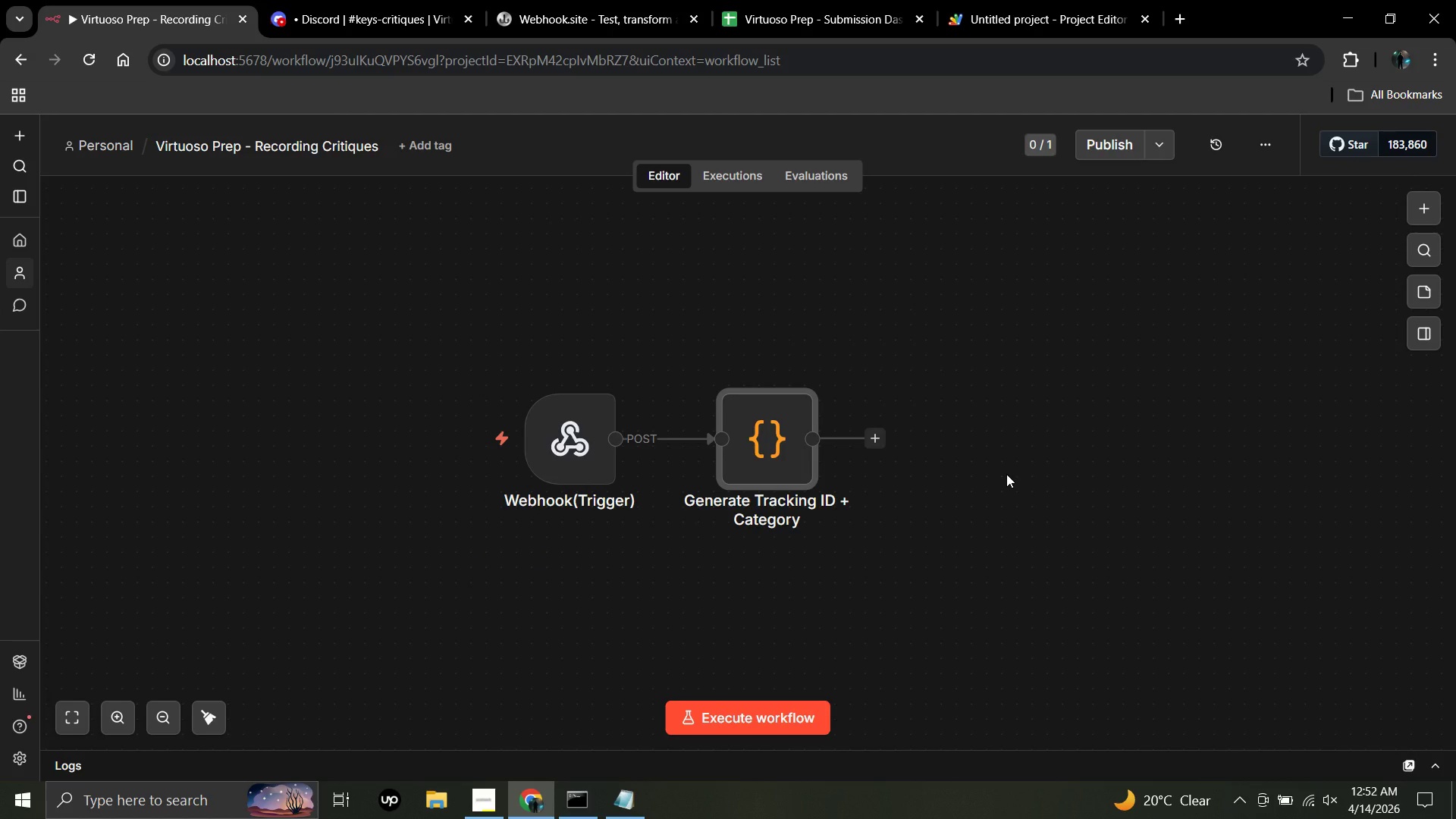 
left_click_drag(start_coordinate=[877, 431], to_coordinate=[927, 438])
 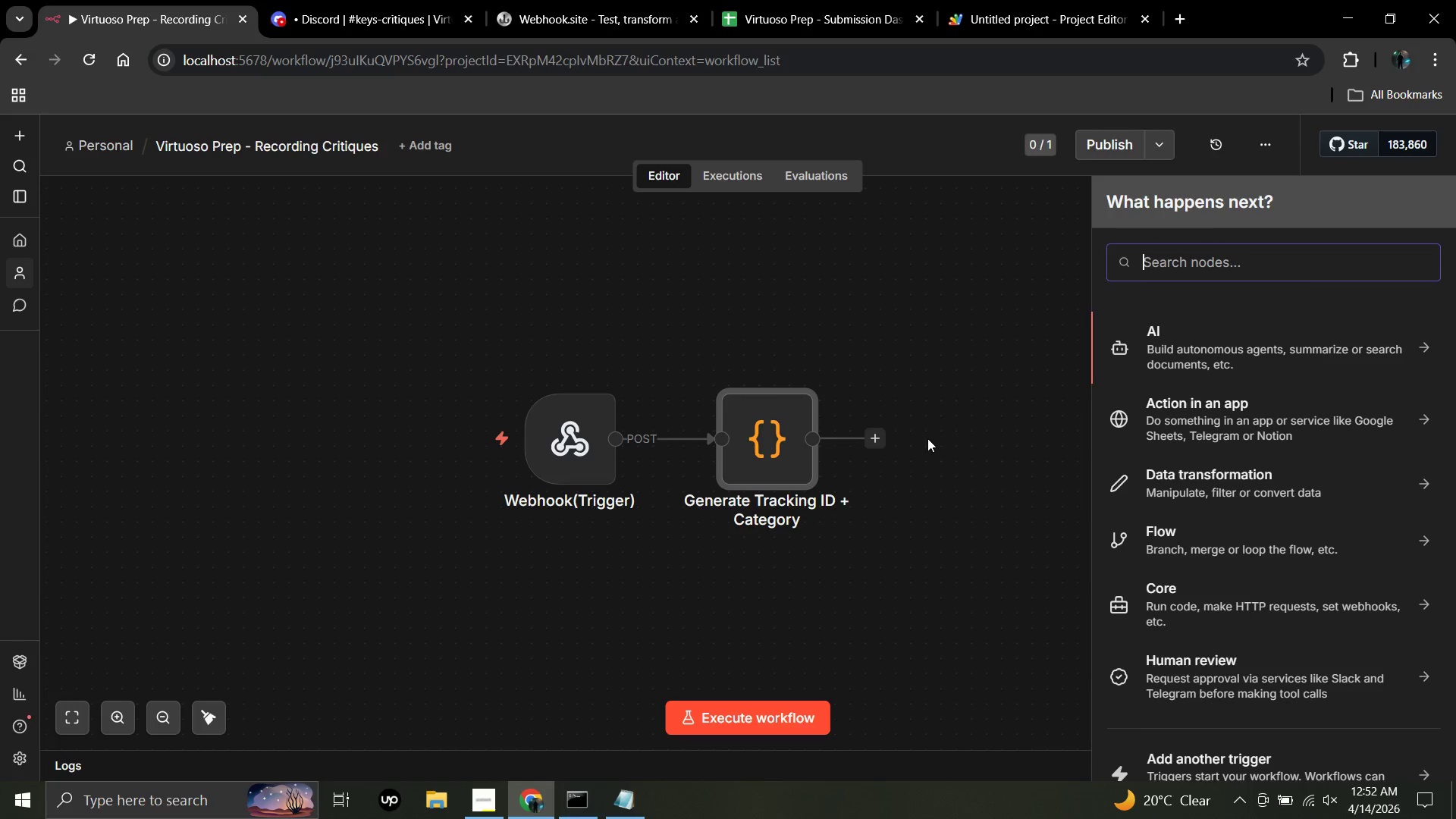 
type(switch)
 